 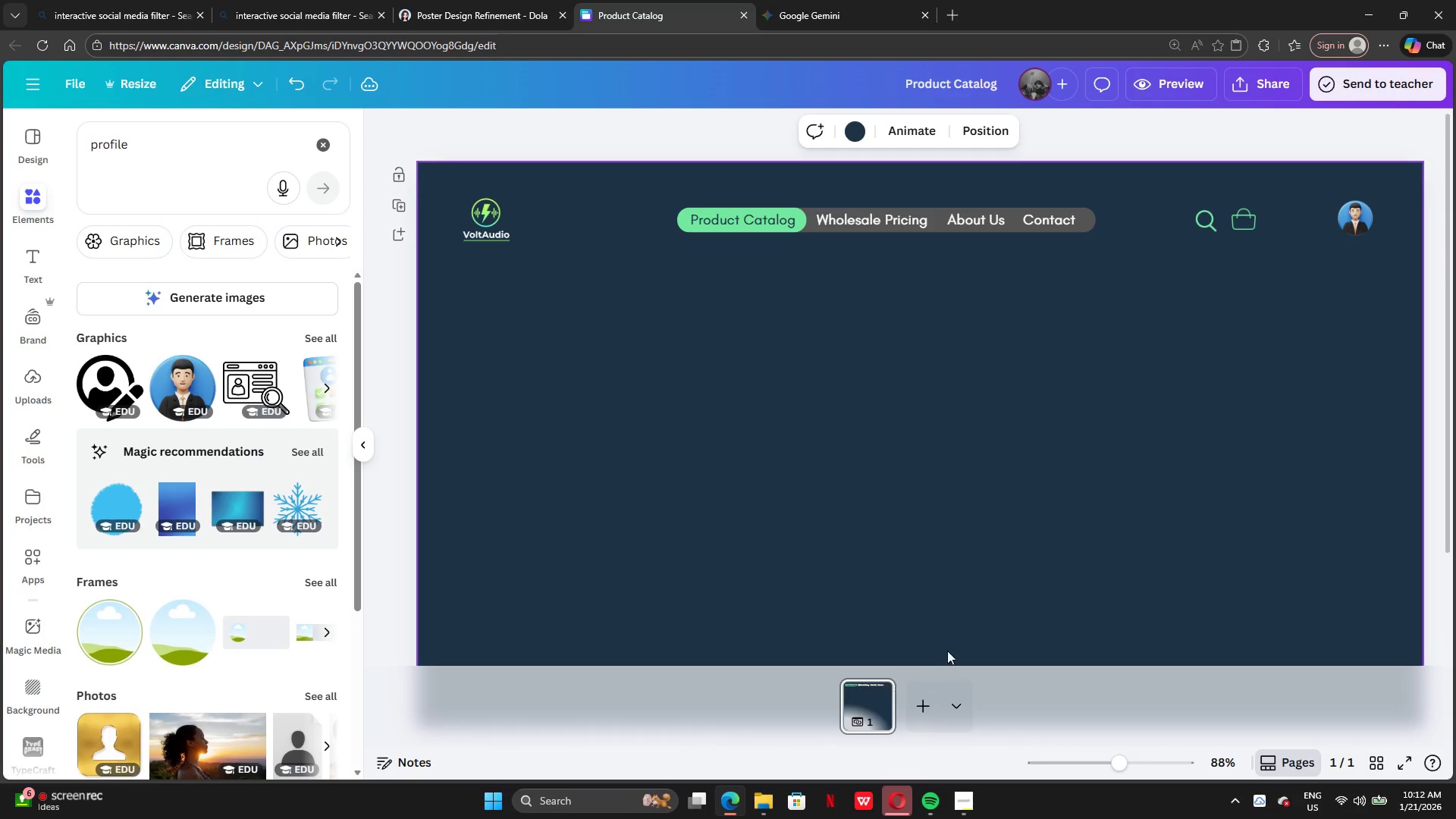 
left_click([955, 603])
 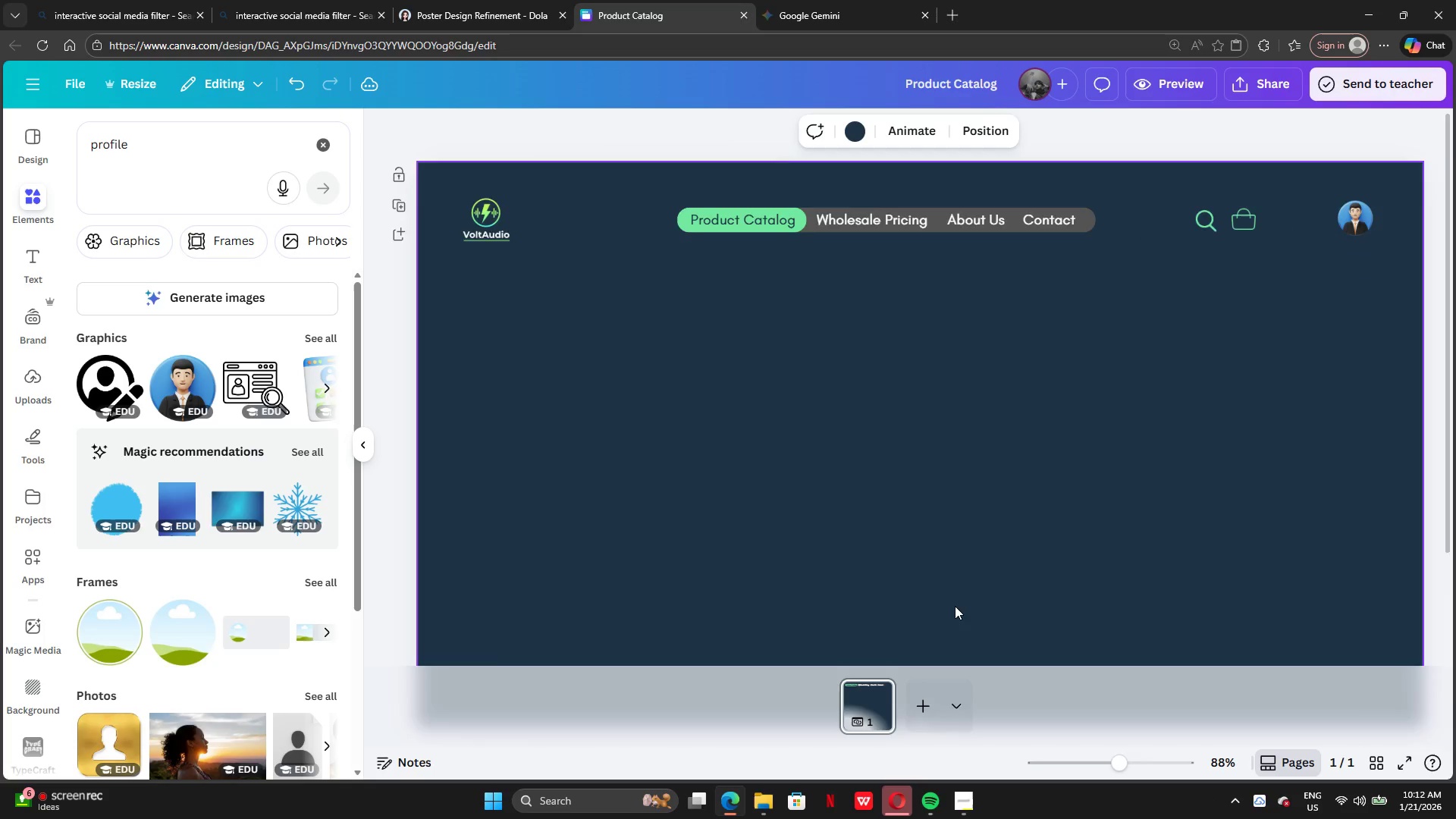 
scroll: coordinate [956, 609], scroll_direction: down, amount: 7.0
 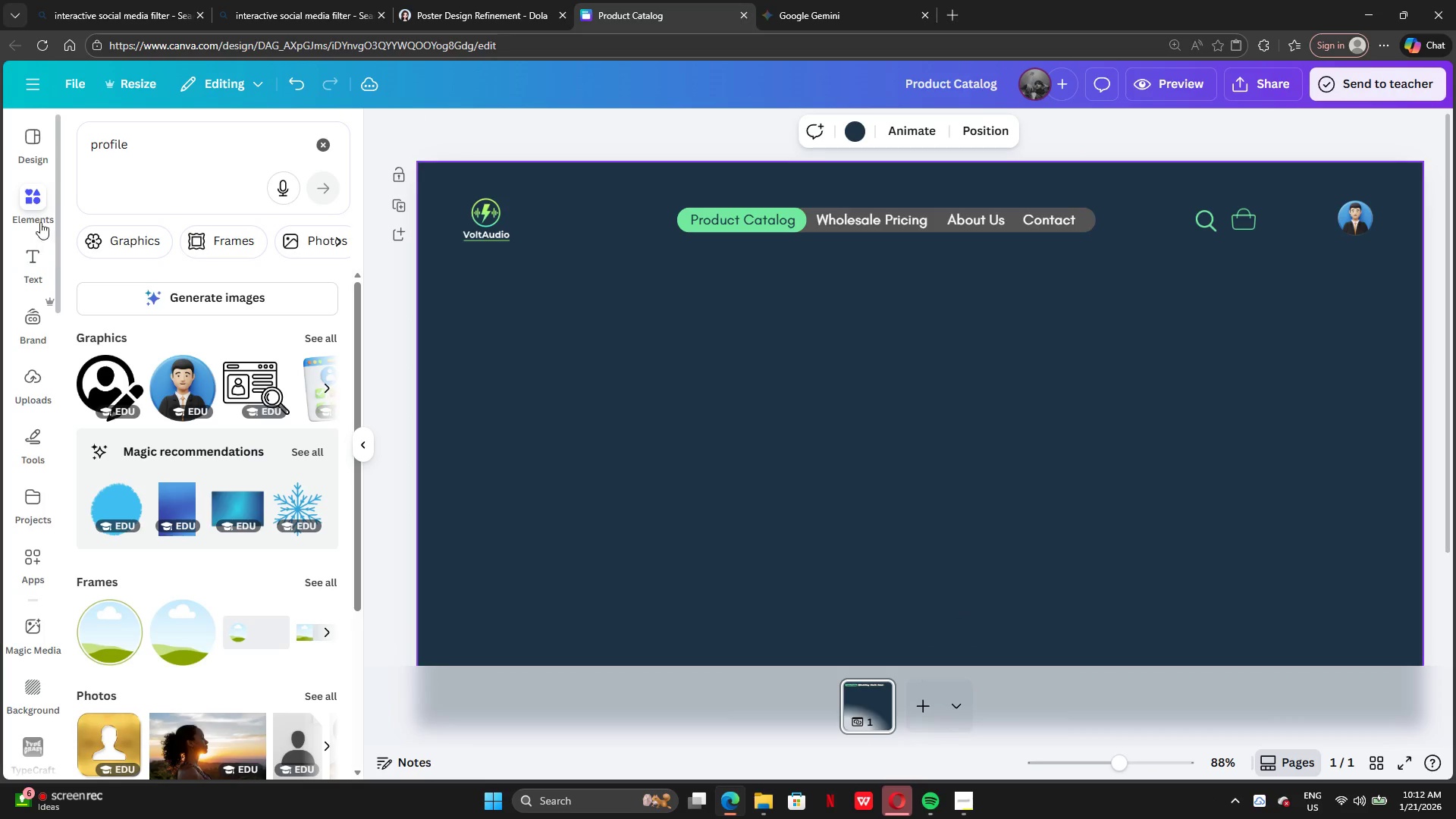 
left_click([34, 208])
 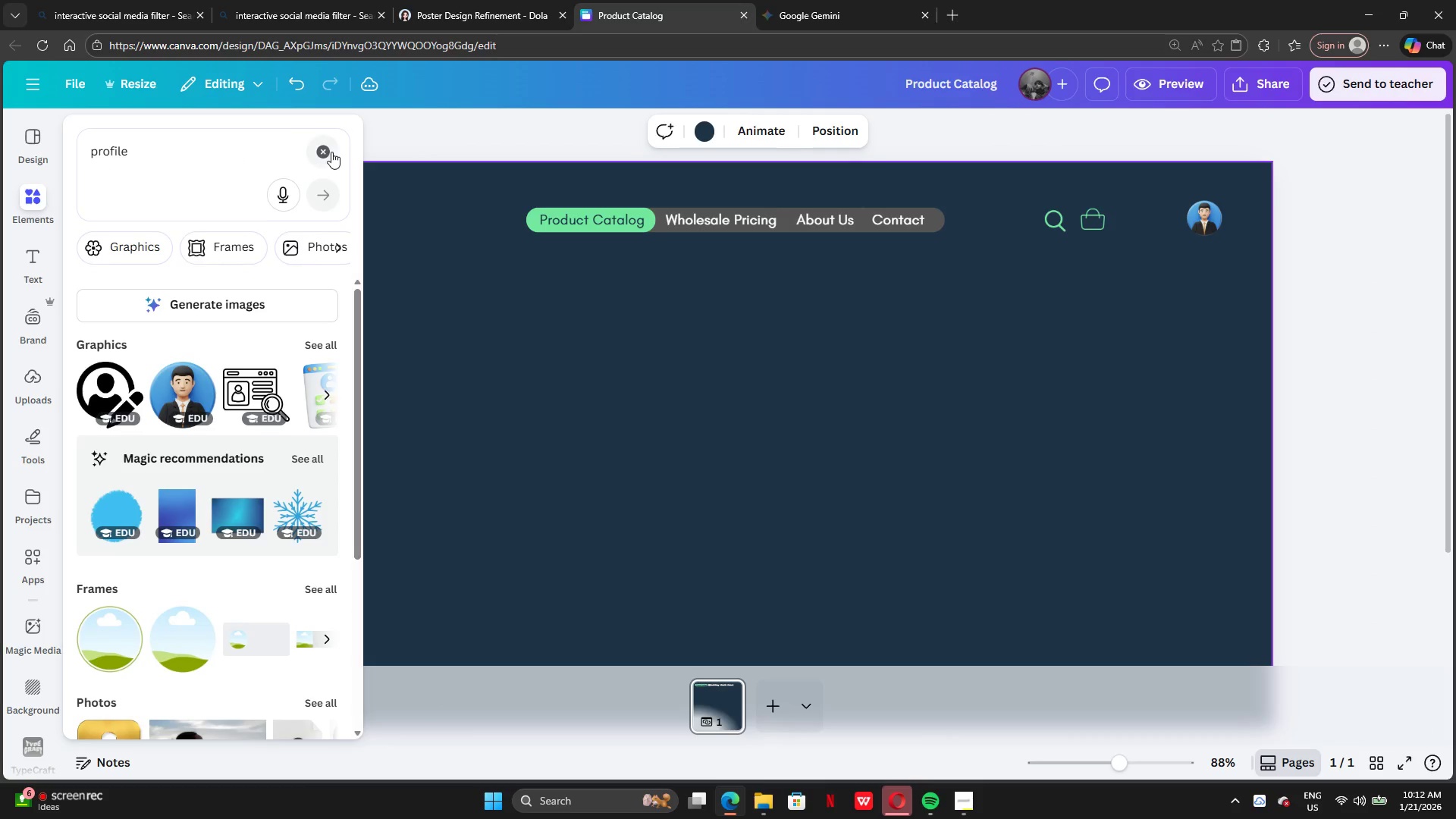 
left_click([329, 149])
 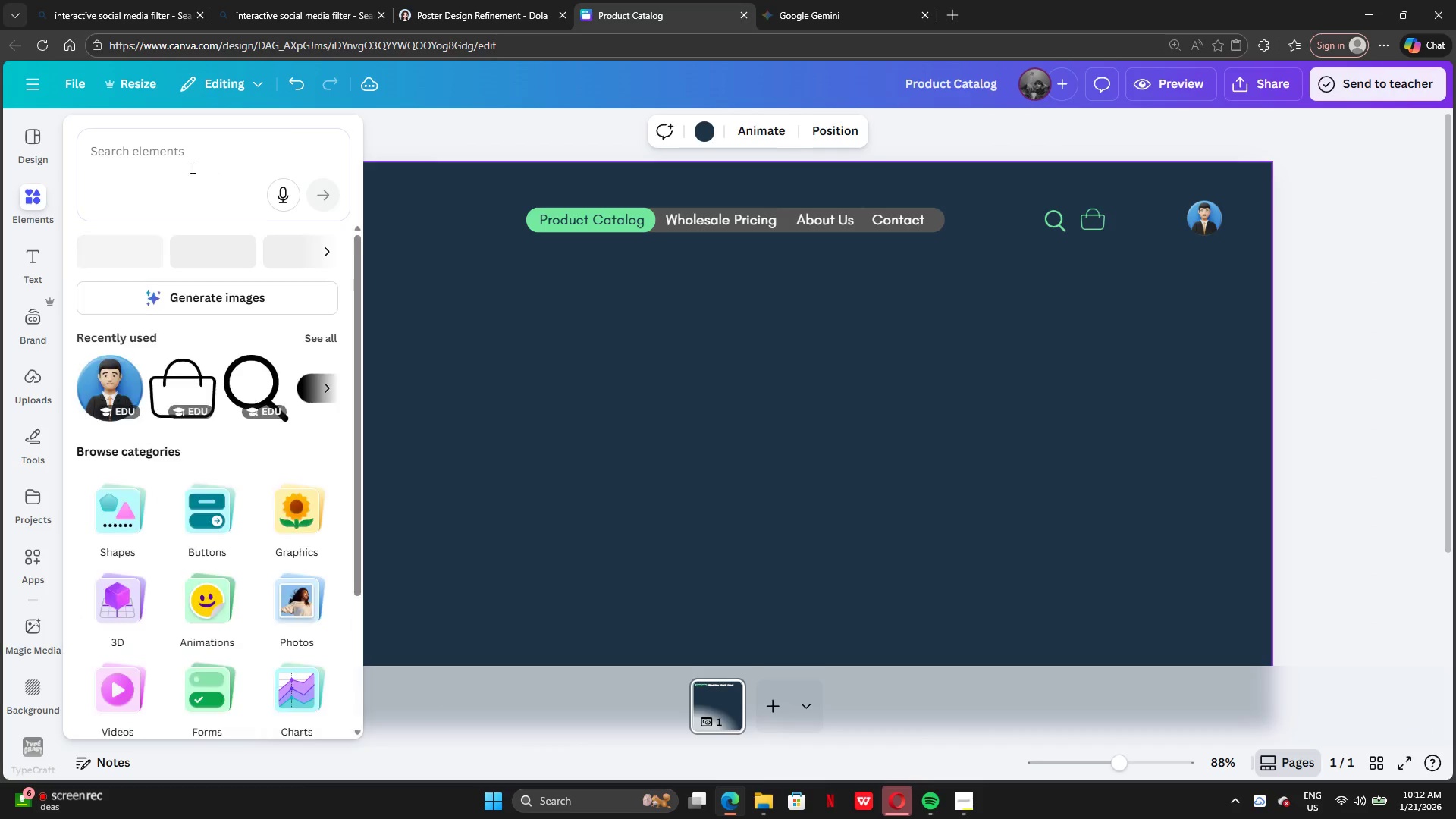 
left_click([181, 167])
 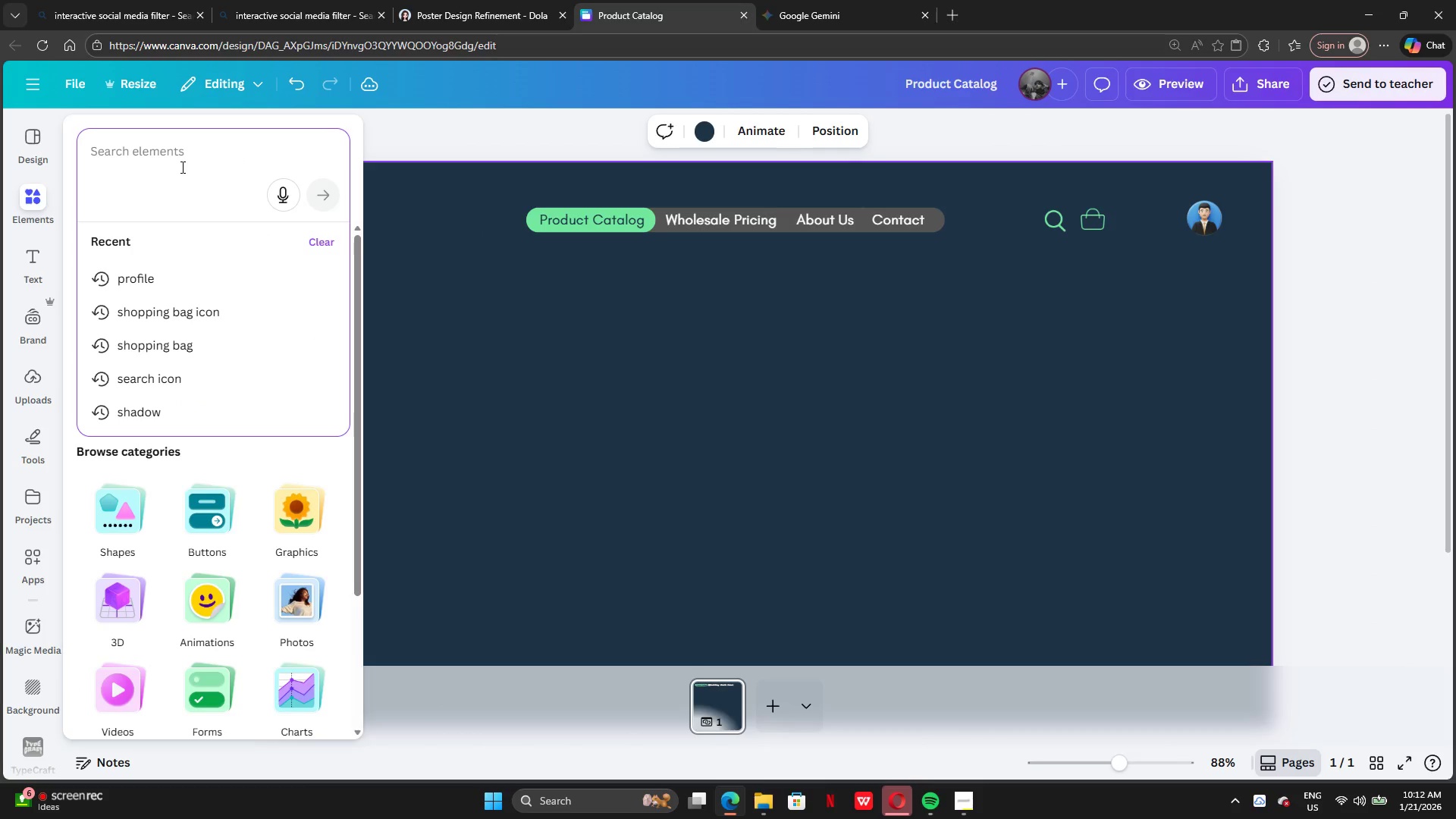 
type(headphone)
 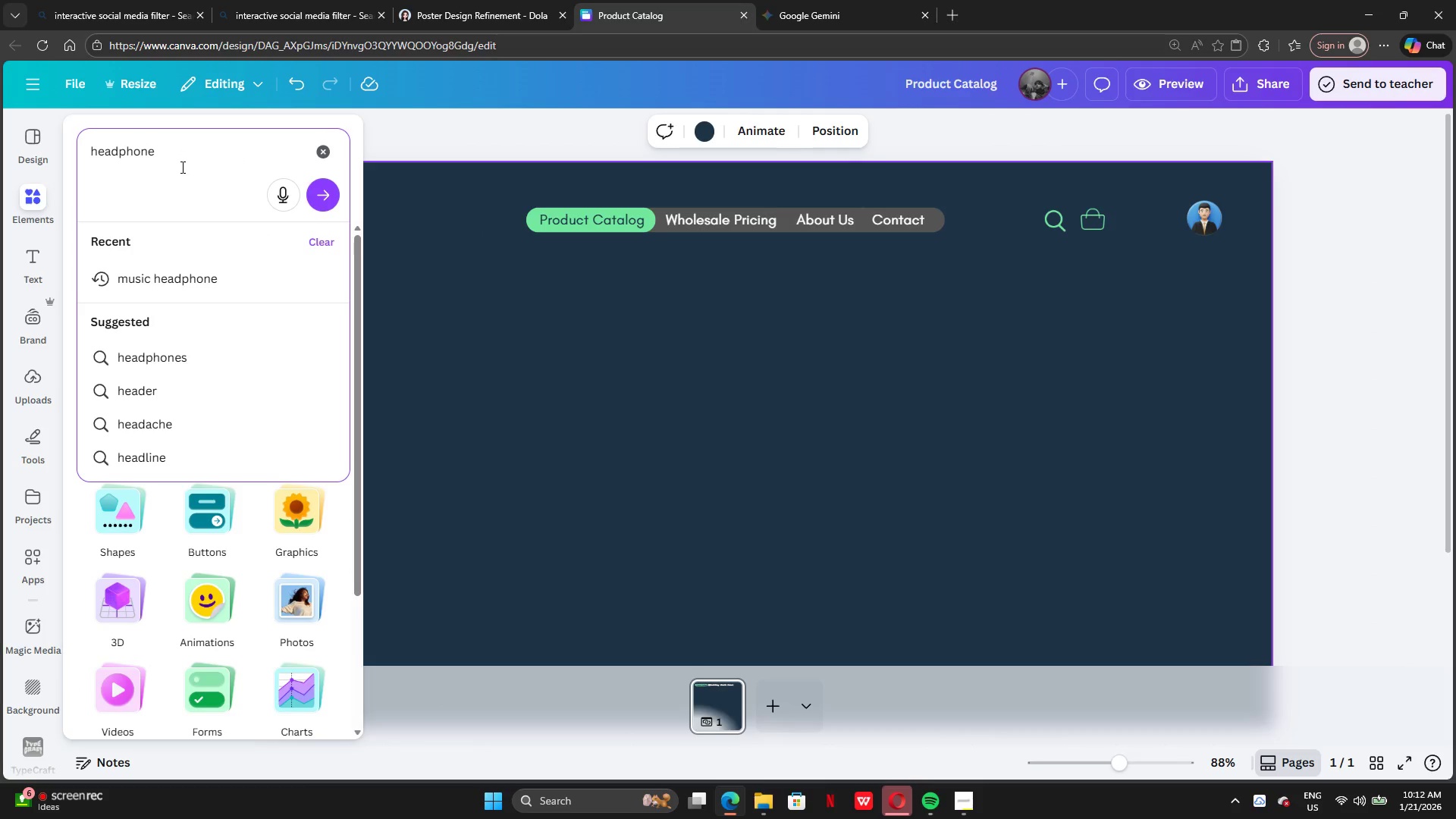 
key(Enter)
 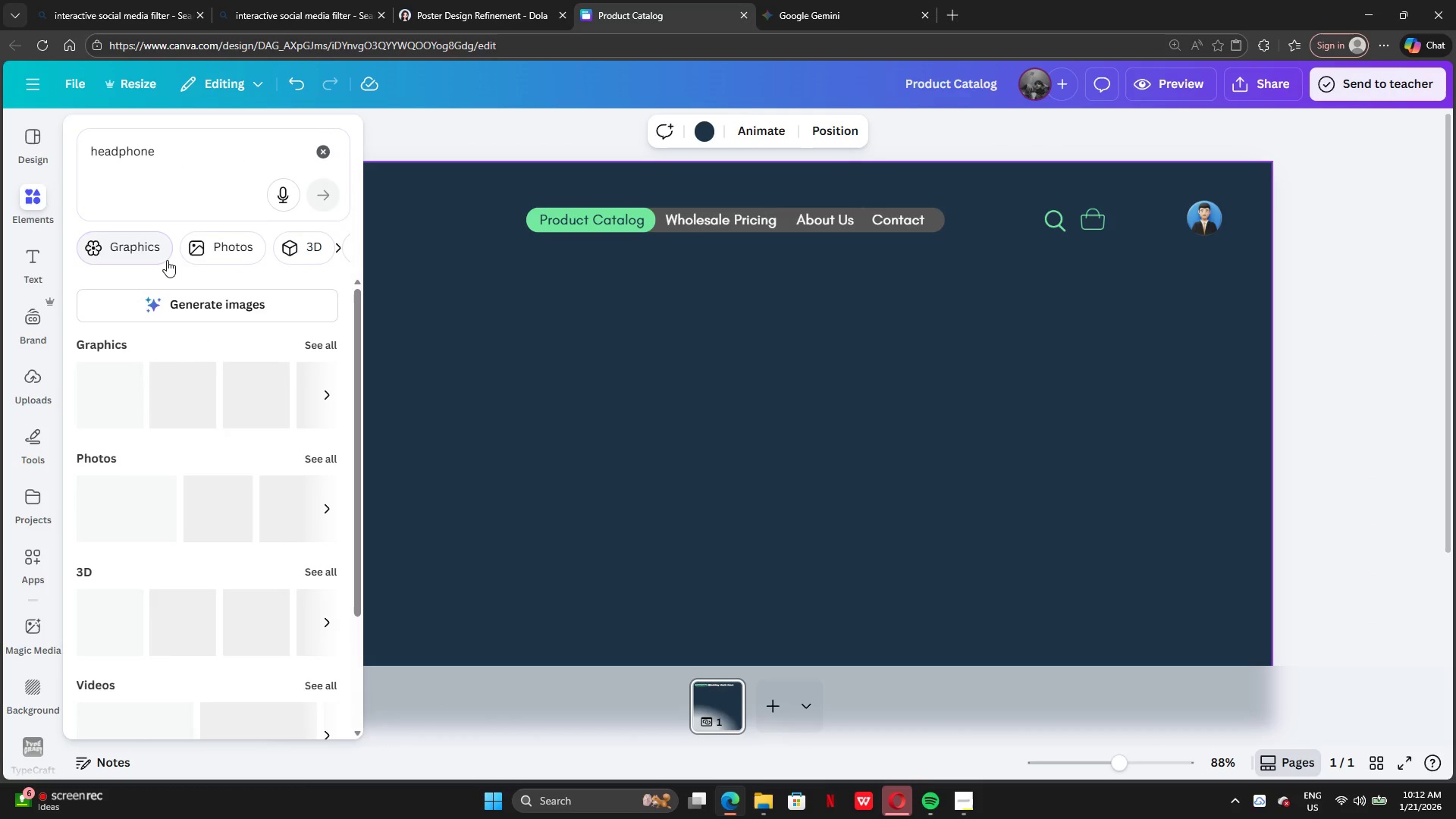 
mouse_move([215, 275])
 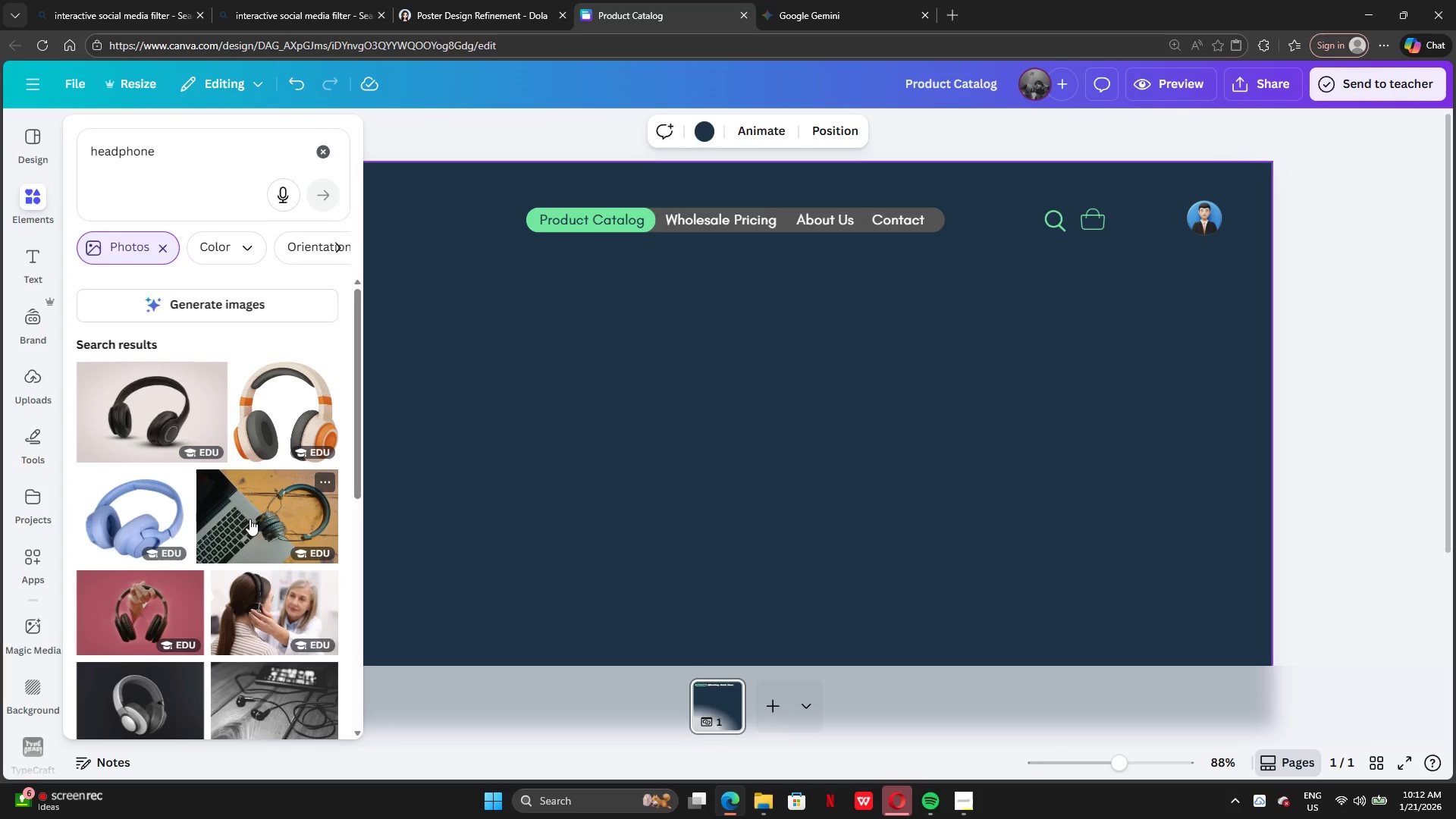 
scroll: coordinate [315, 463], scroll_direction: down, amount: 12.0
 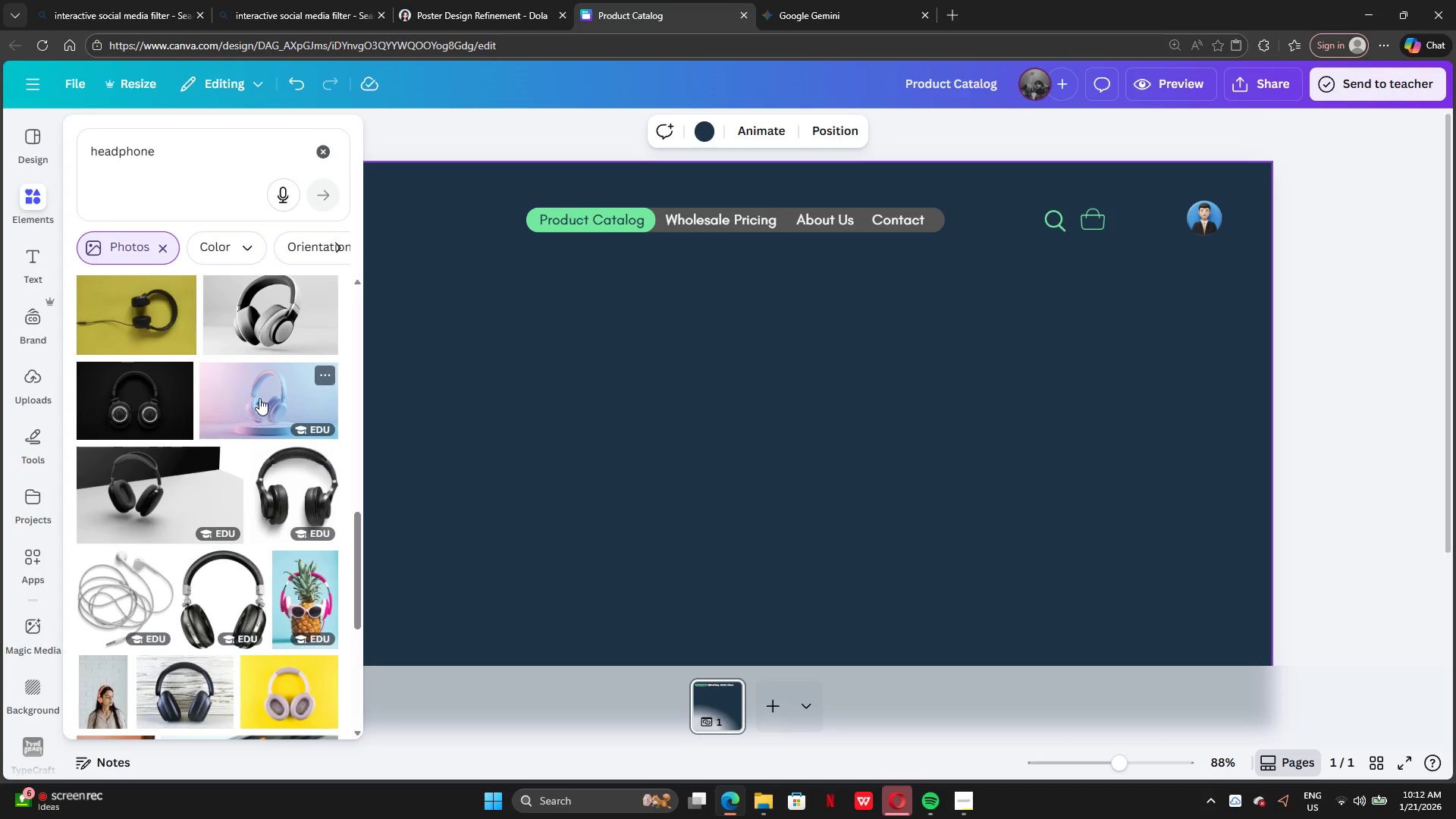 
left_click([259, 397])
 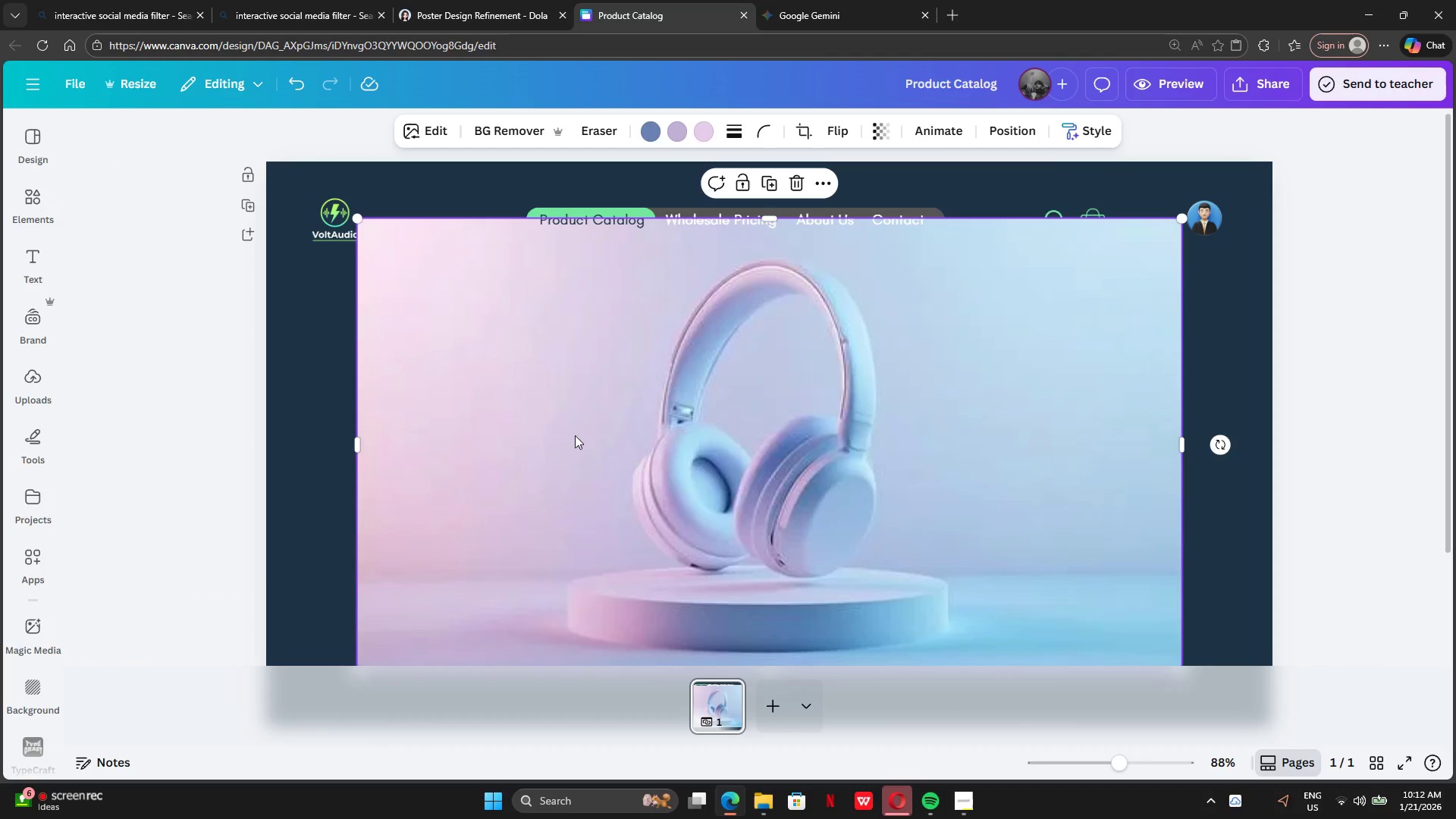 
left_click_drag(start_coordinate=[673, 465], to_coordinate=[676, 441])
 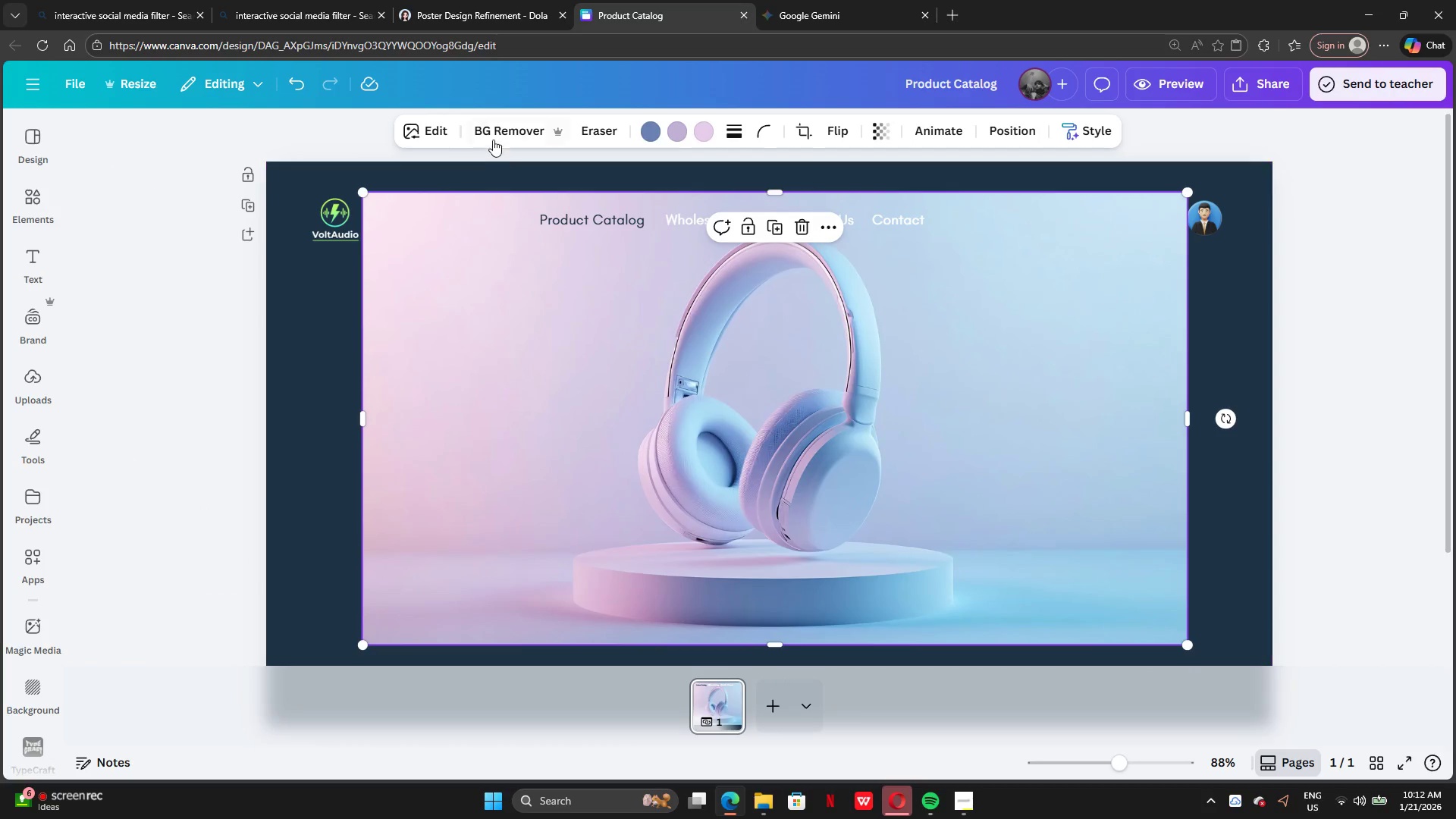 
left_click([493, 135])
 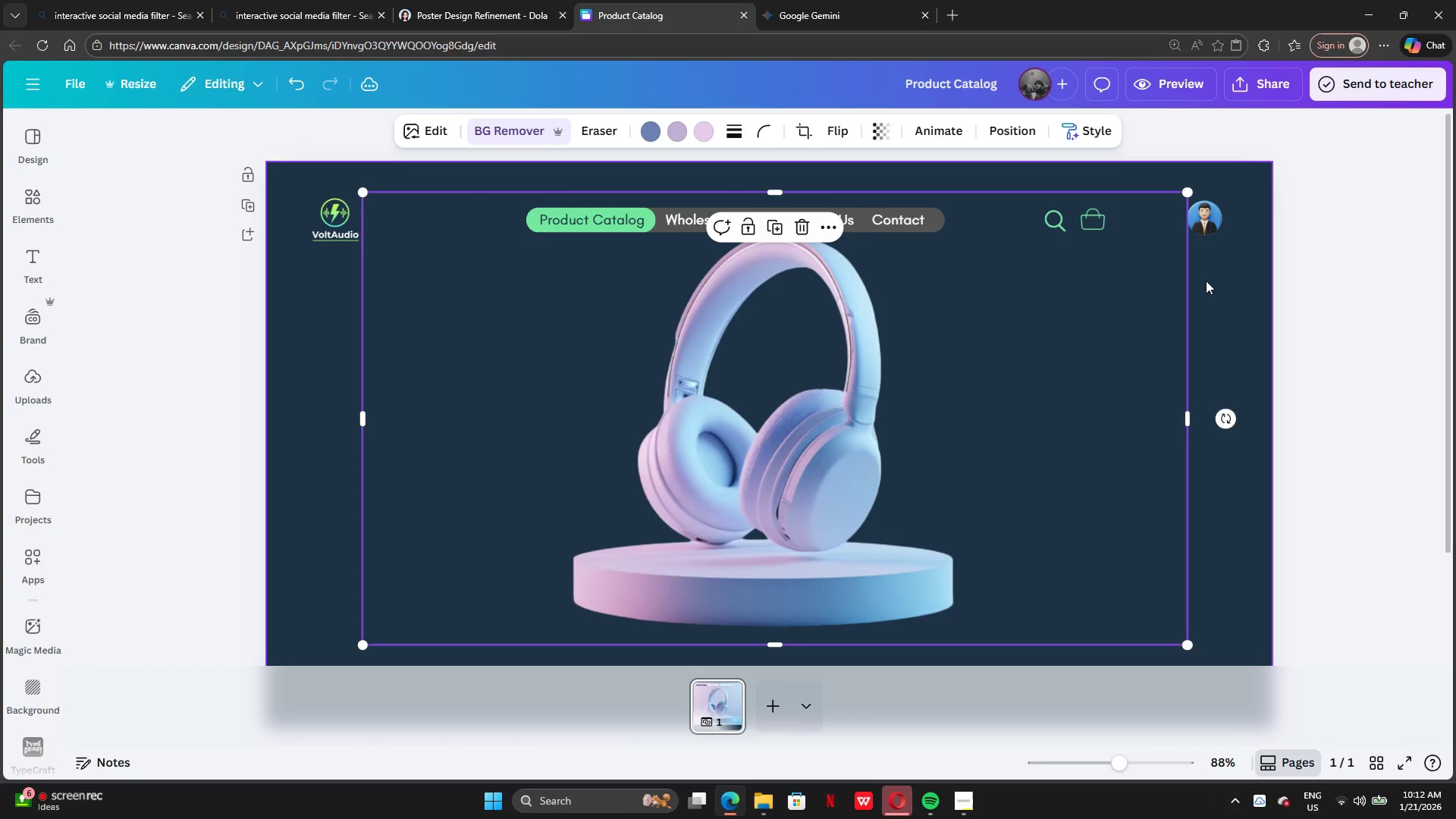 
left_click_drag(start_coordinate=[1181, 196], to_coordinate=[893, 373])
 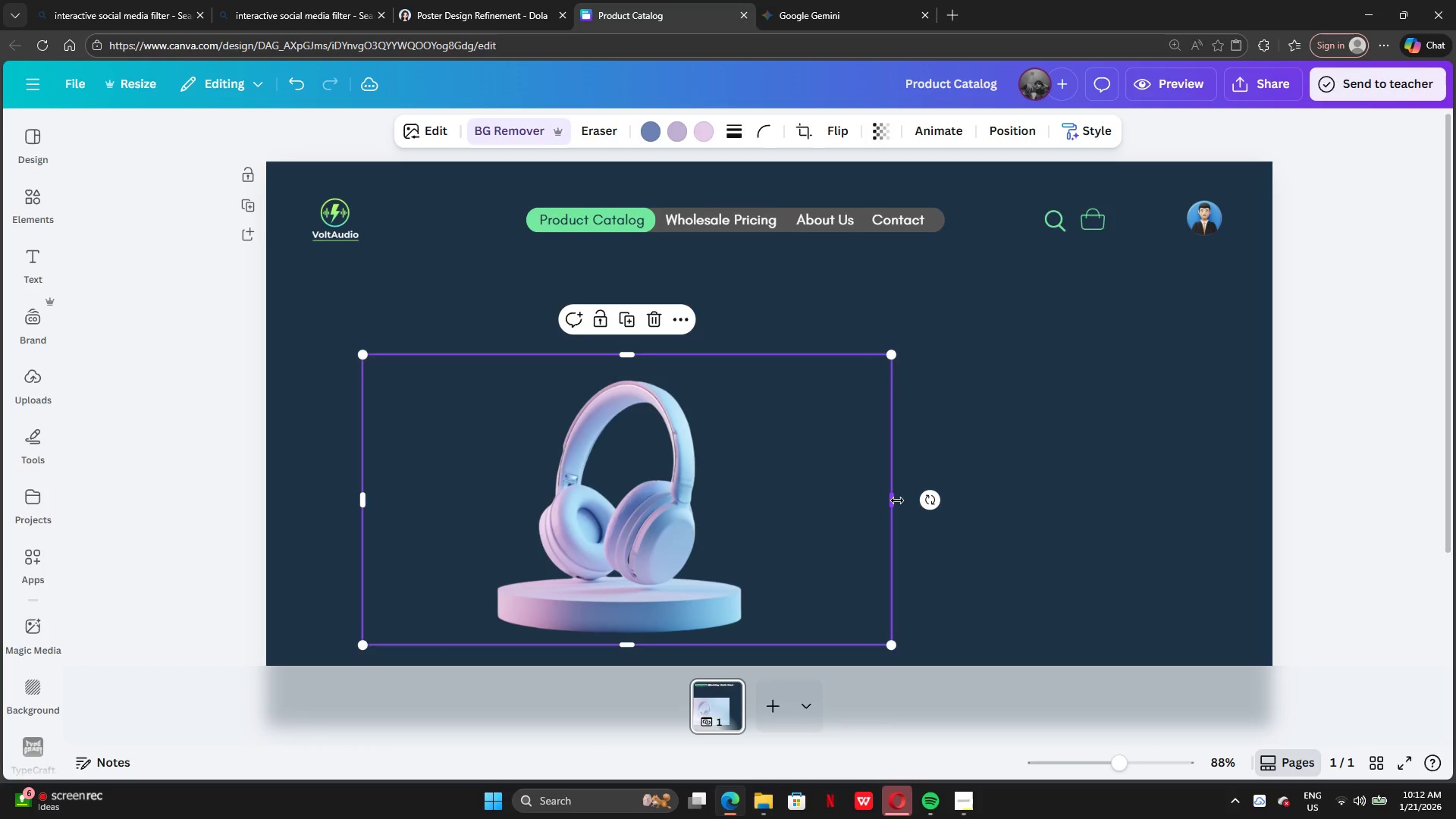 
left_click_drag(start_coordinate=[897, 500], to_coordinate=[783, 489])
 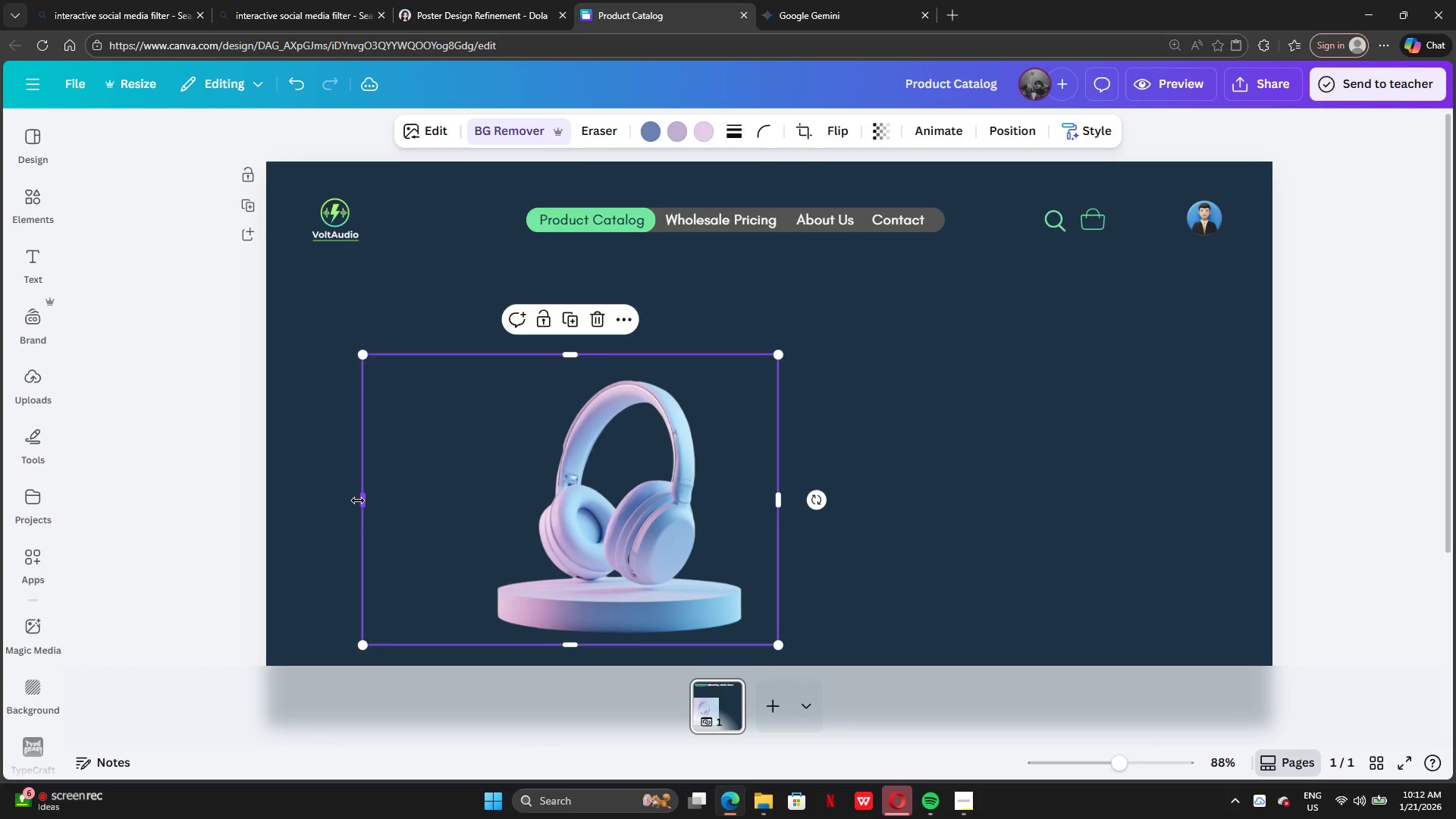 
left_click_drag(start_coordinate=[359, 500], to_coordinate=[492, 528])
 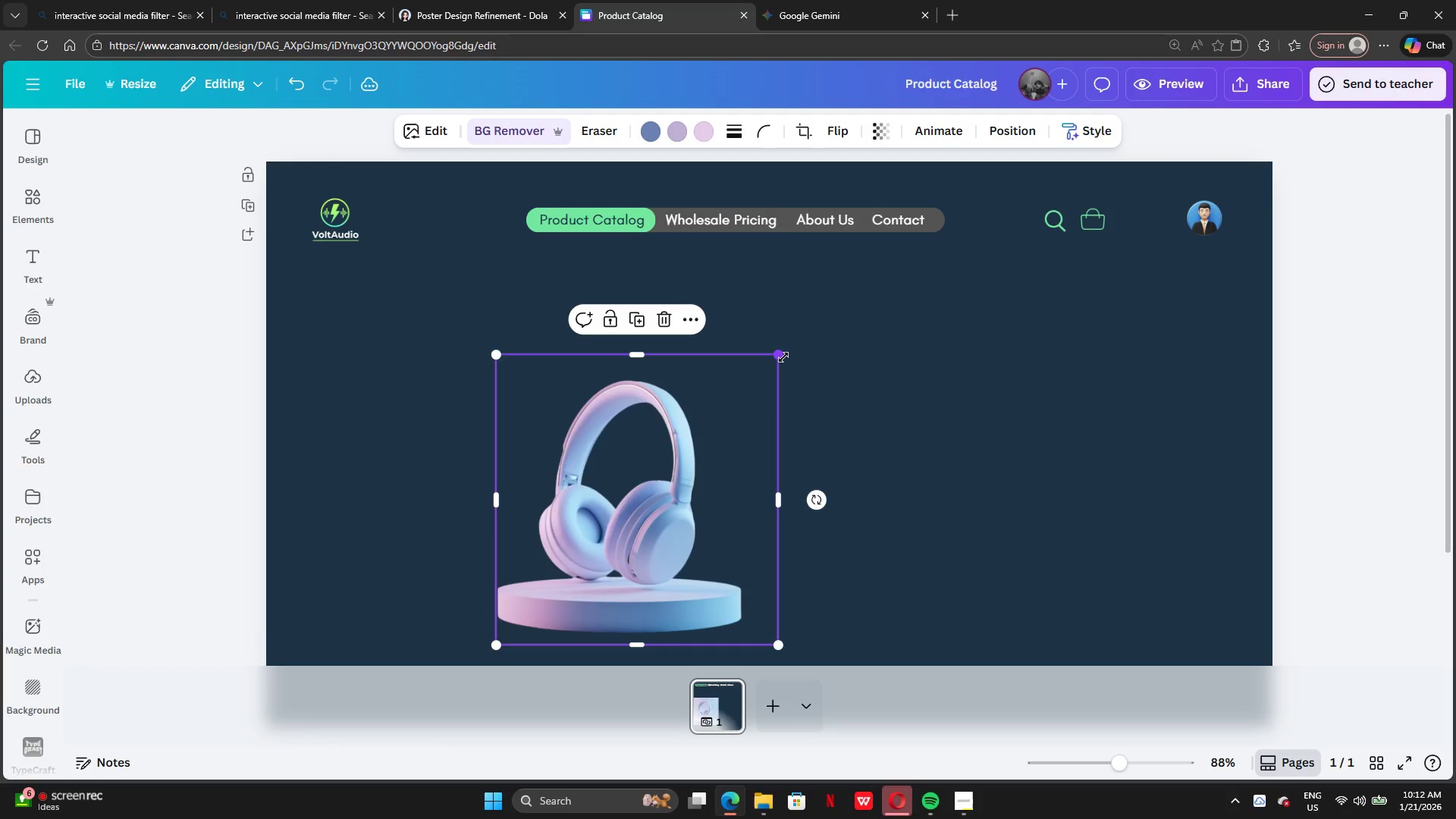 
left_click_drag(start_coordinate=[783, 356], to_coordinate=[1039, 323])
 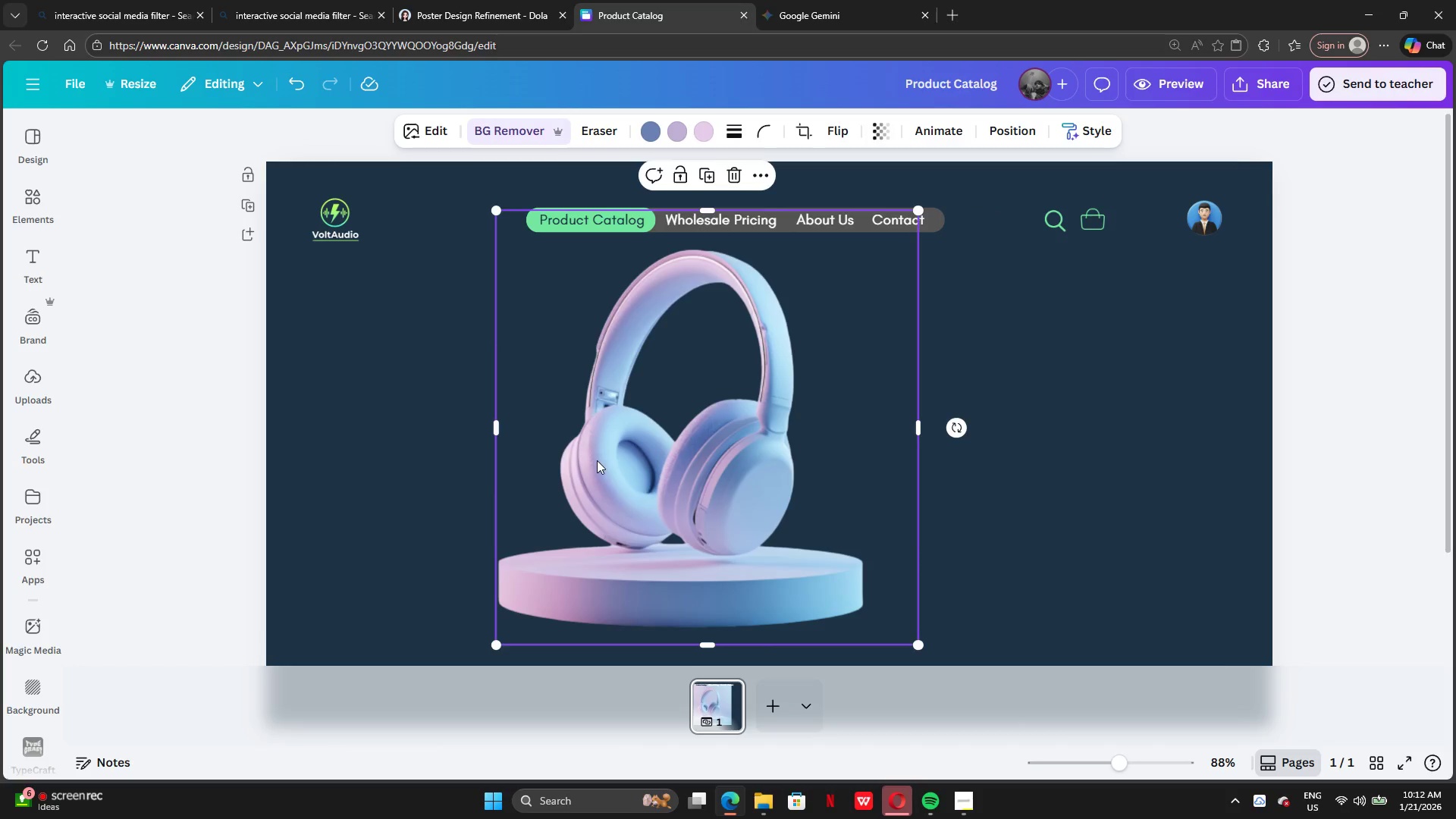 
left_click_drag(start_coordinate=[597, 460], to_coordinate=[437, 472])
 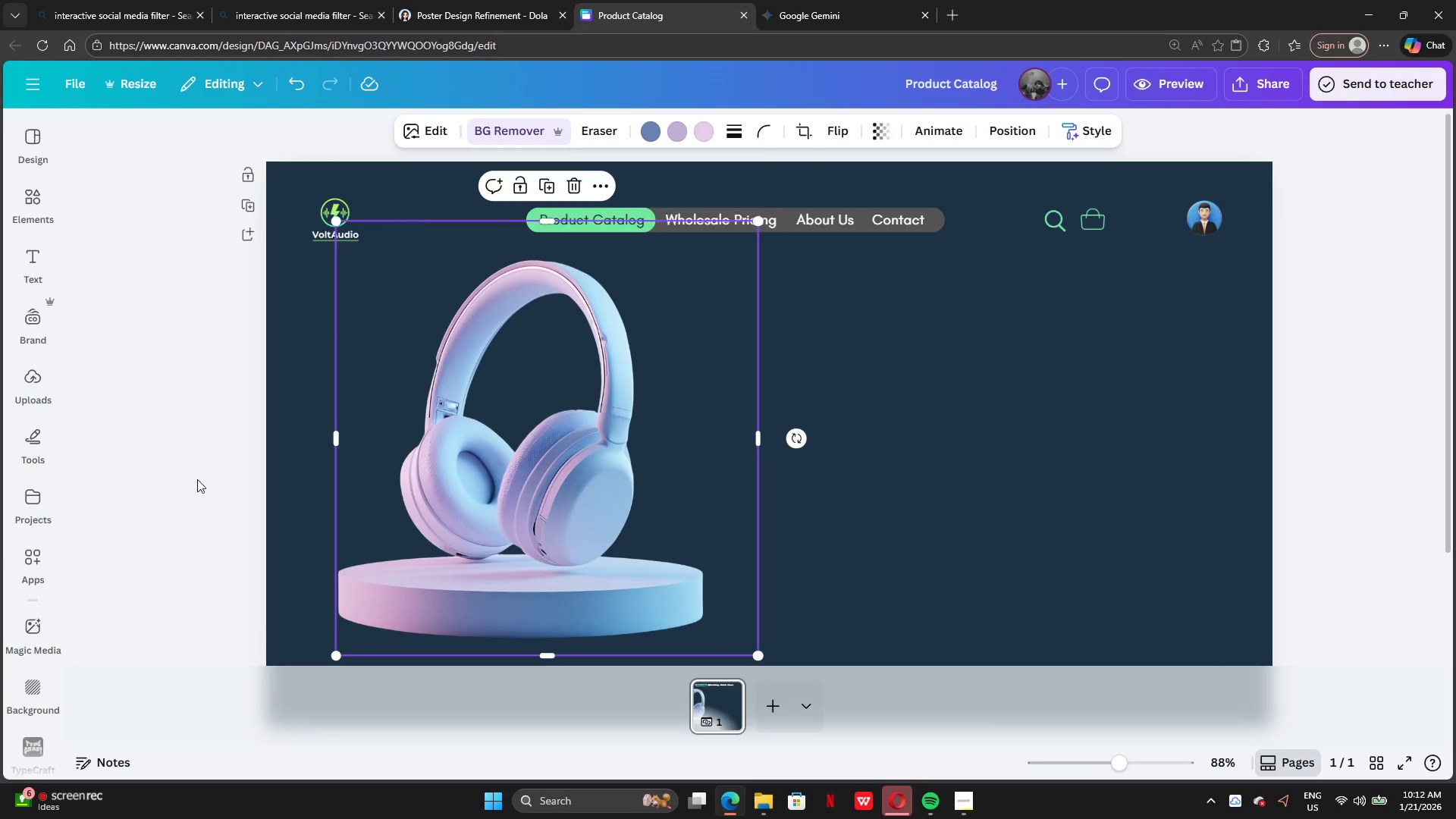 
left_click([197, 479])
 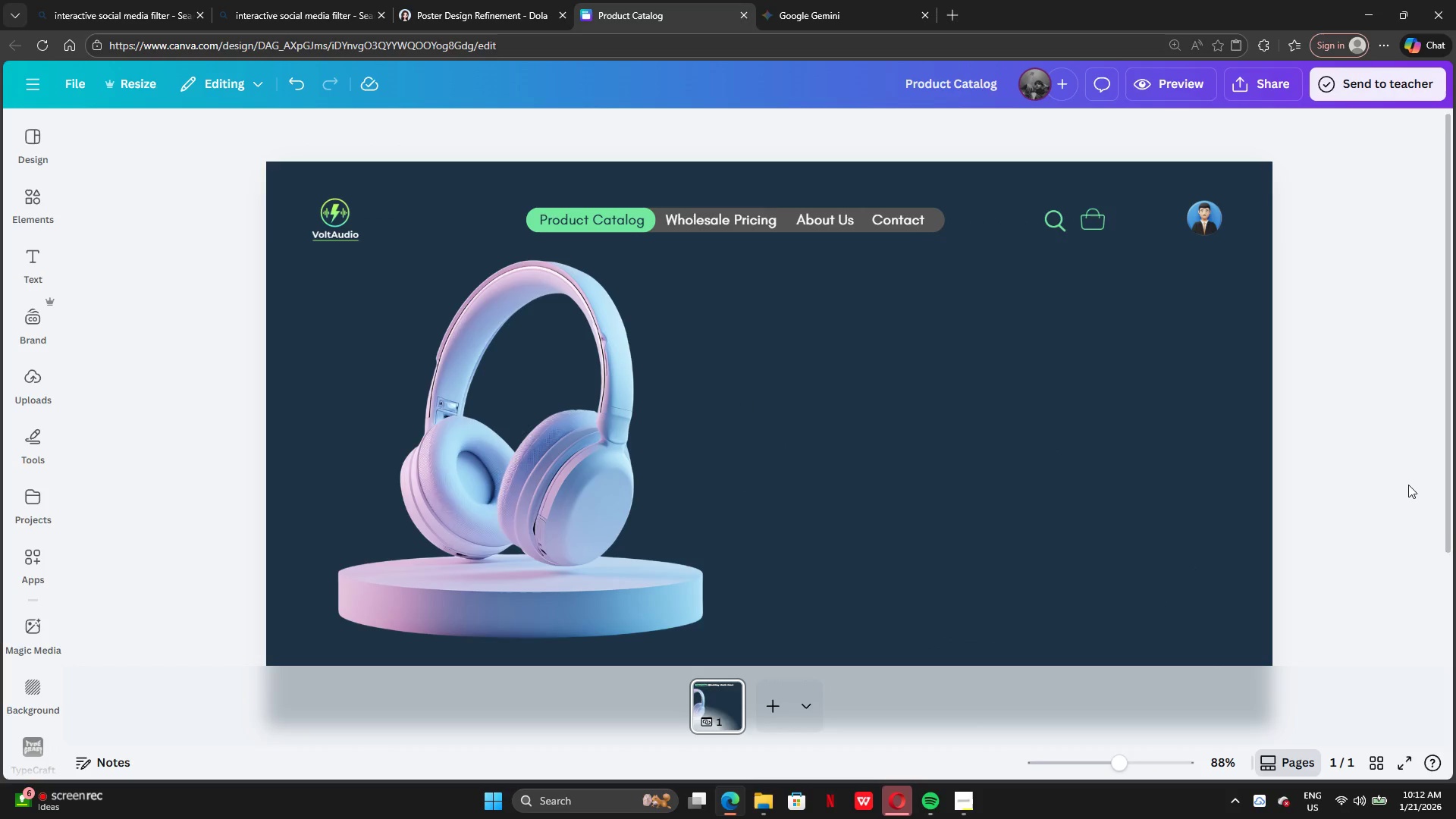 
scroll: coordinate [1408, 485], scroll_direction: down, amount: 3.0
 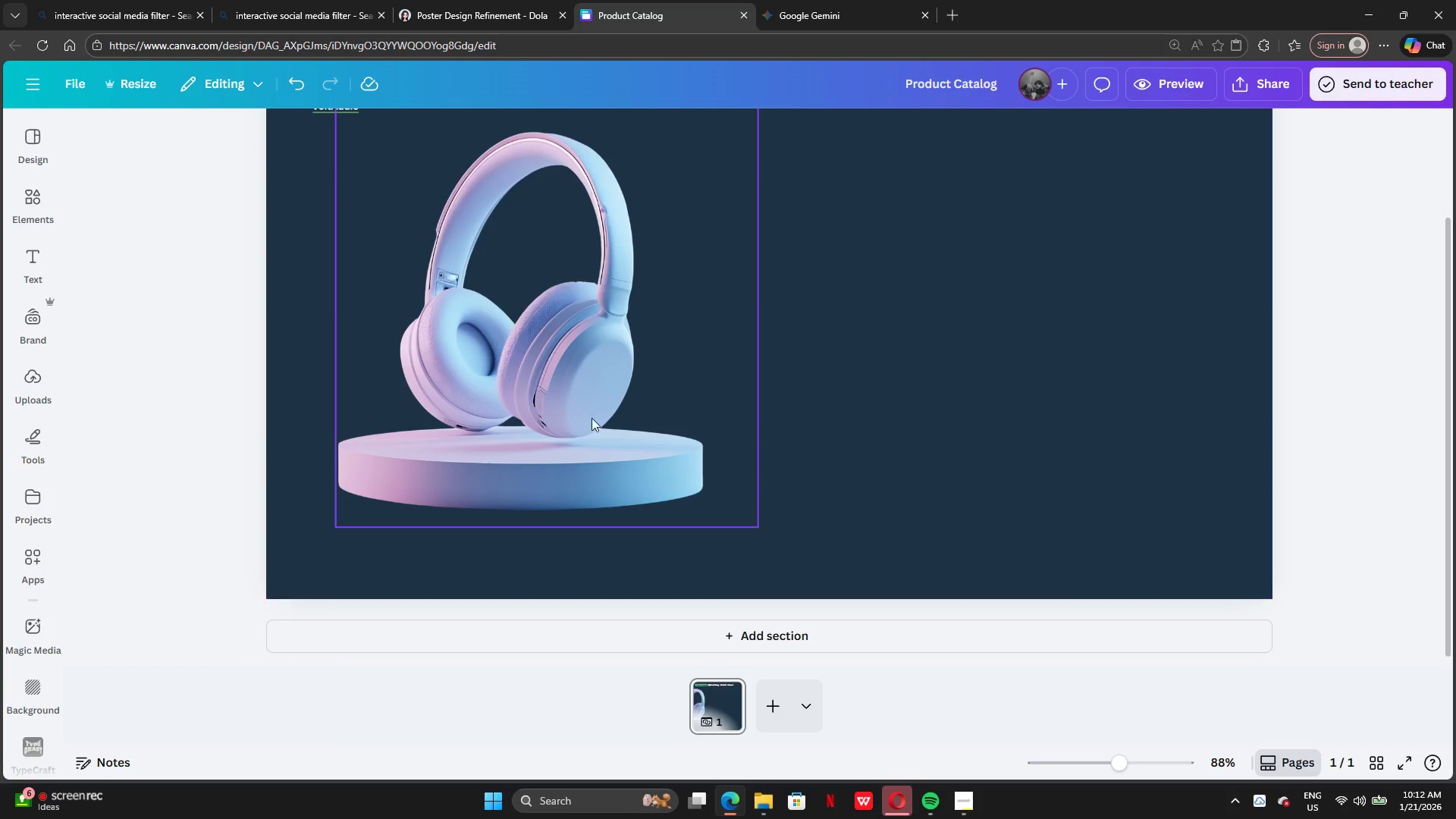 
left_click_drag(start_coordinate=[587, 398], to_coordinate=[579, 435])
 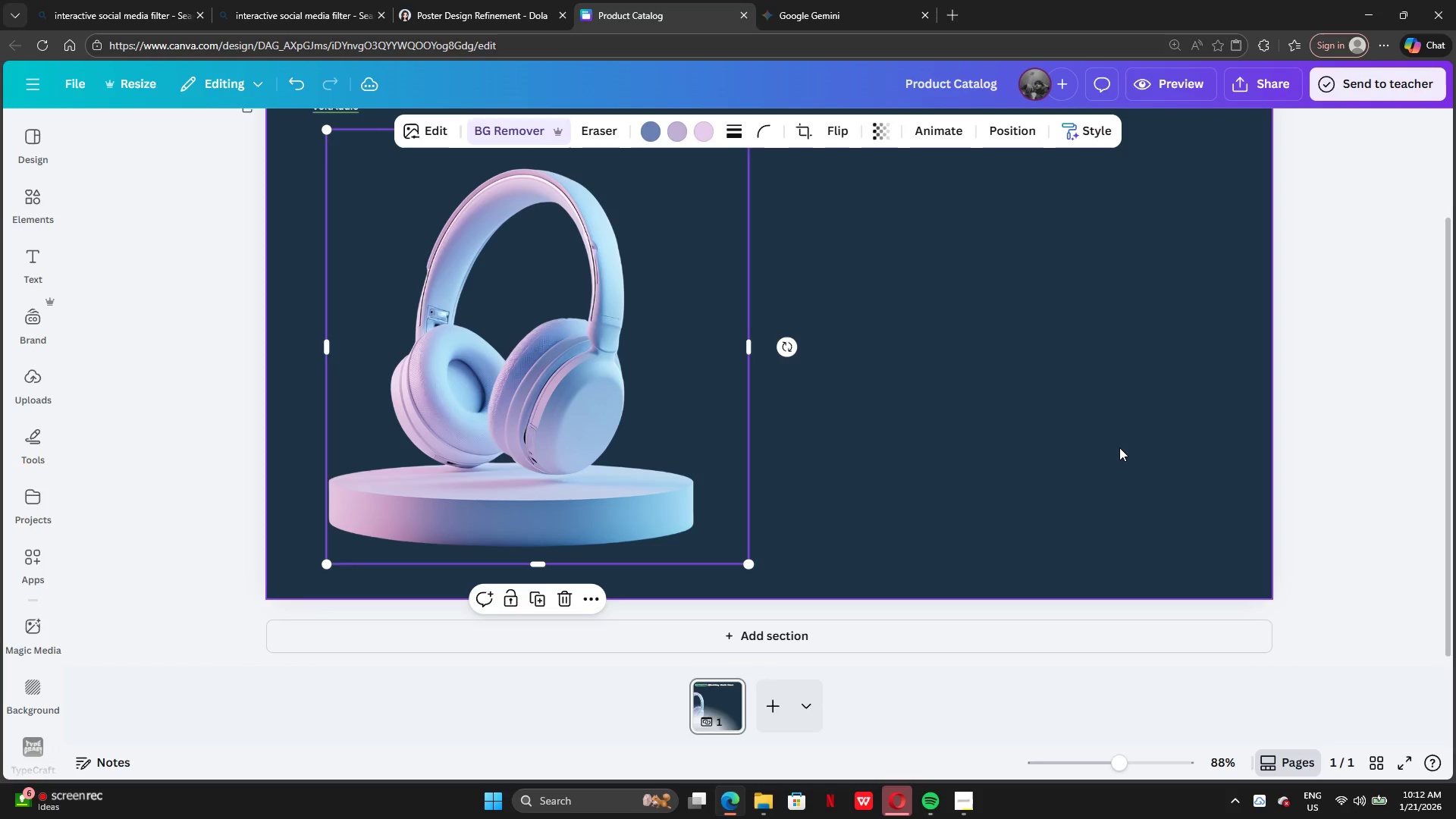 
left_click([1119, 447])
 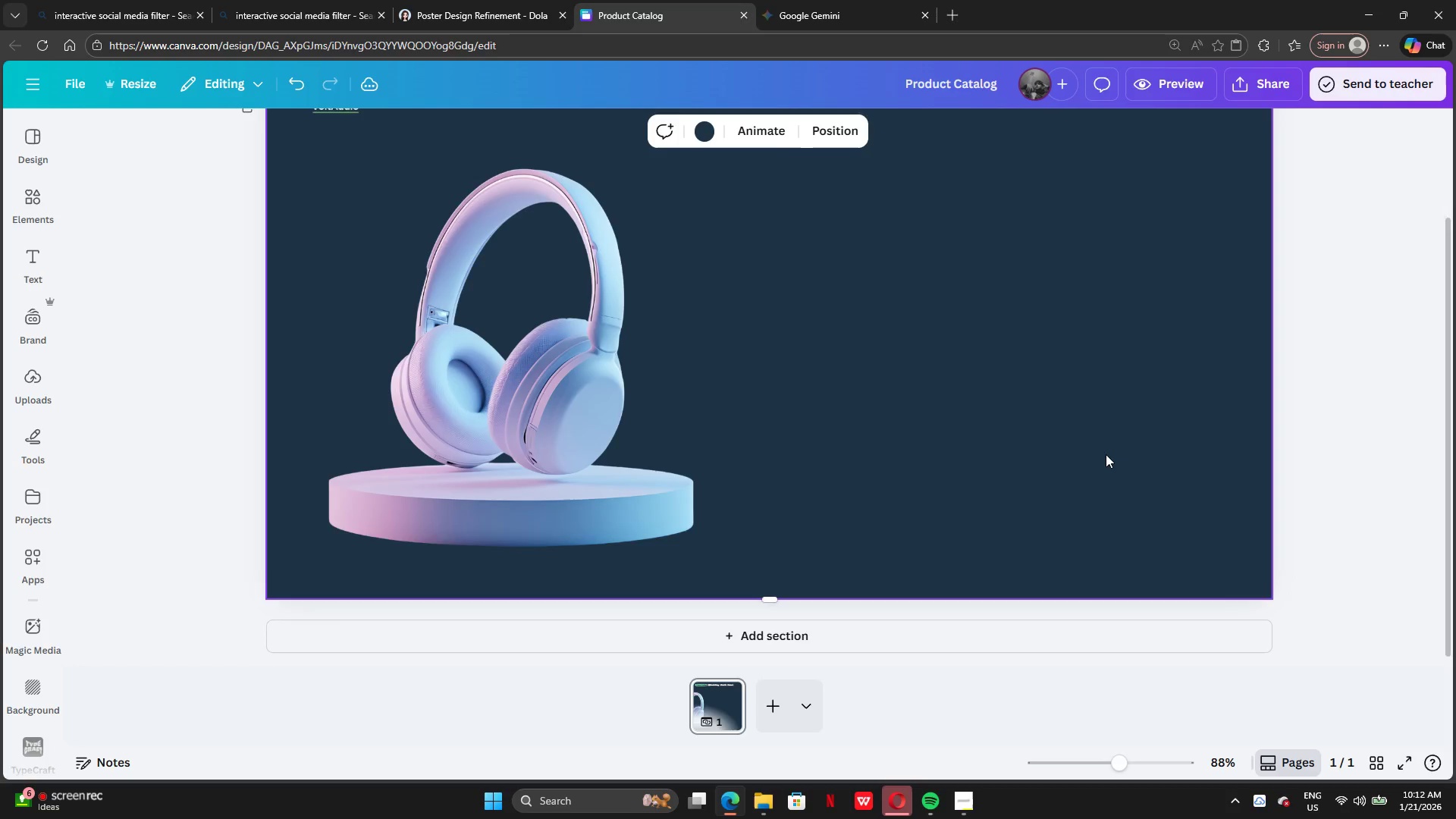 
scroll: coordinate [1089, 455], scroll_direction: up, amount: 3.0
 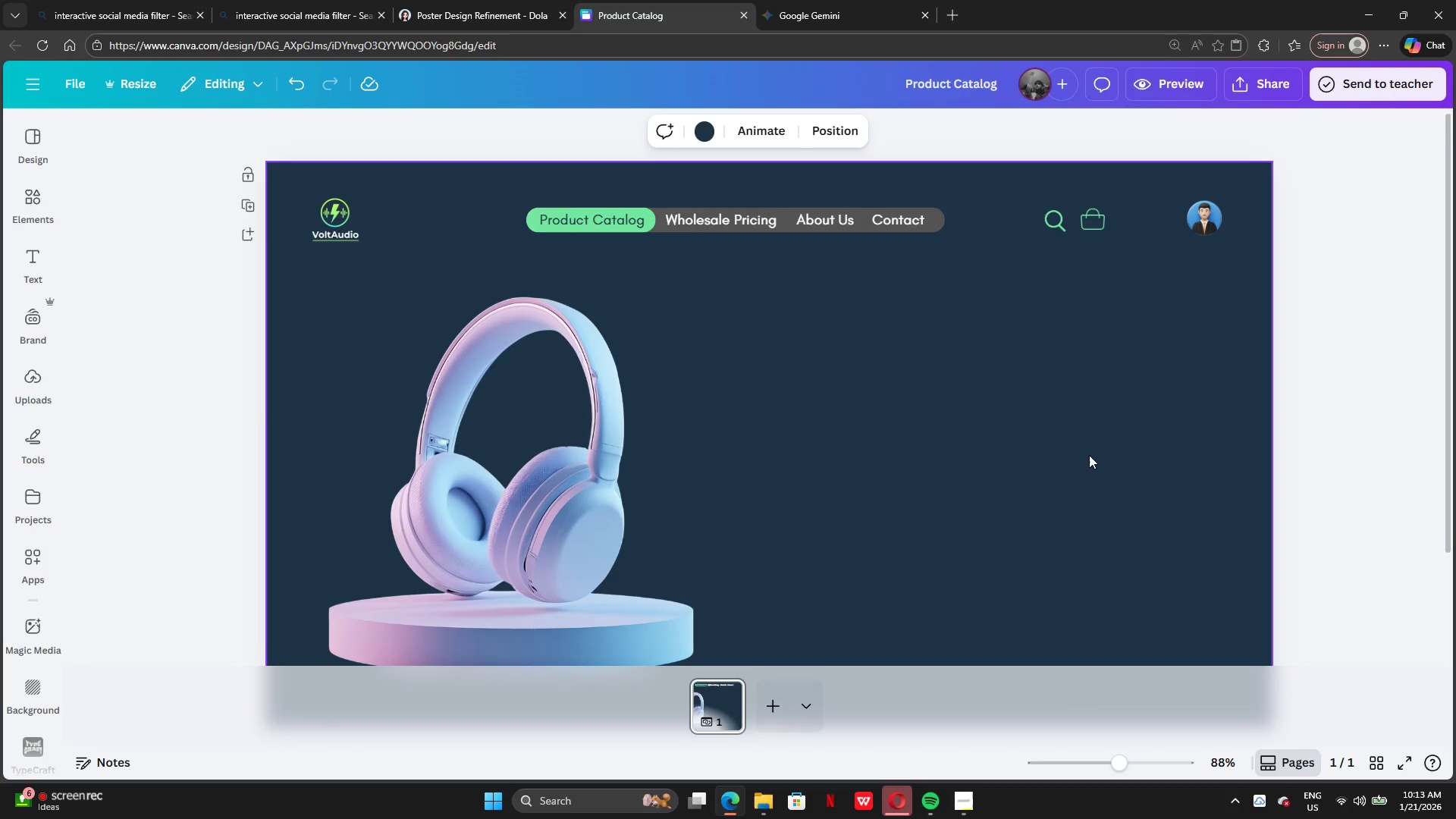 
scroll: coordinate [1089, 455], scroll_direction: down, amount: 2.0
 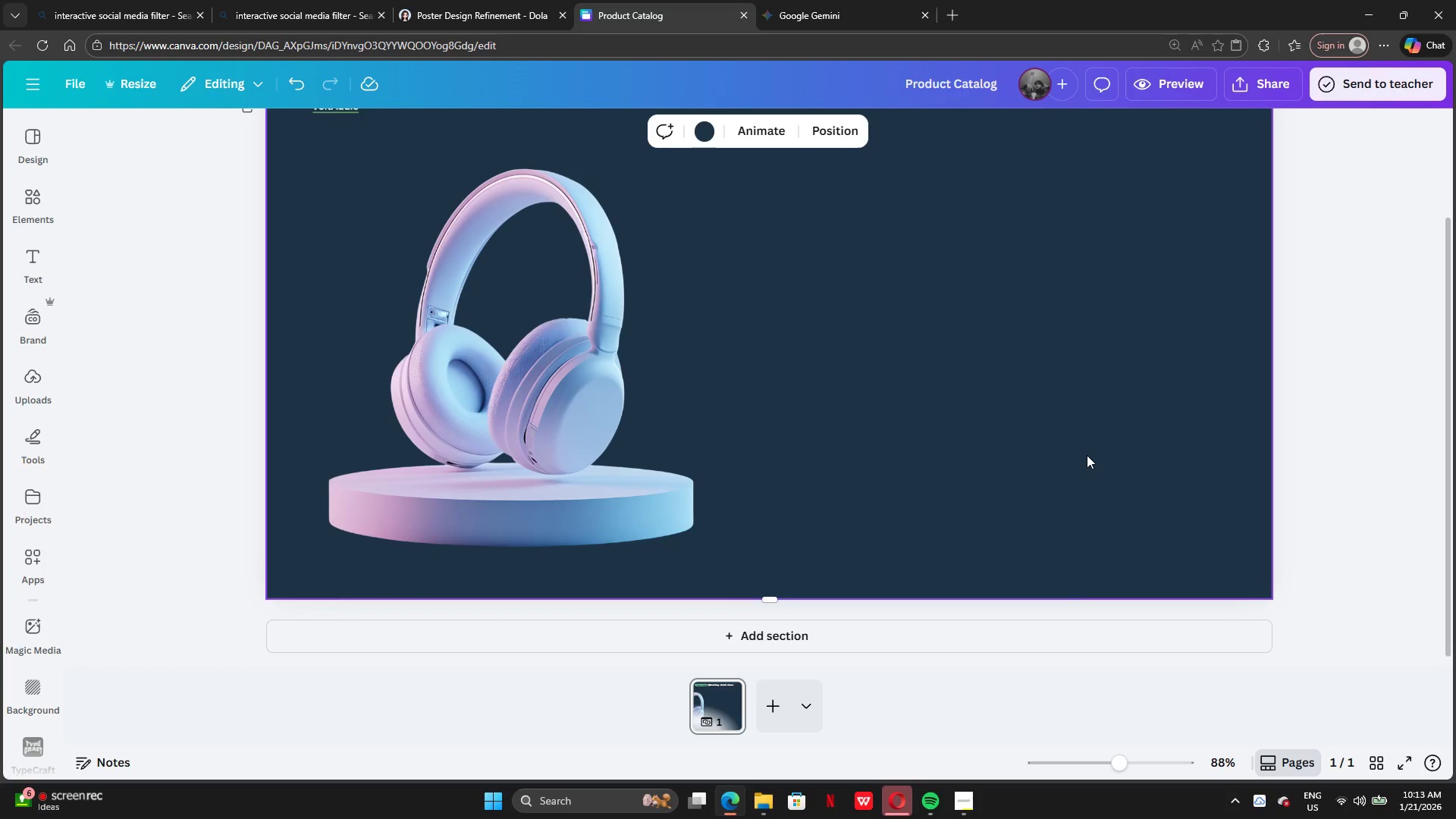 
scroll: coordinate [1086, 452], scroll_direction: up, amount: 3.0
 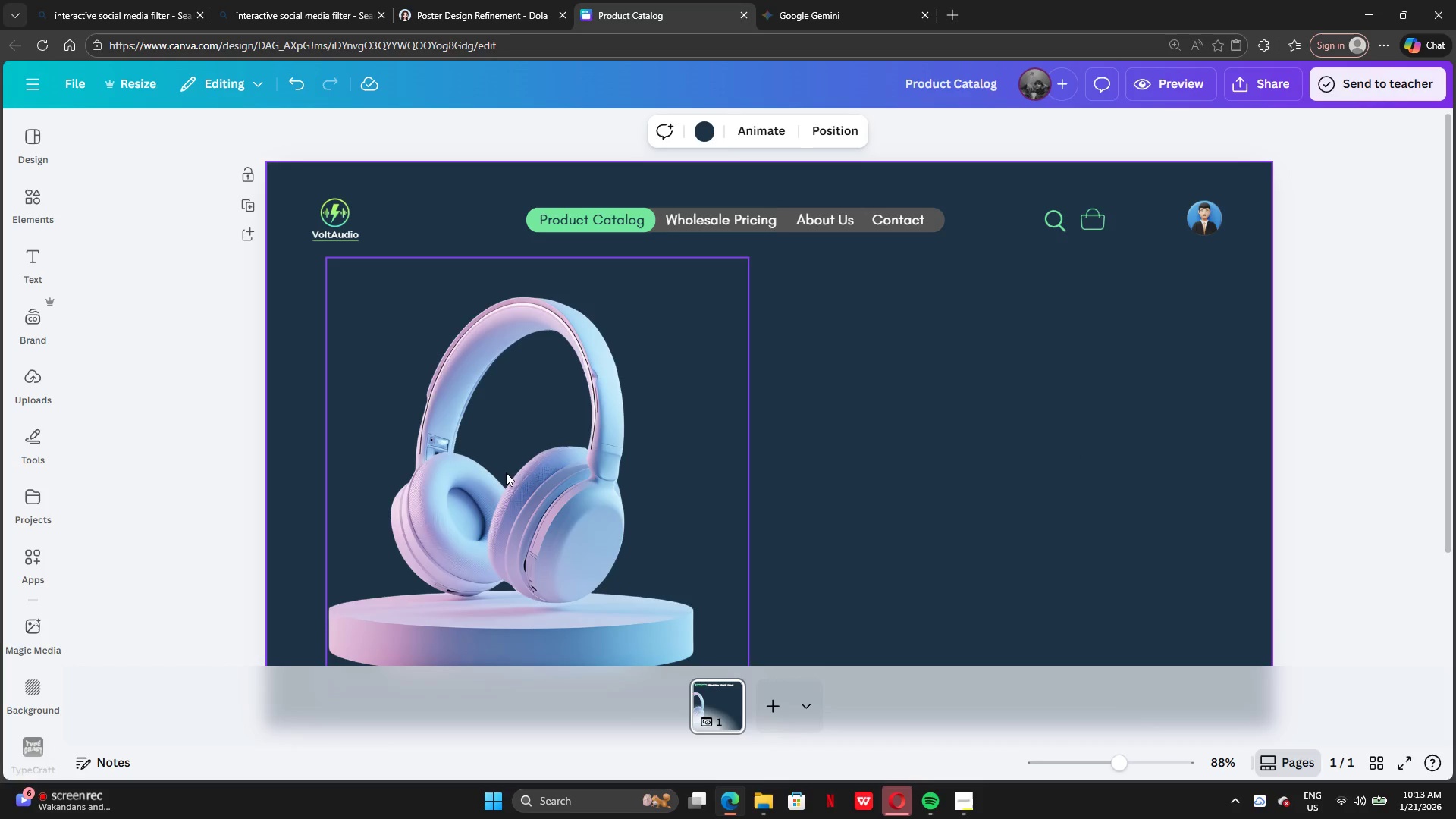 
left_click_drag(start_coordinate=[500, 479], to_coordinate=[538, 488])
 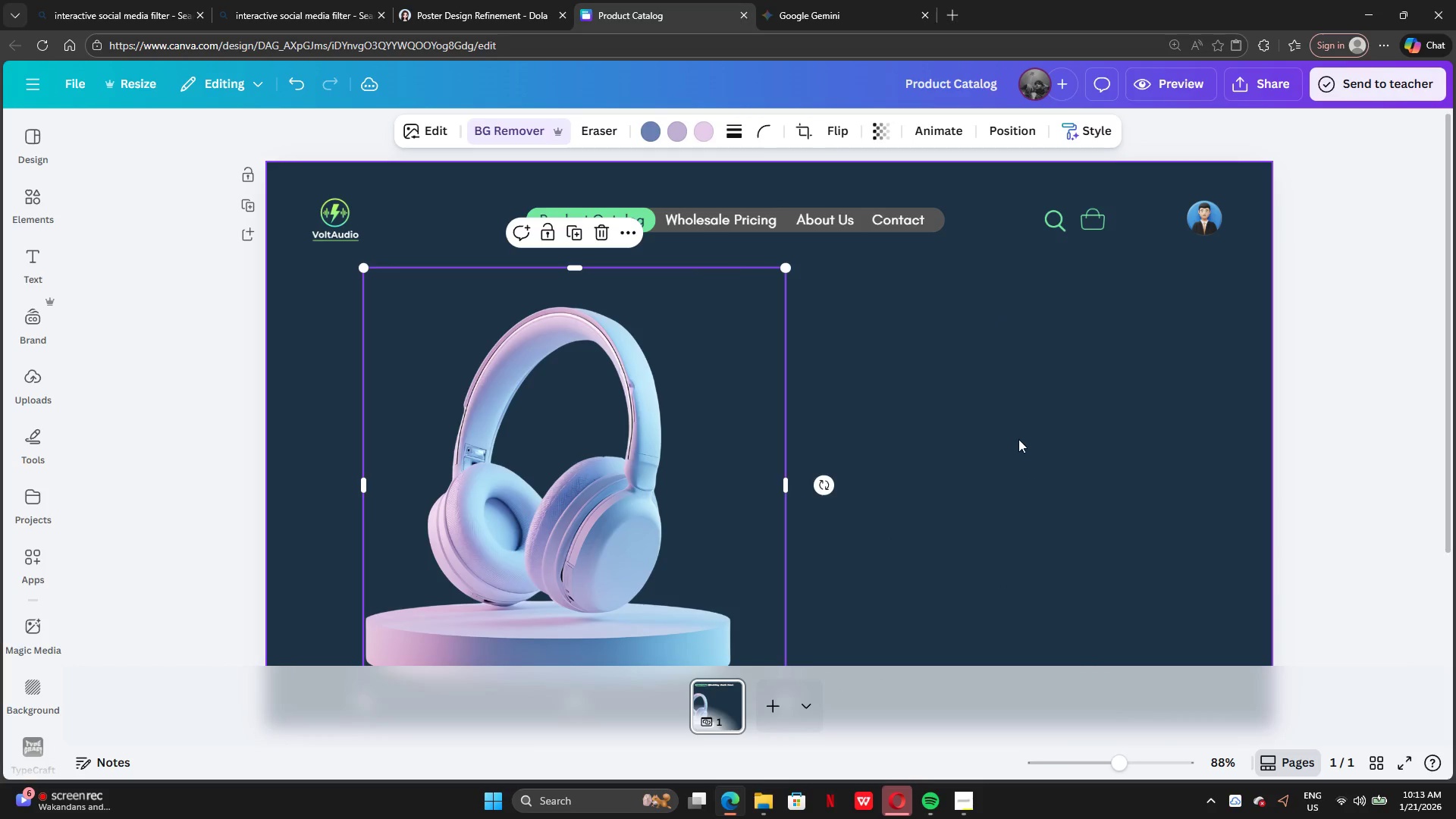 
scroll: coordinate [1019, 432], scroll_direction: none, amount: 0.0
 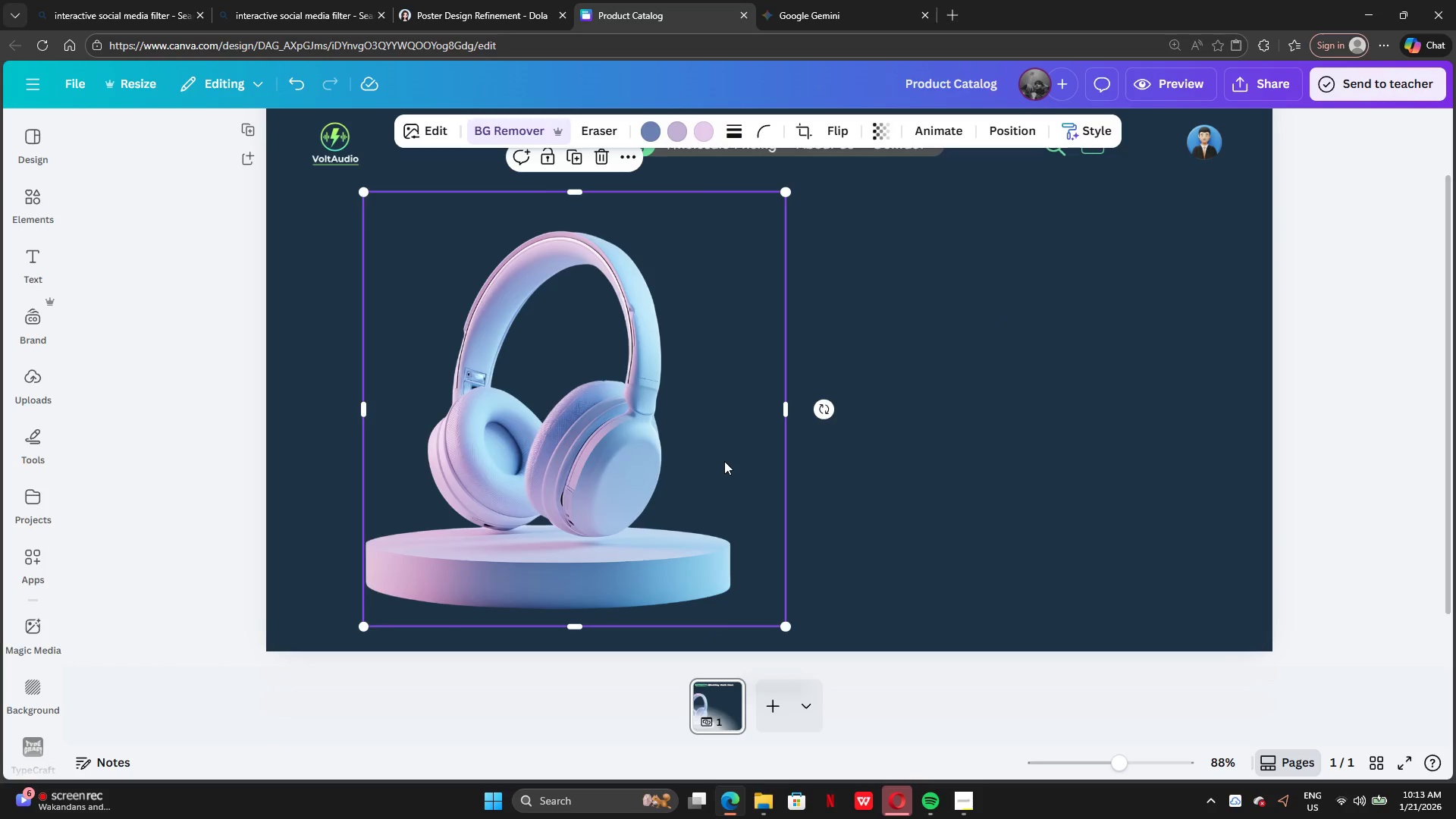 
left_click_drag(start_coordinate=[724, 461], to_coordinate=[677, 456])
 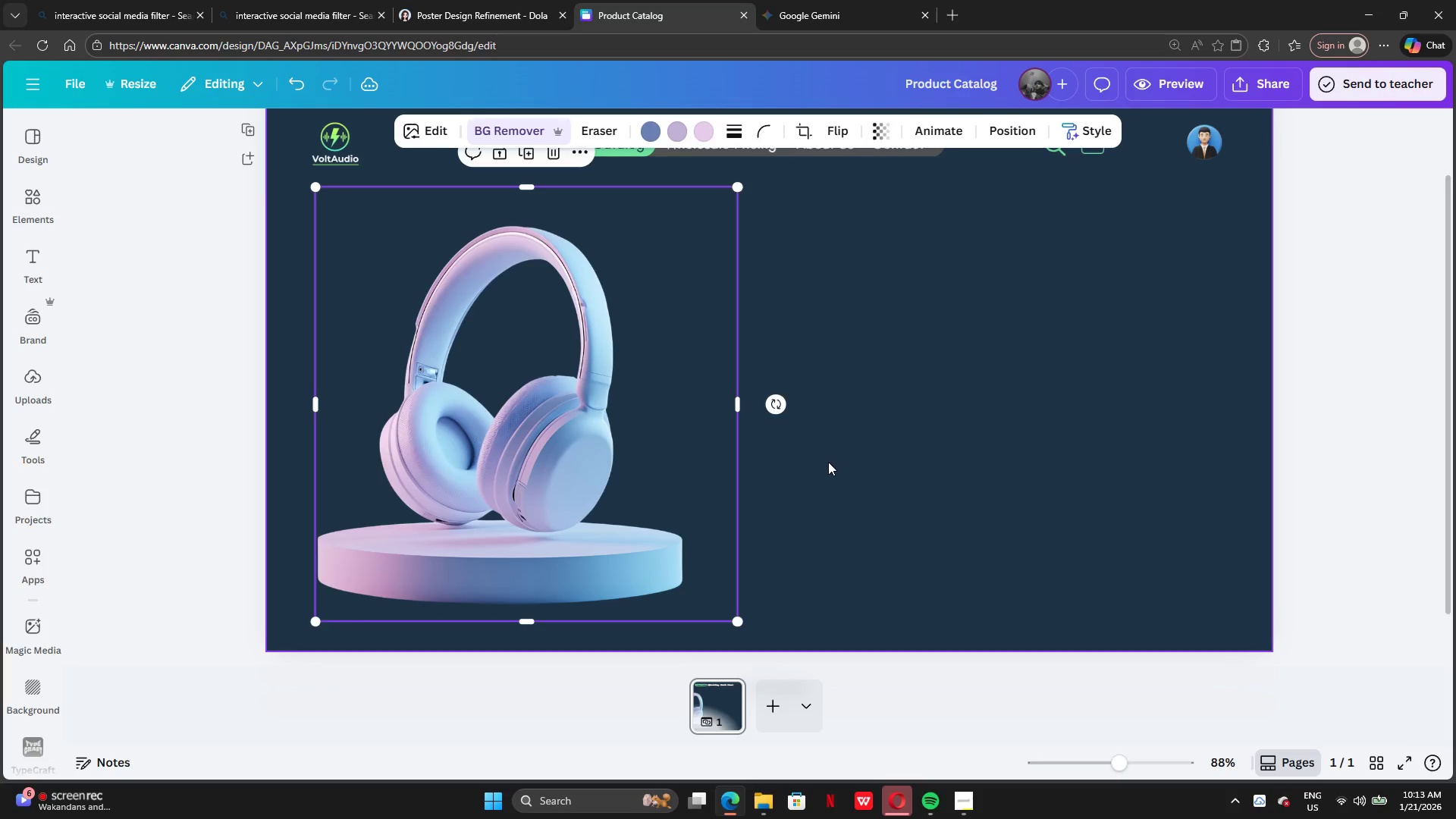 
left_click([829, 462])
 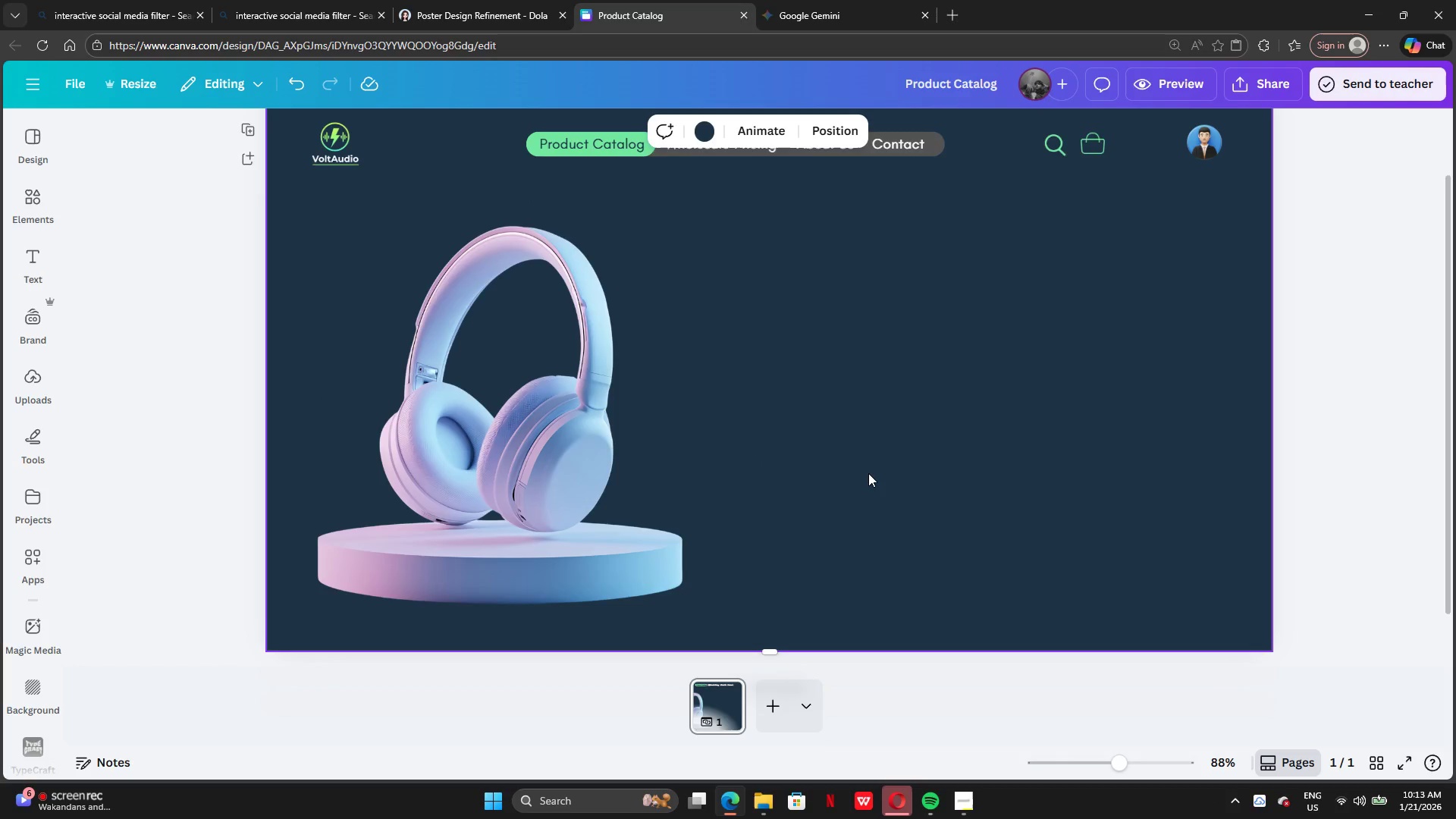 
scroll: coordinate [868, 473], scroll_direction: up, amount: 1.0
 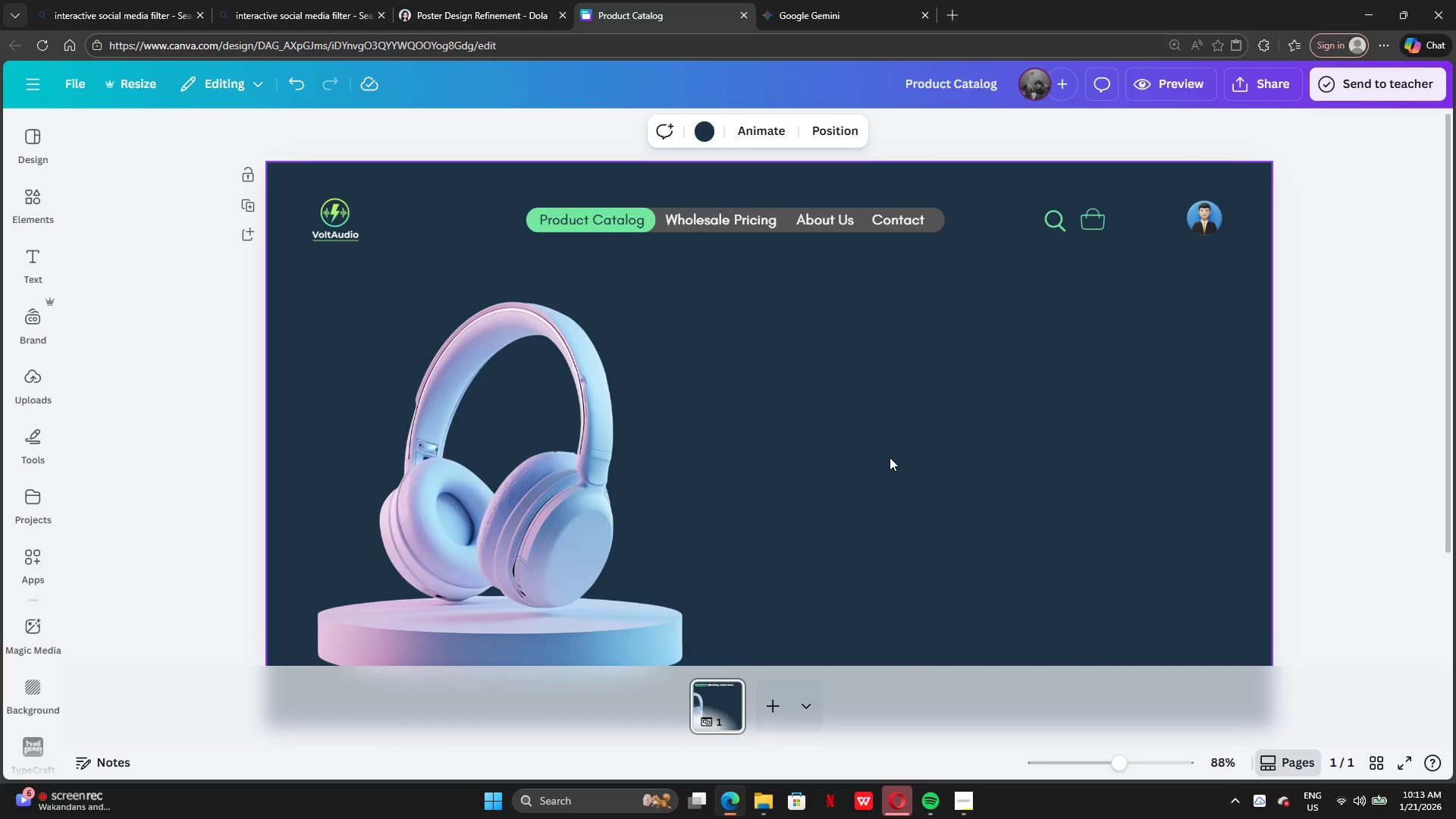 
scroll: coordinate [892, 457], scroll_direction: down, amount: 1.0
 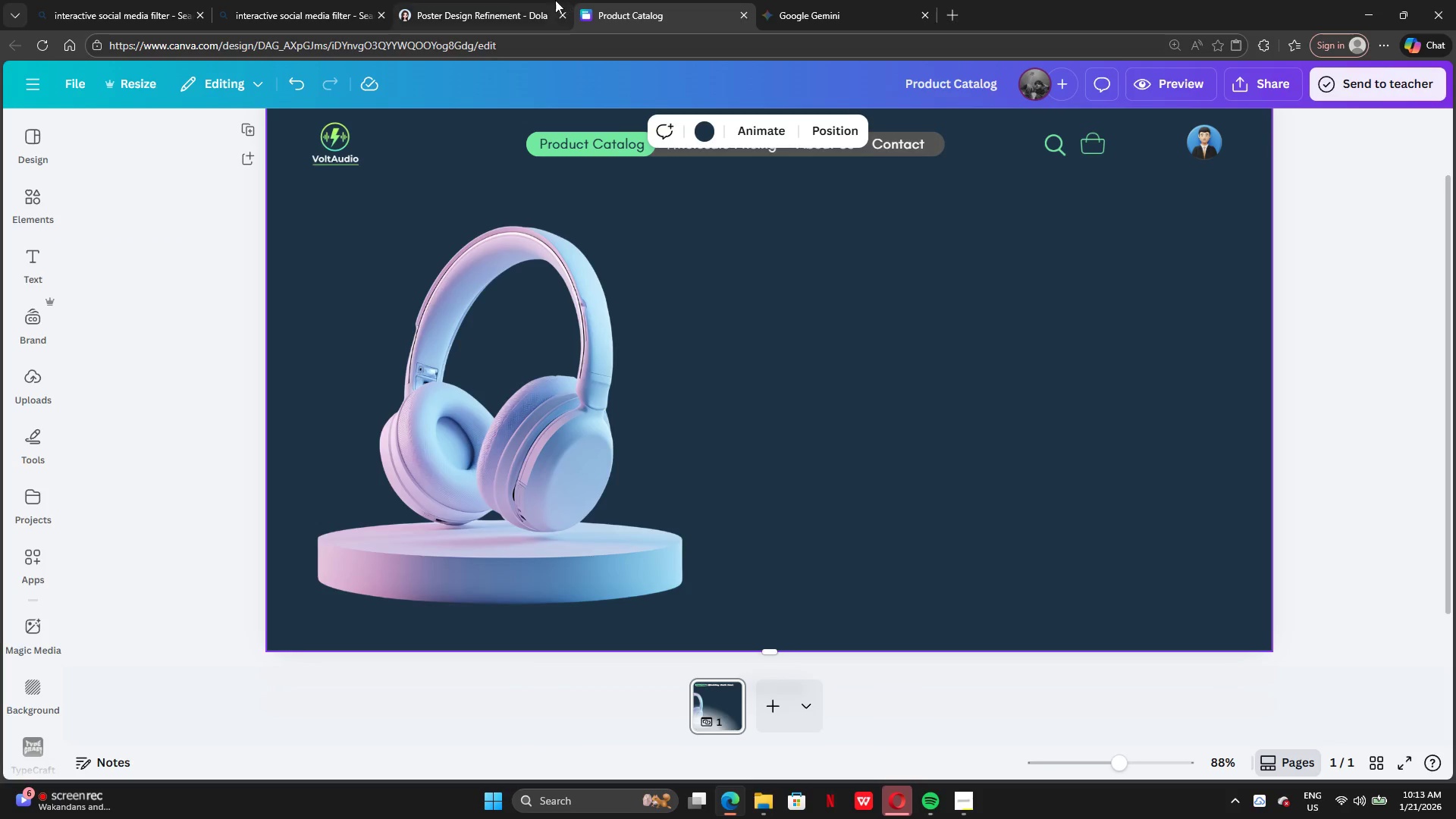 
left_click([426, 24])
 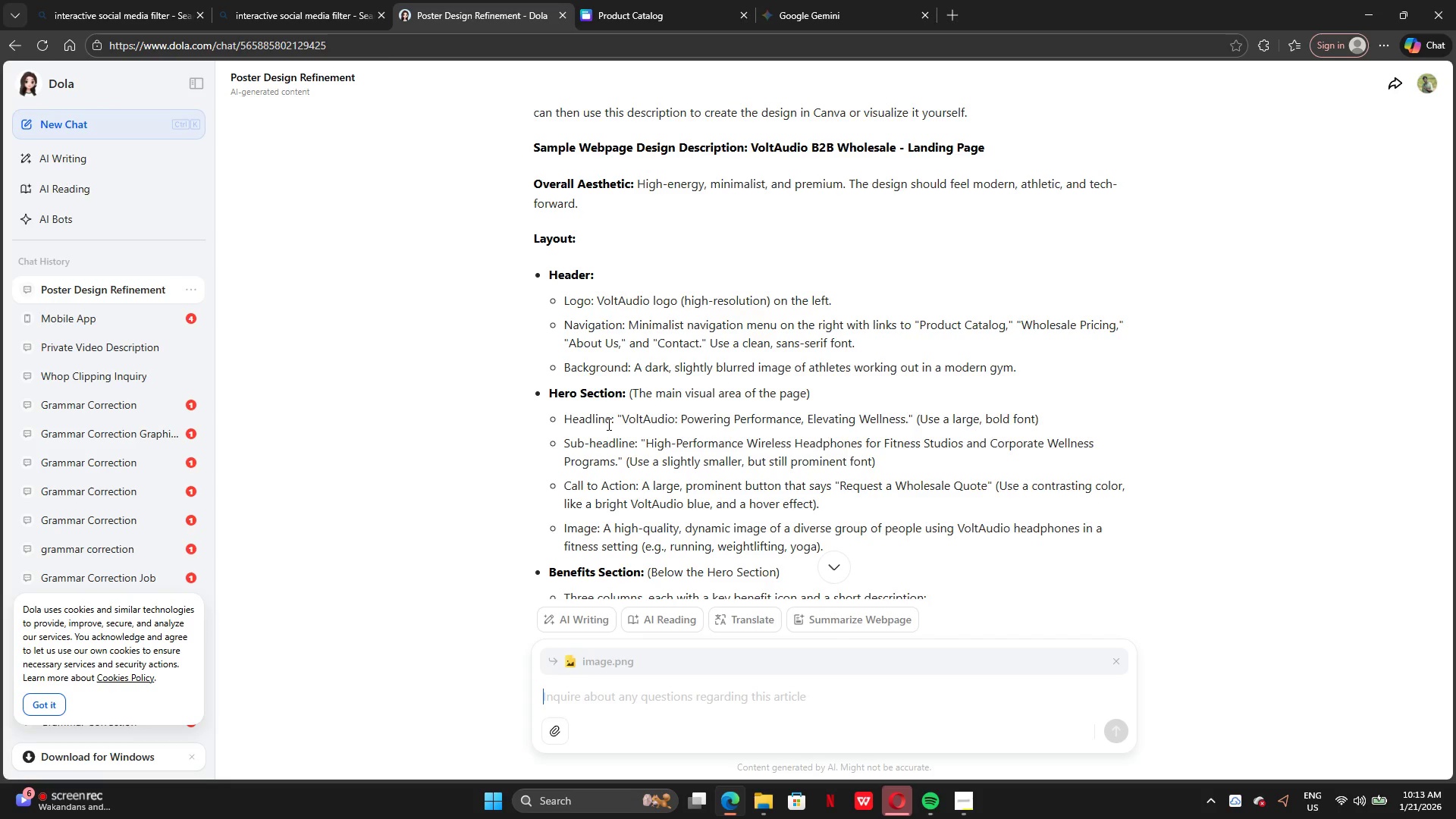 
left_click_drag(start_coordinate=[625, 416], to_coordinate=[673, 422])
 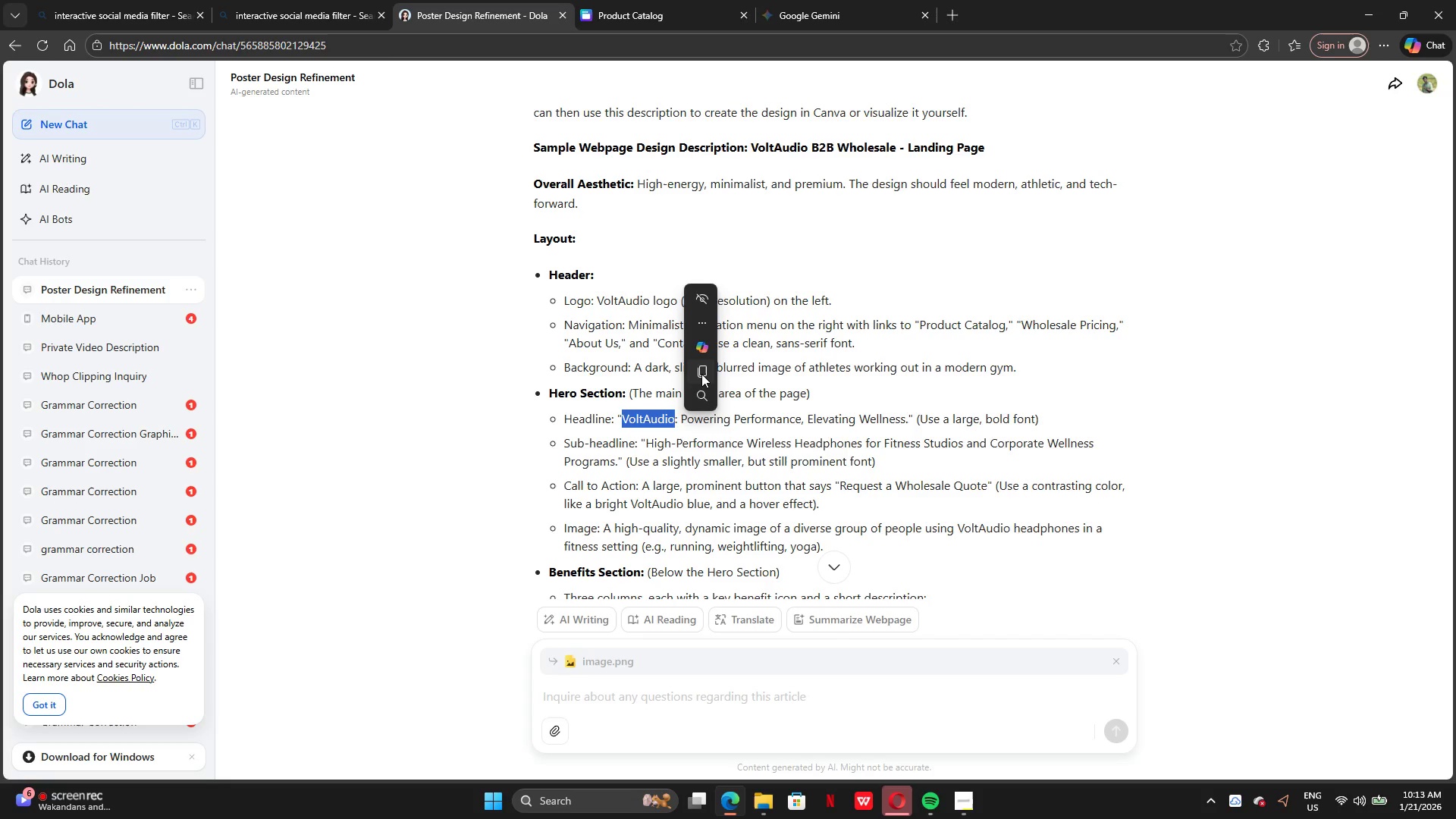 
left_click([701, 375])
 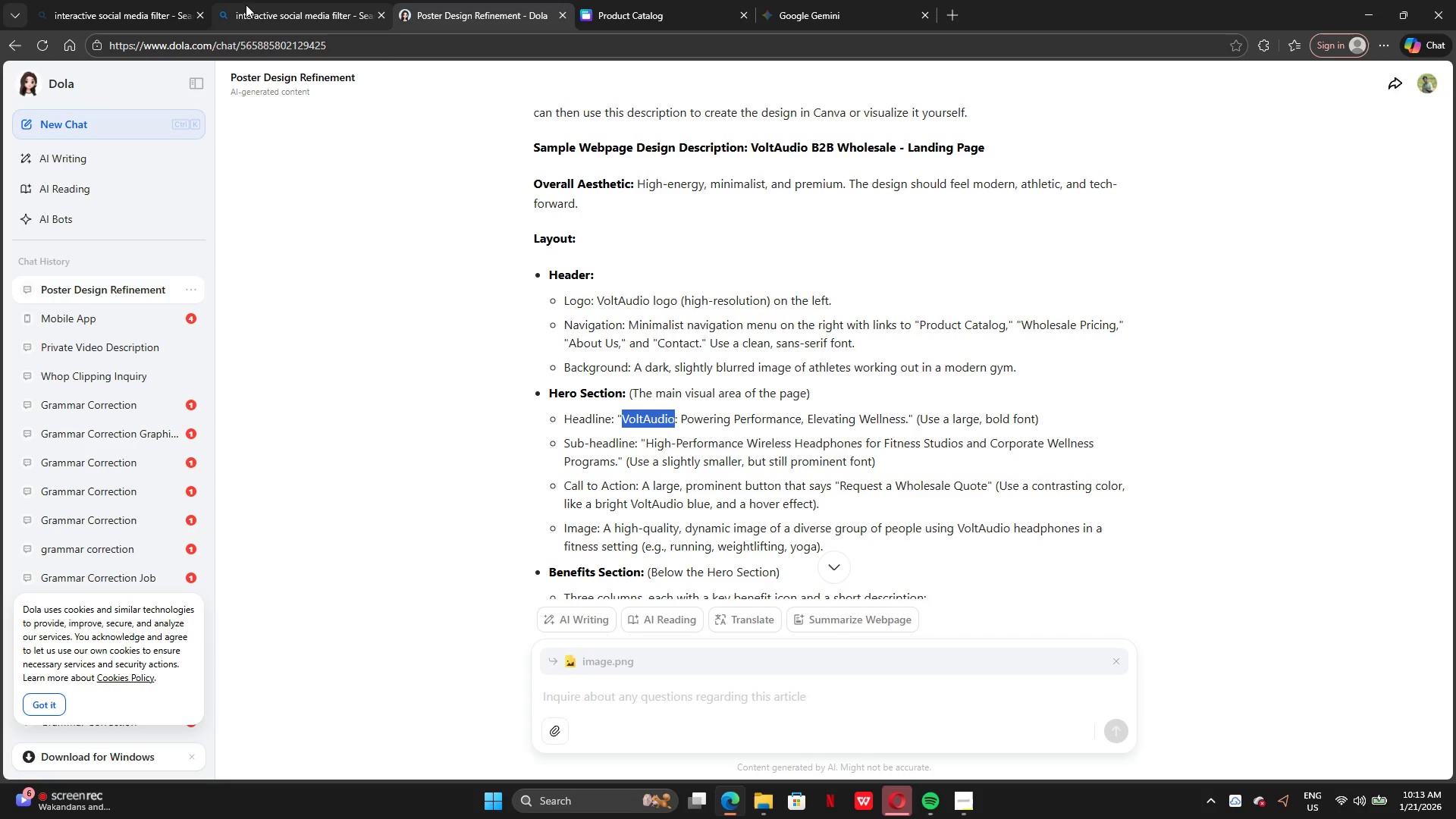 
left_click([256, 8])
 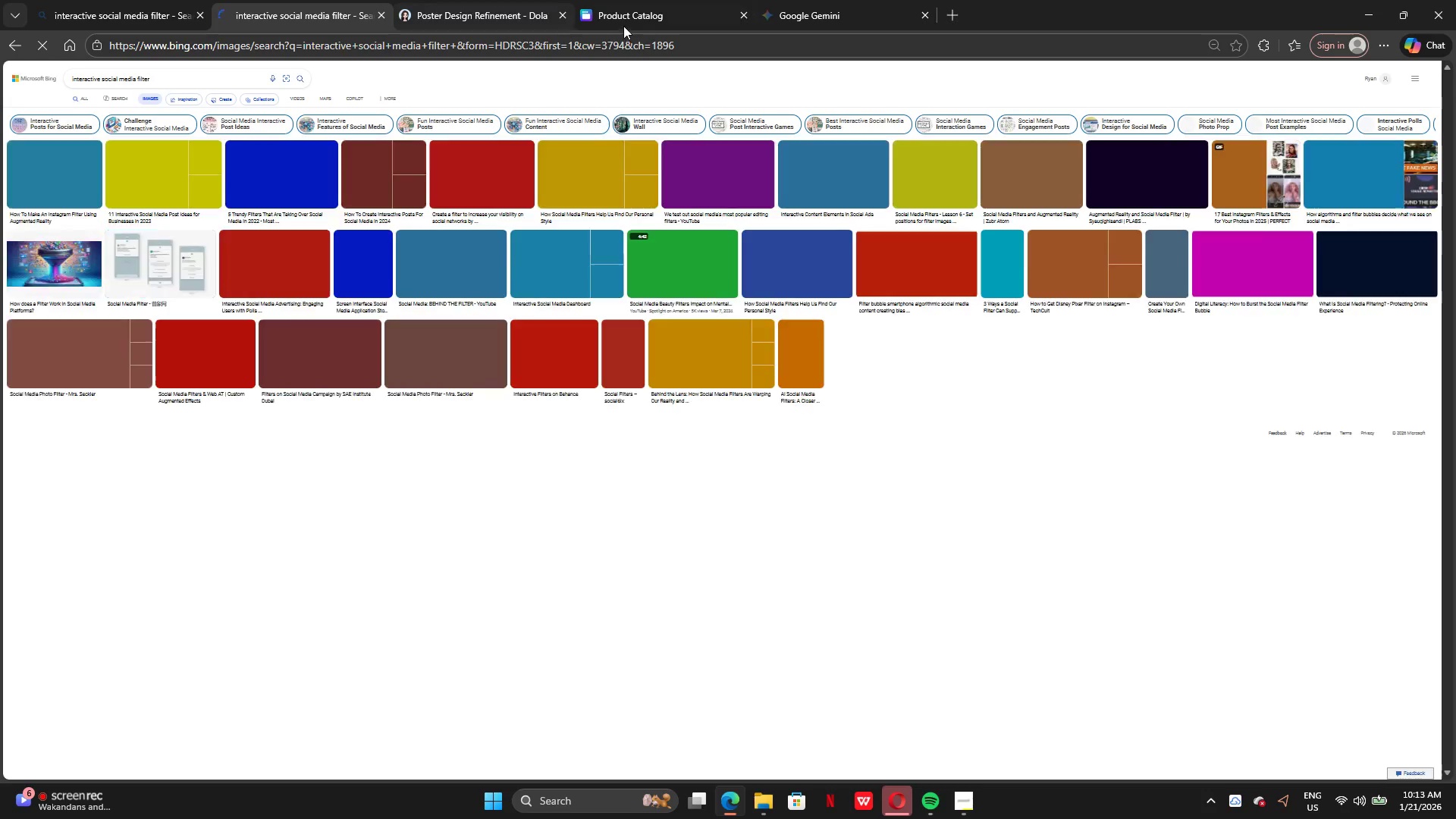 
left_click([624, 5])
 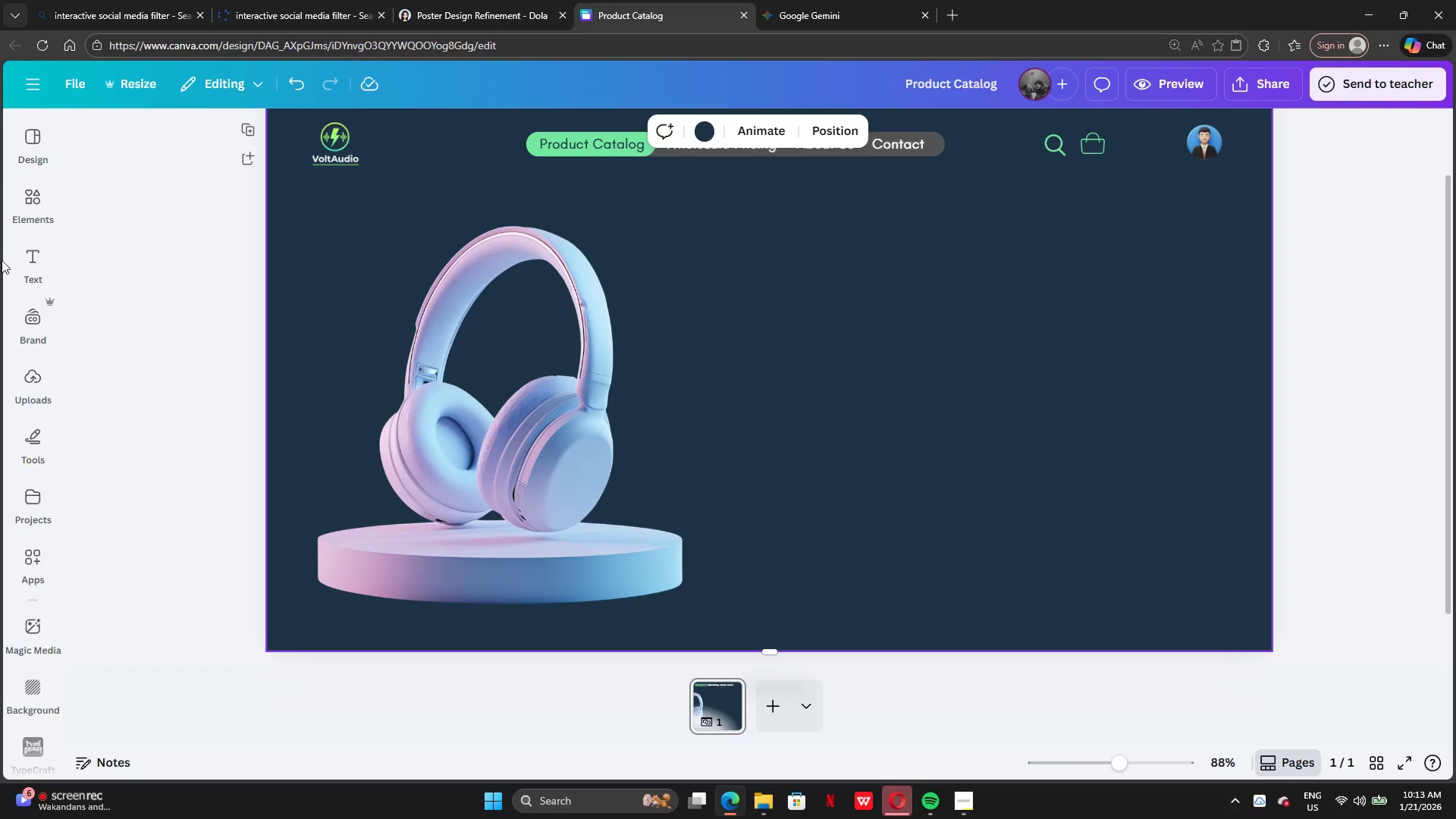 
left_click([32, 262])
 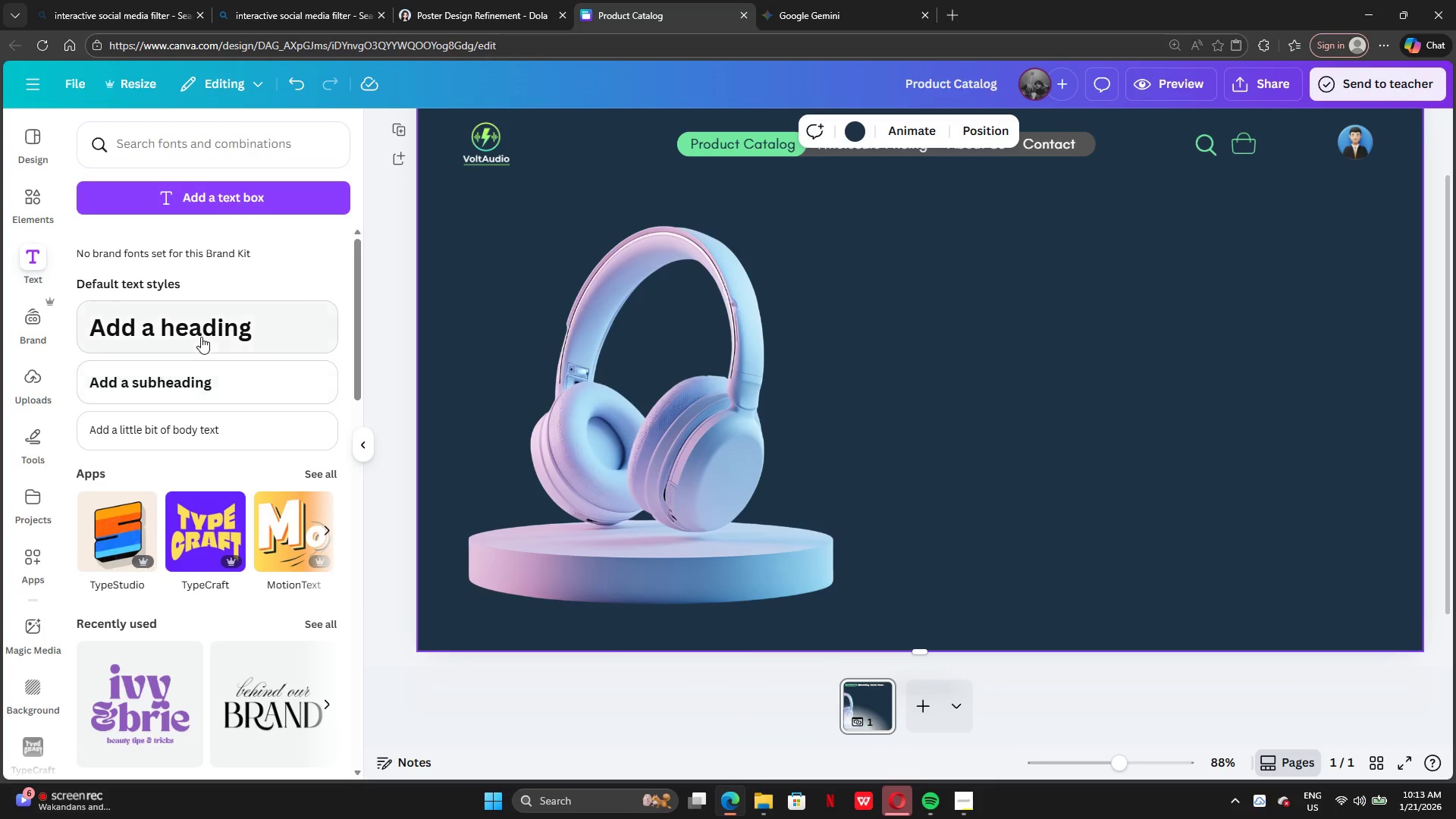 
scroll: coordinate [211, 520], scroll_direction: down, amount: 20.0
 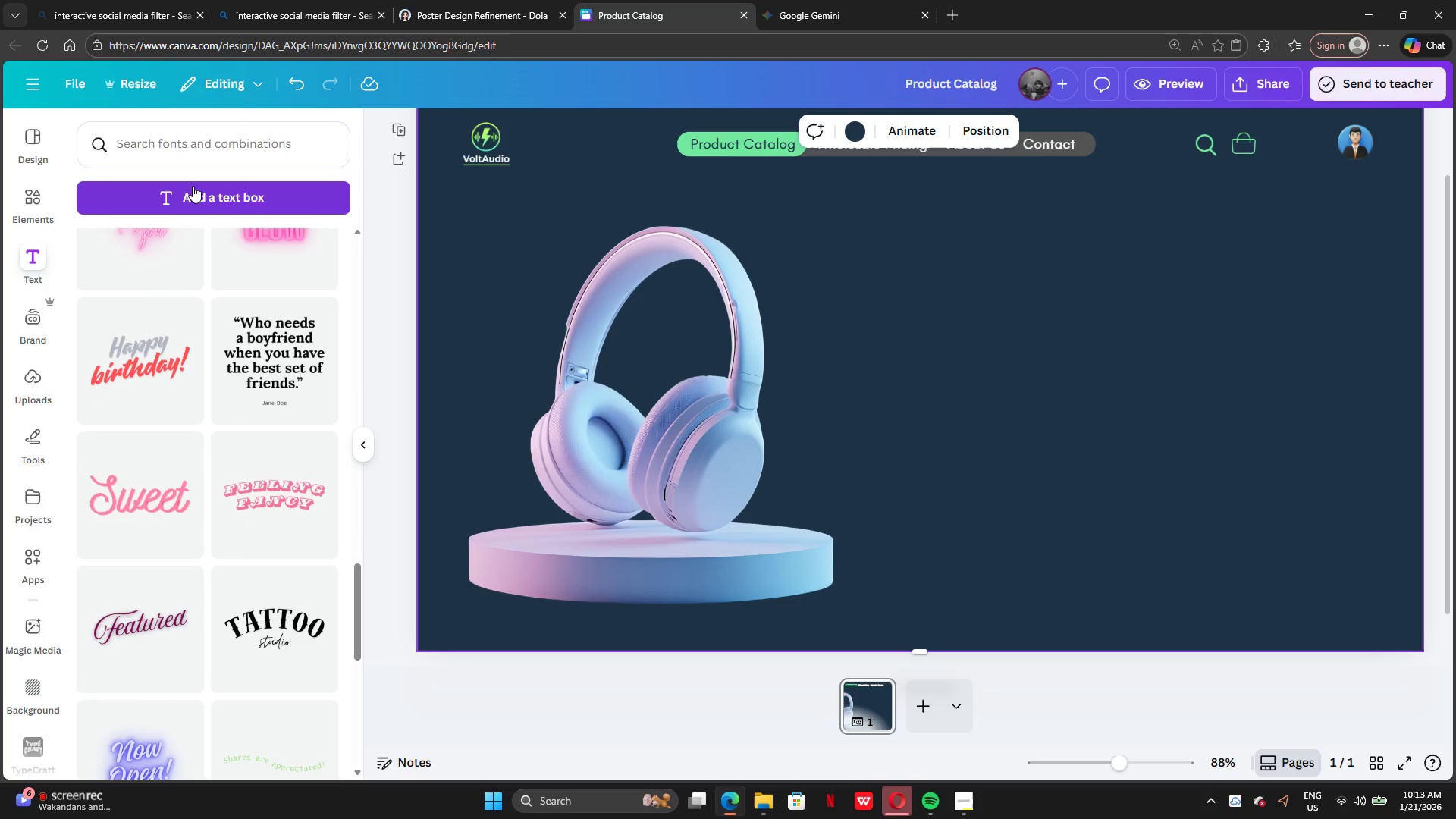 
left_click([197, 196])
 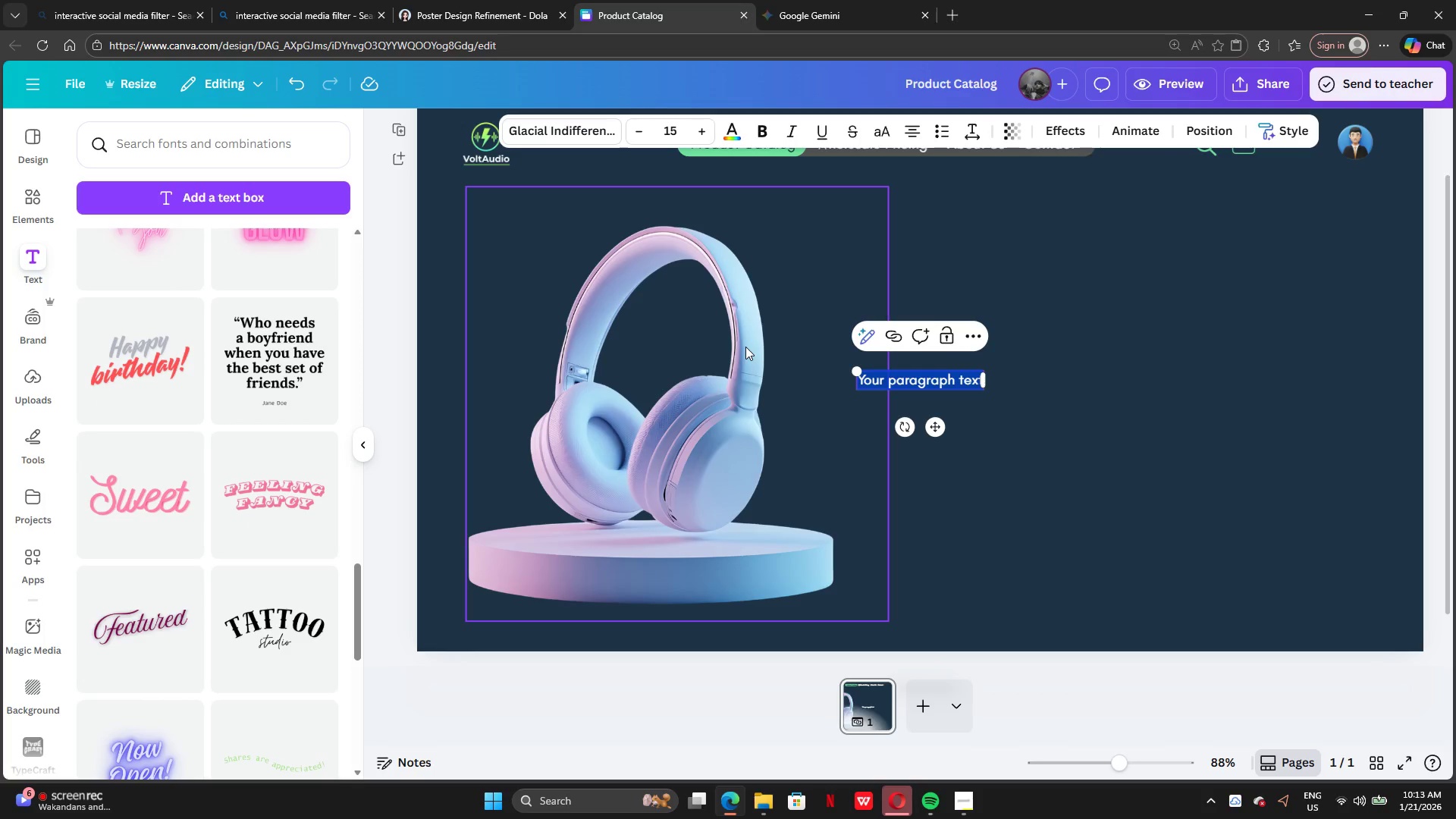 
key(Control+V)
 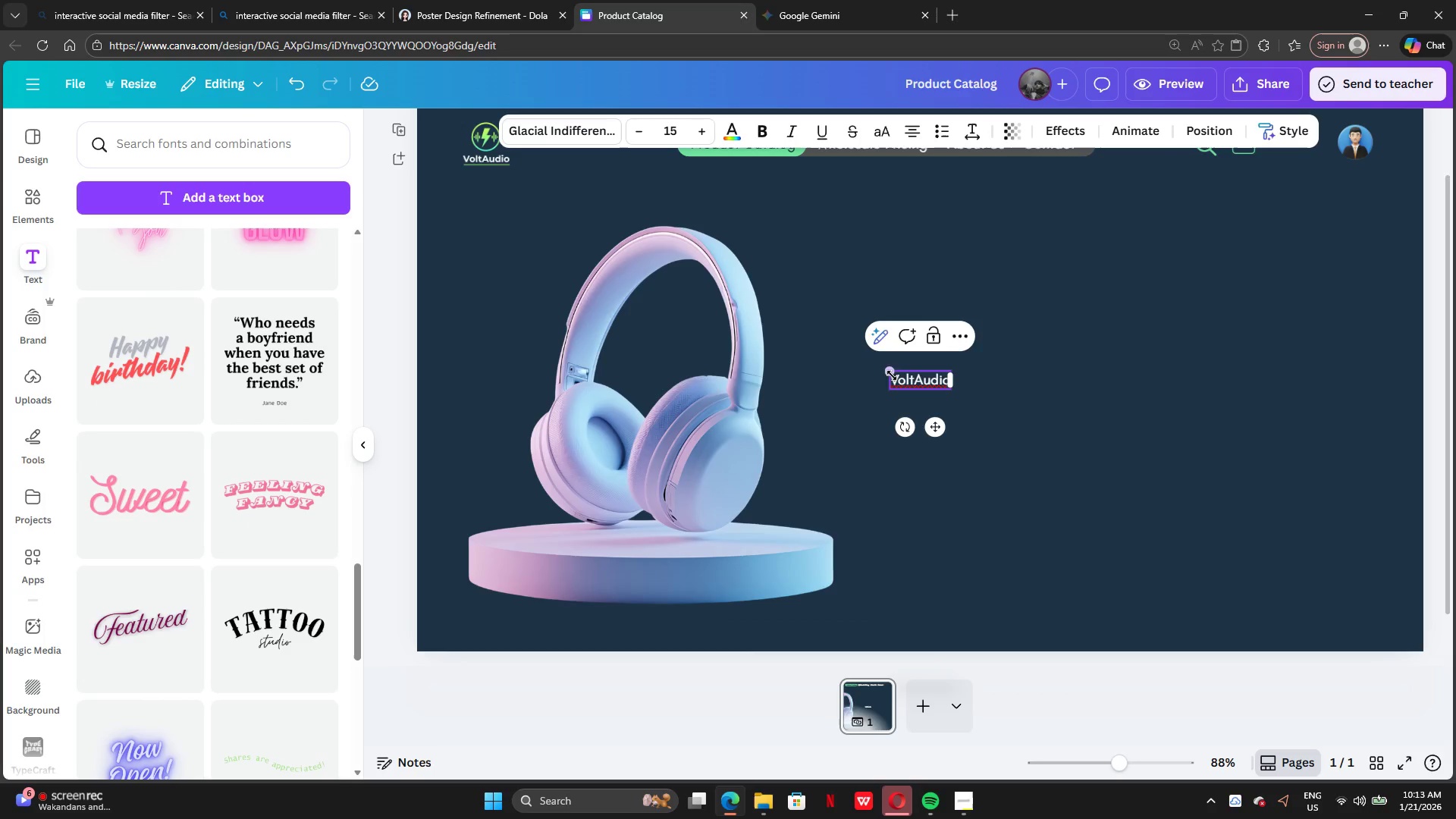 
left_click_drag(start_coordinate=[886, 373], to_coordinate=[791, 299])
 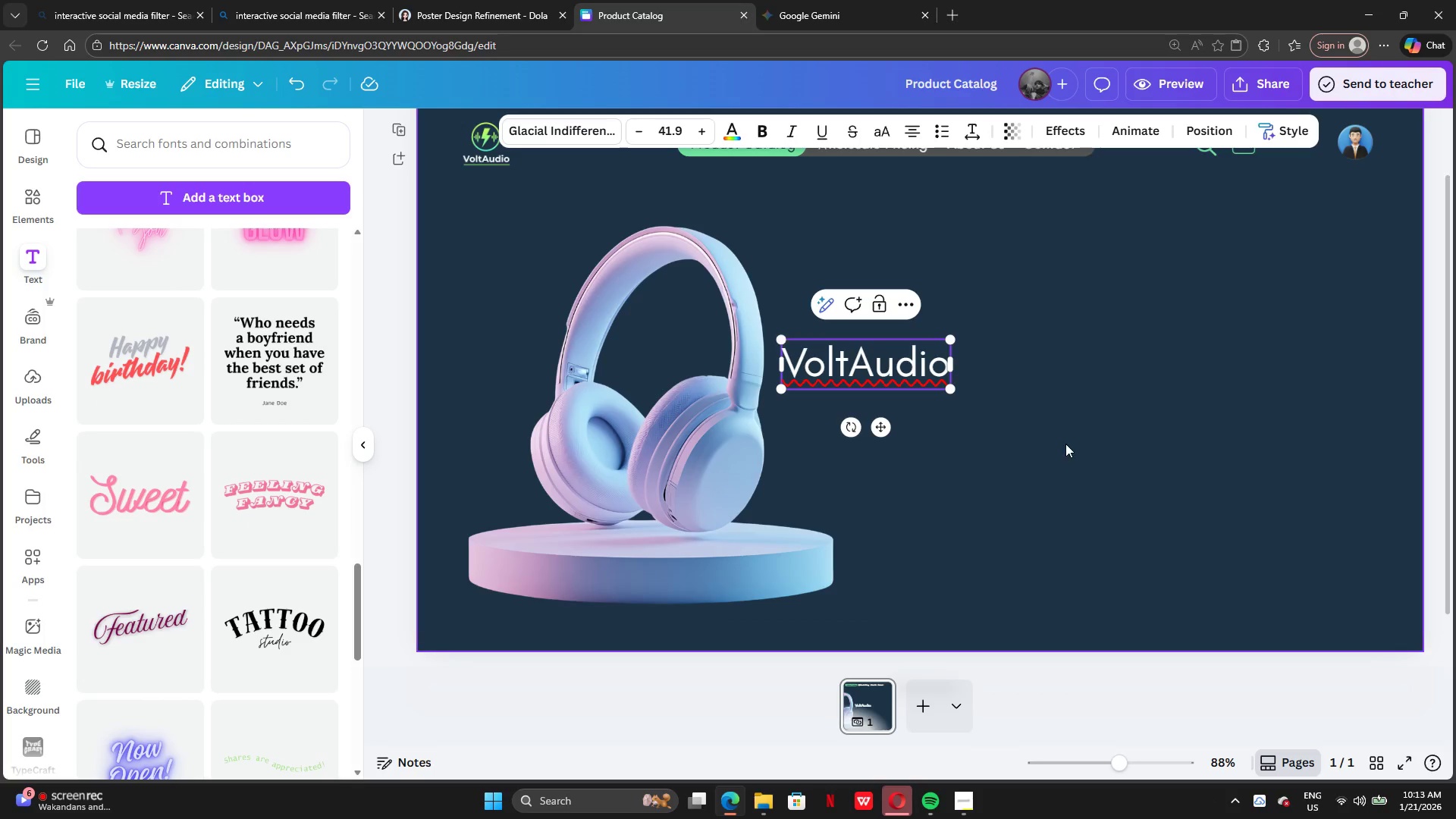 
left_click([1065, 444])
 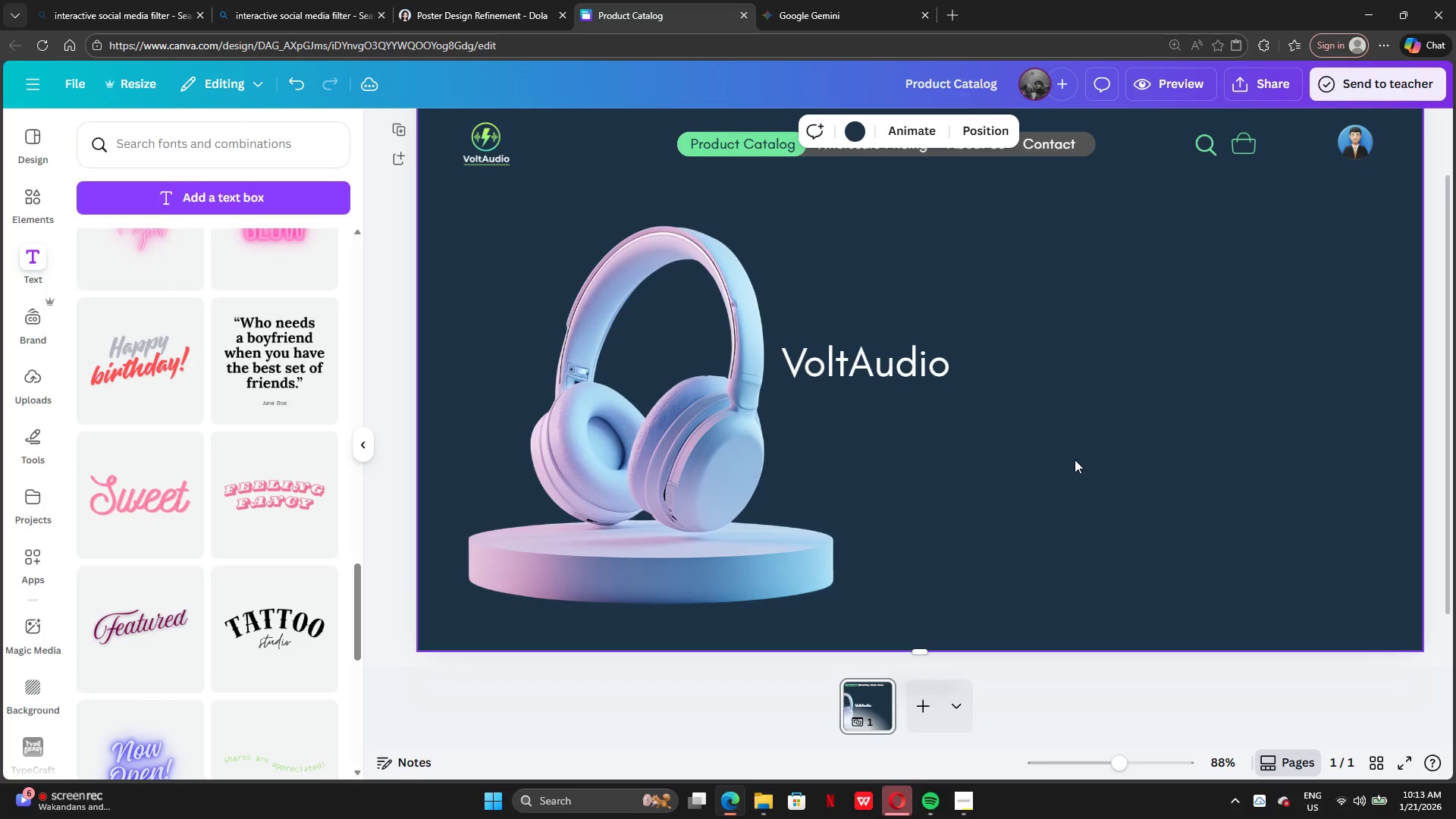 
left_click_drag(start_coordinate=[883, 434], to_coordinate=[565, 351])
 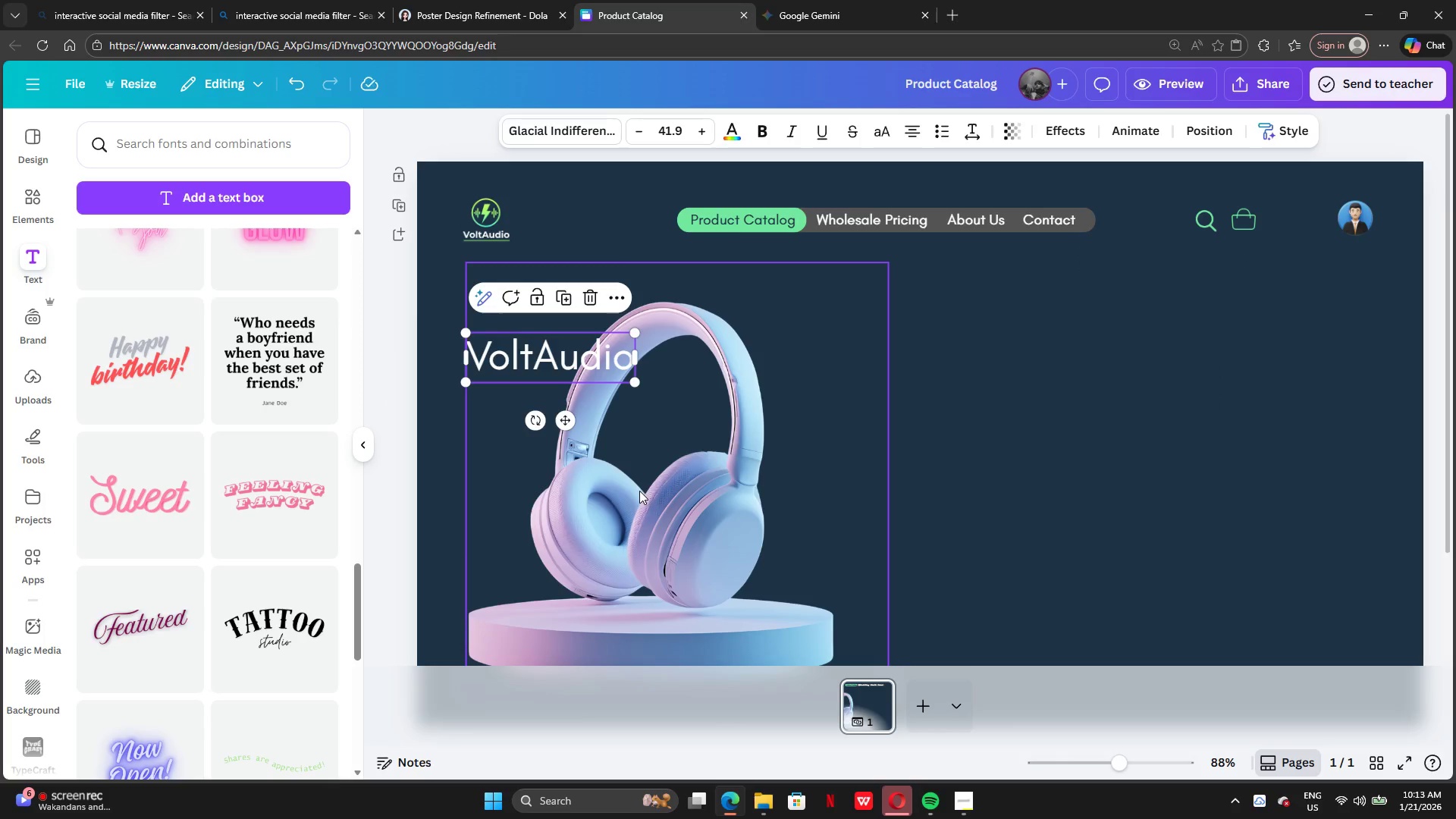 
scroll: coordinate [1075, 457], scroll_direction: up, amount: 3.0
 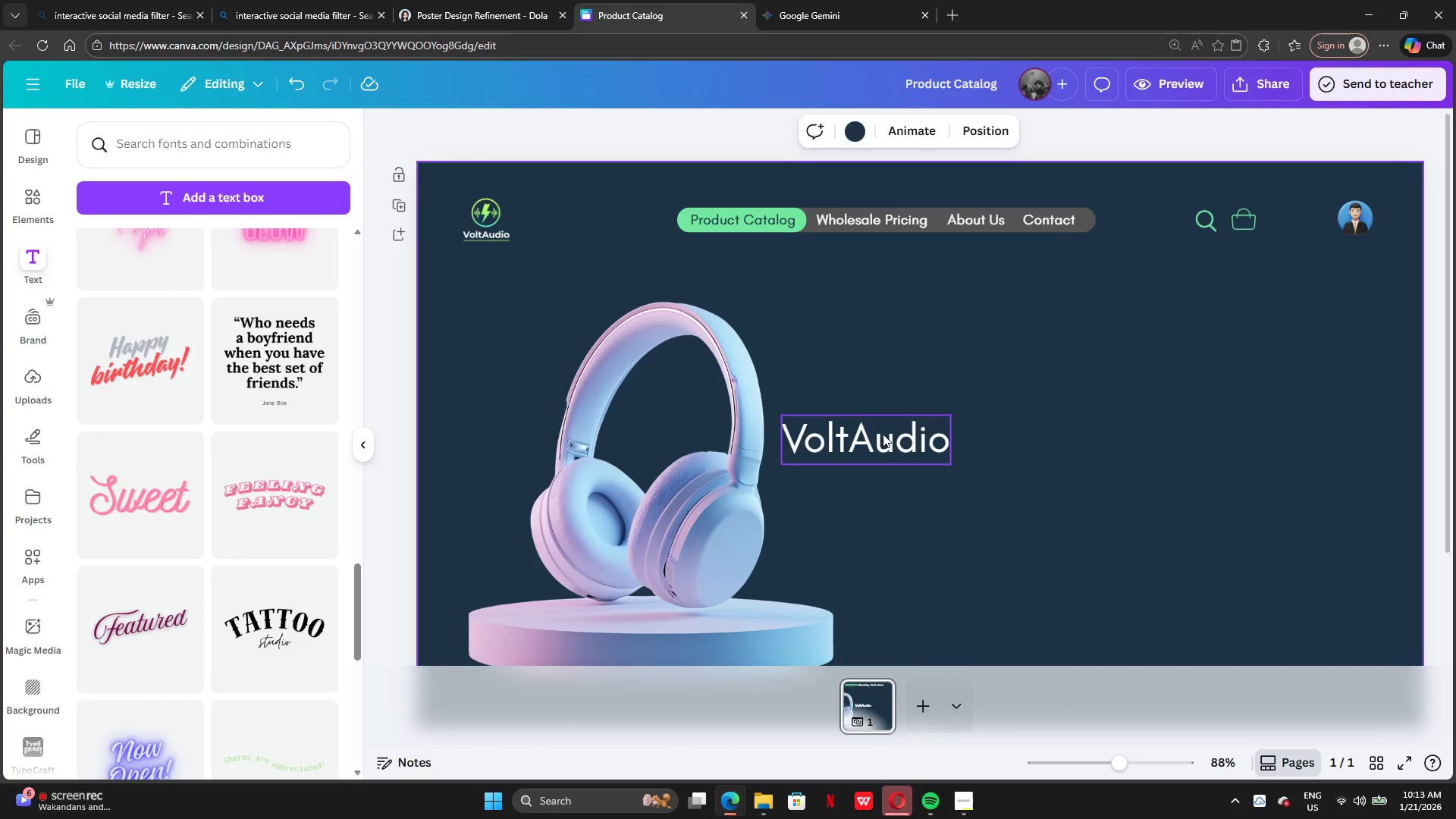 
left_click([639, 491])
 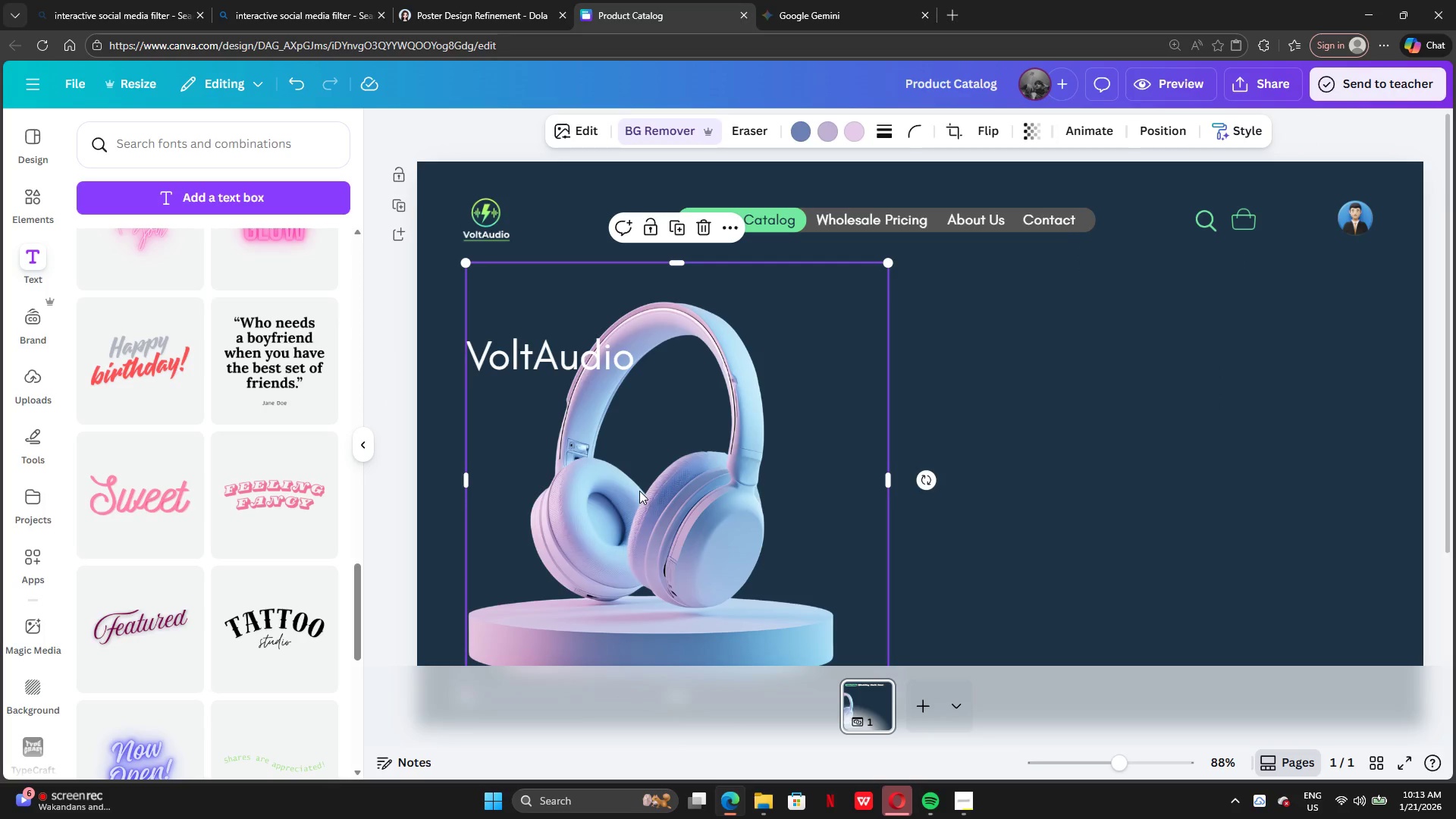 
left_click_drag(start_coordinate=[639, 491], to_coordinate=[1162, 494])
 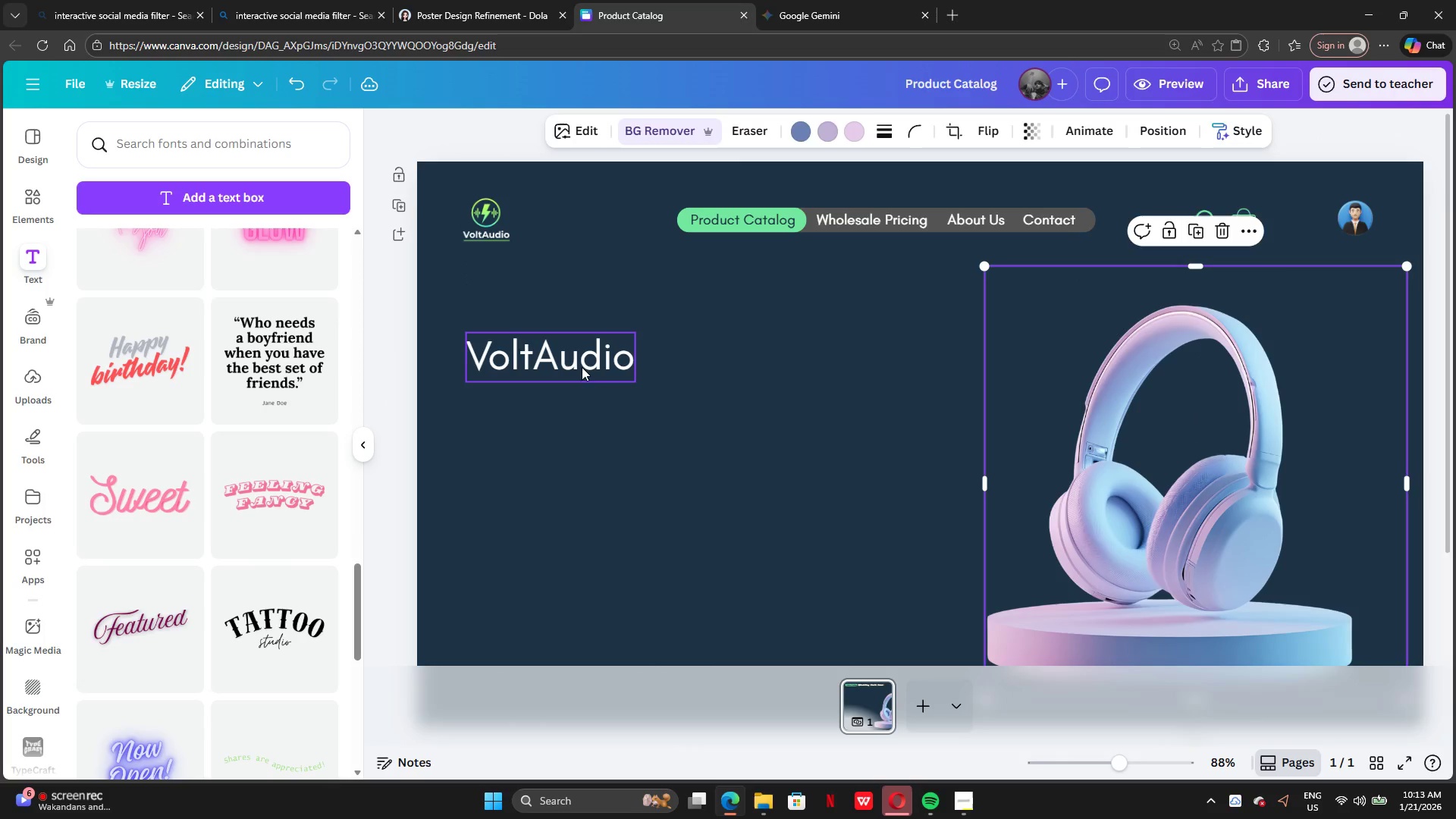 
left_click_drag(start_coordinate=[580, 364], to_coordinate=[573, 366])
 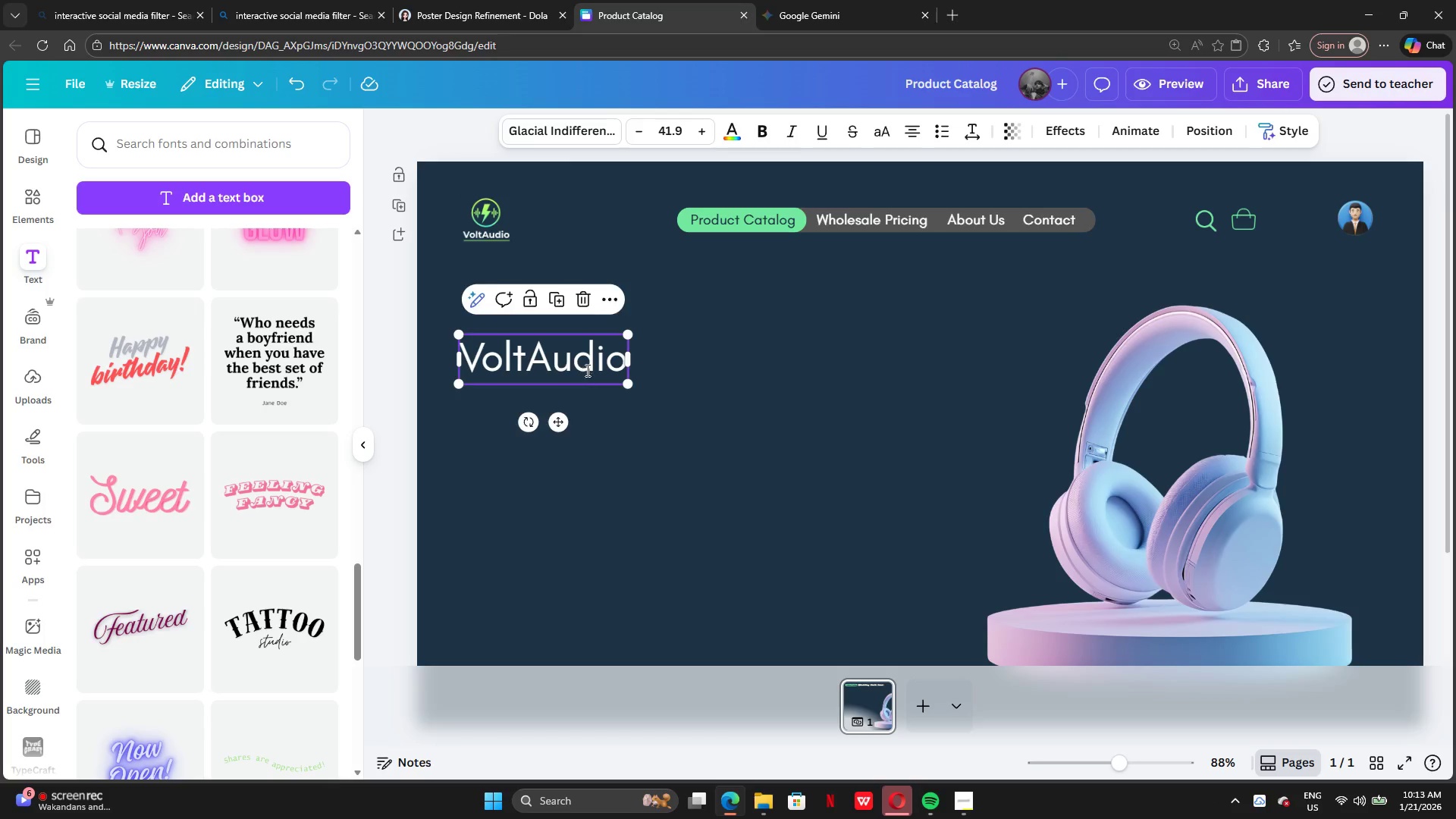 
left_click([639, 400])
 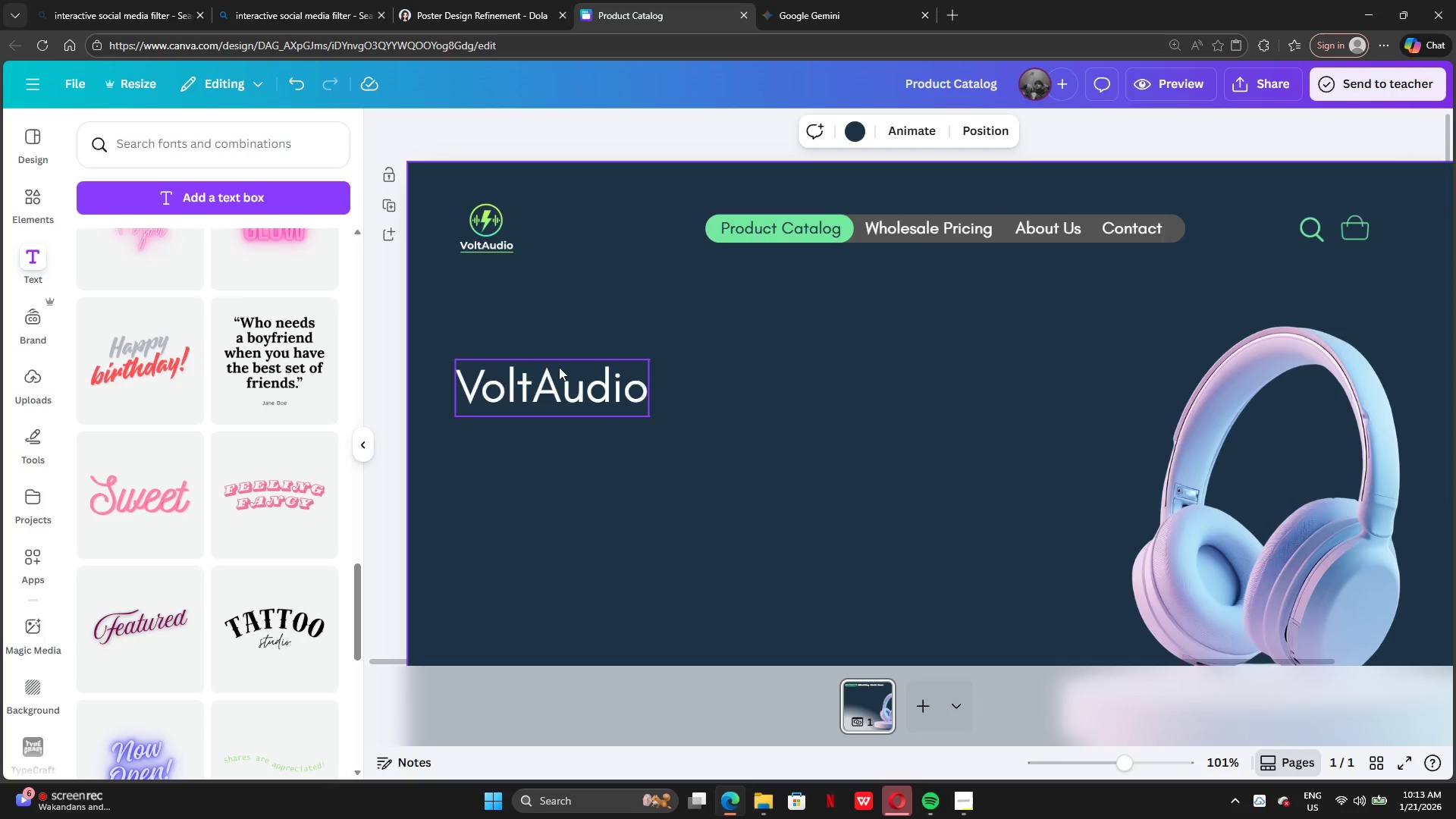 
left_click([560, 389])
 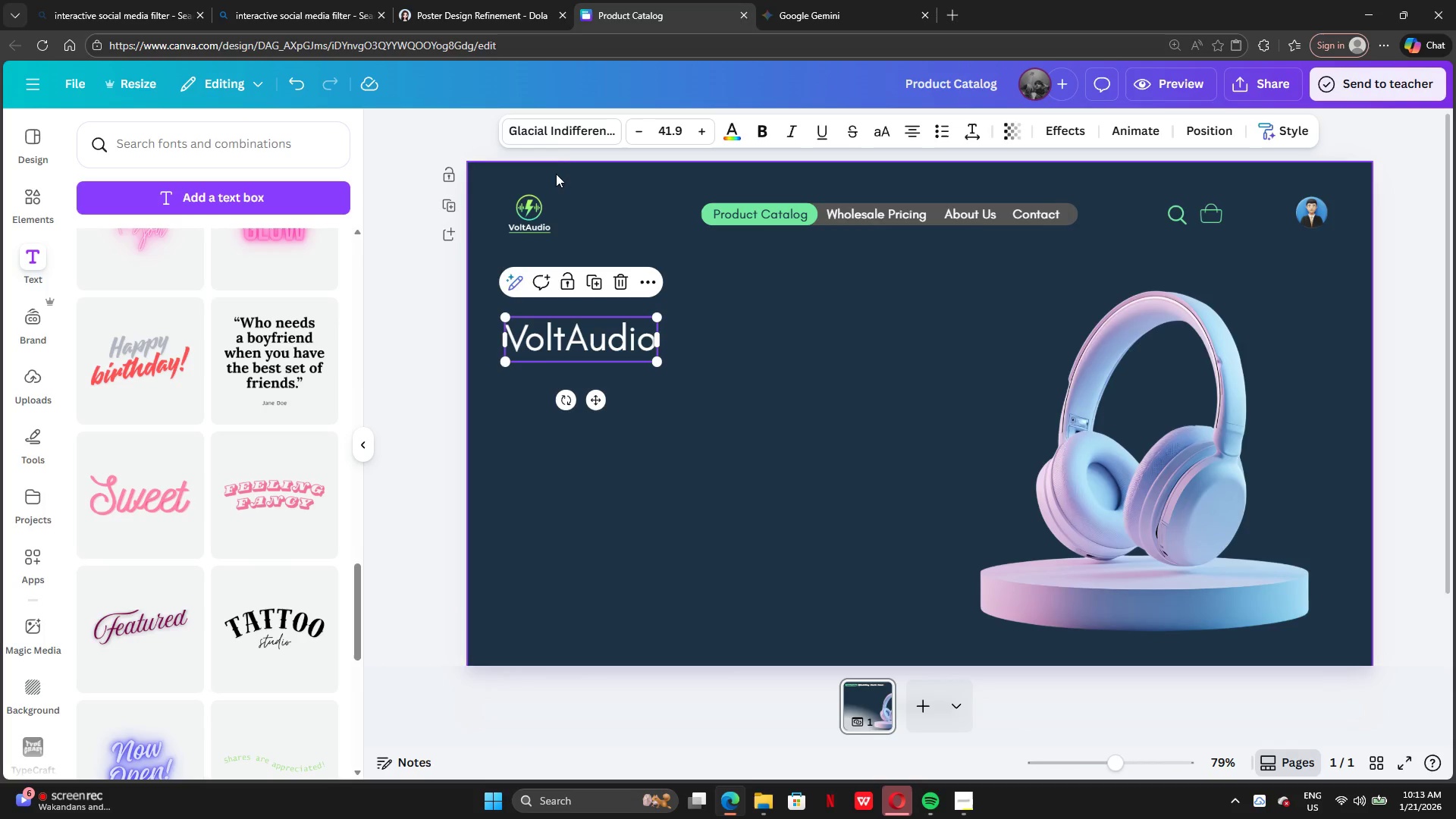 
left_click([562, 127])
 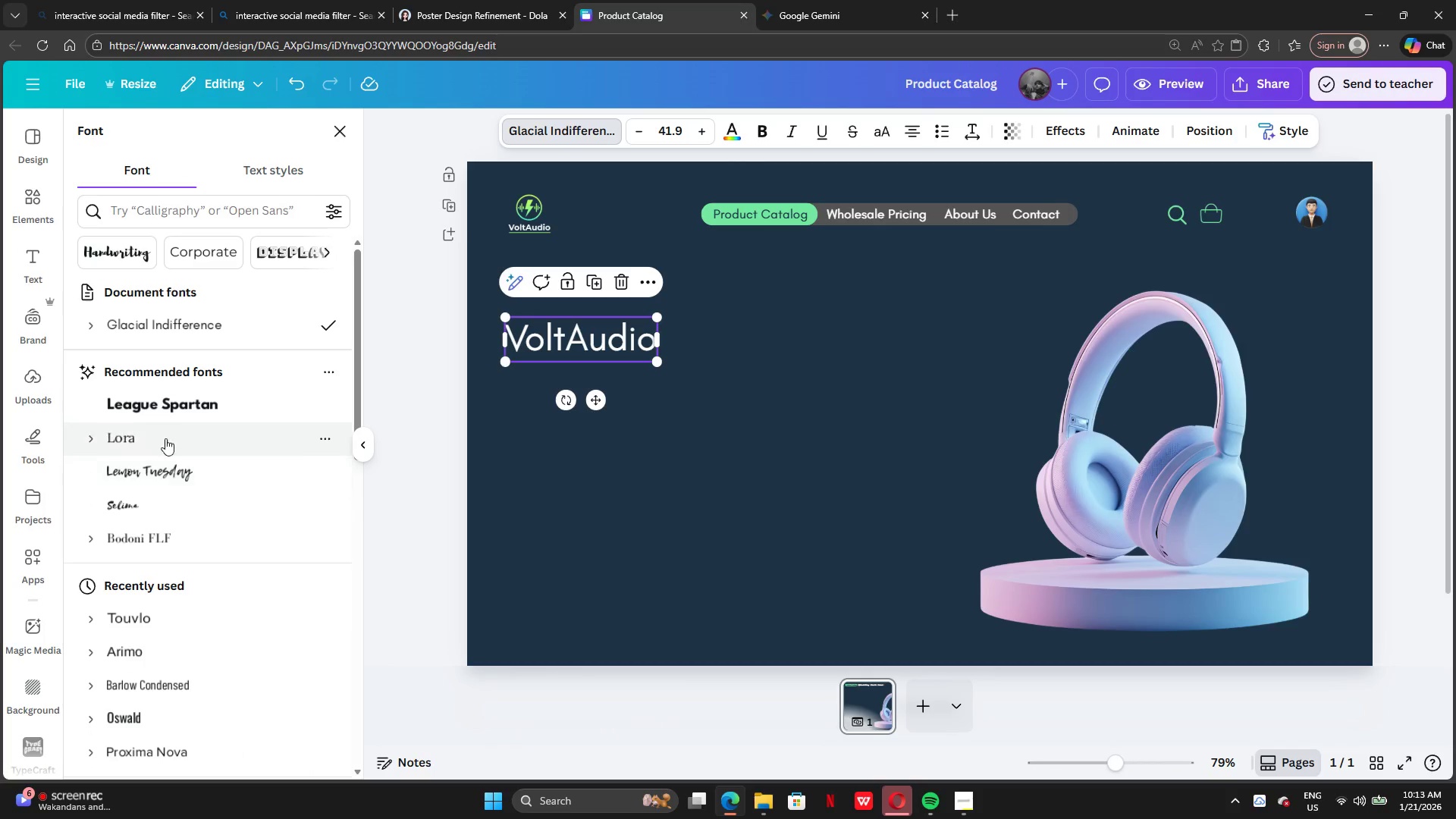 
left_click([158, 397])
 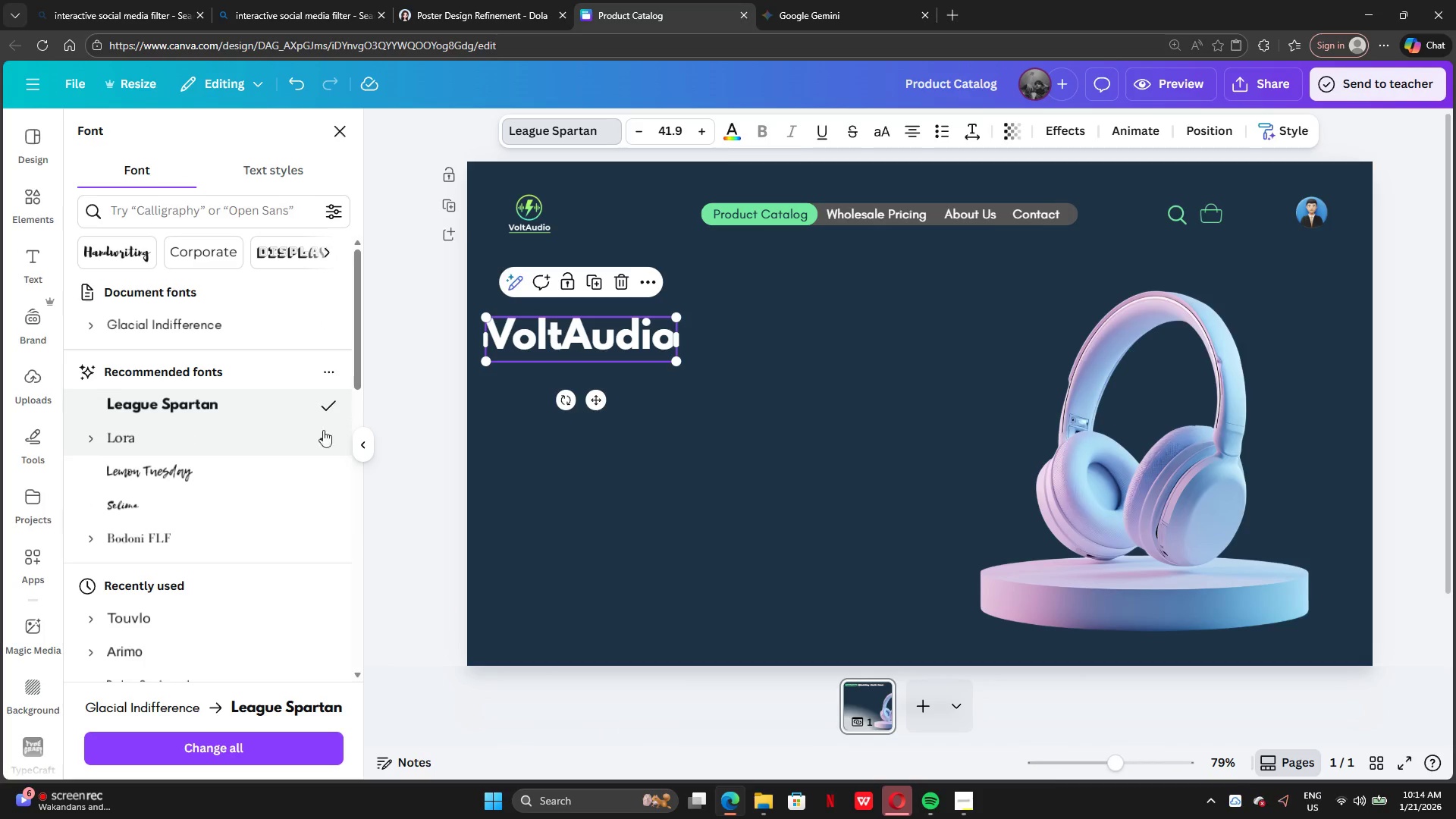 
left_click_drag(start_coordinate=[573, 330], to_coordinate=[587, 333])
 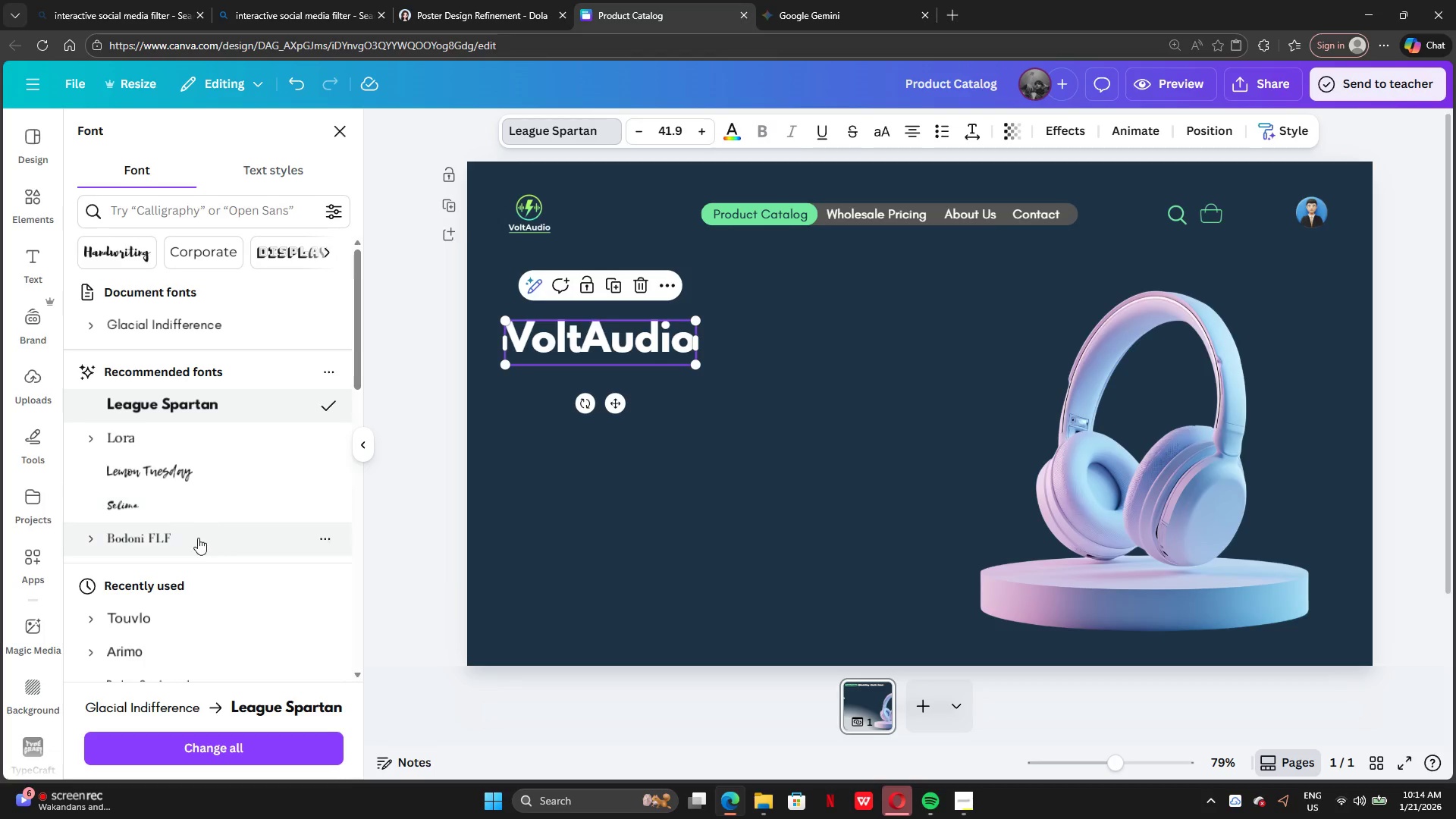 
scroll: coordinate [198, 542], scroll_direction: down, amount: 3.0
 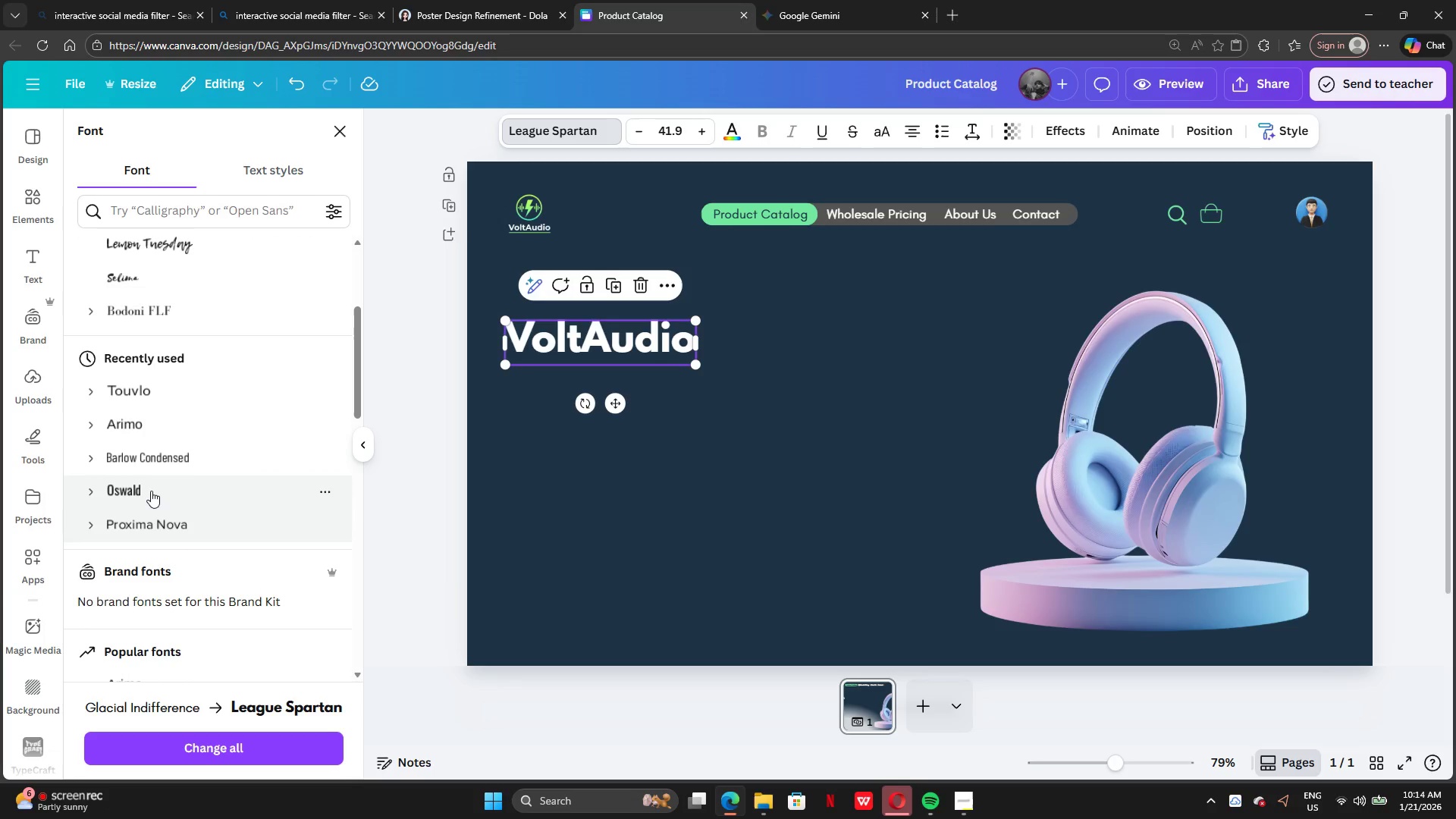 
left_click([151, 492])
 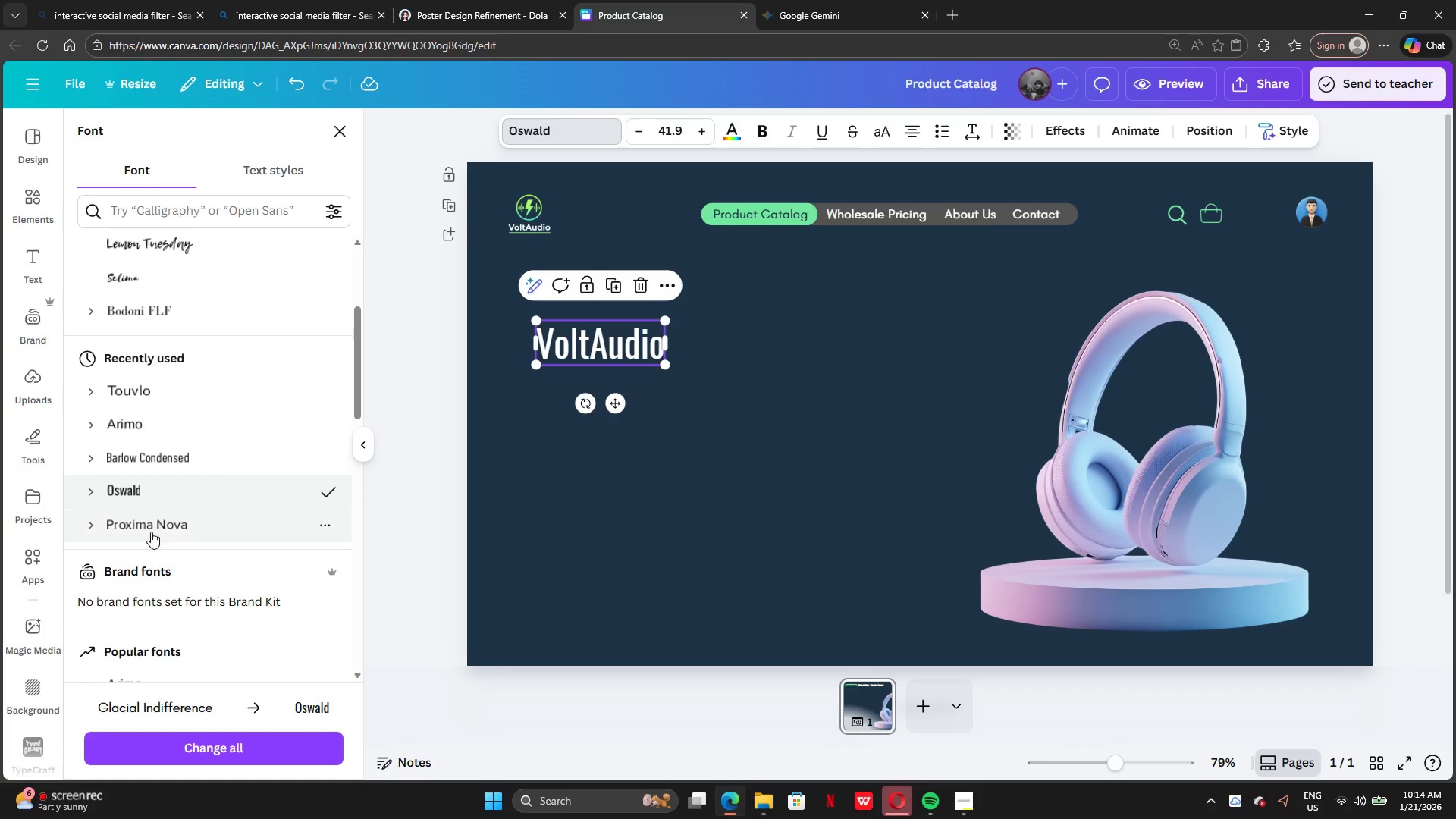 
left_click([146, 529])
 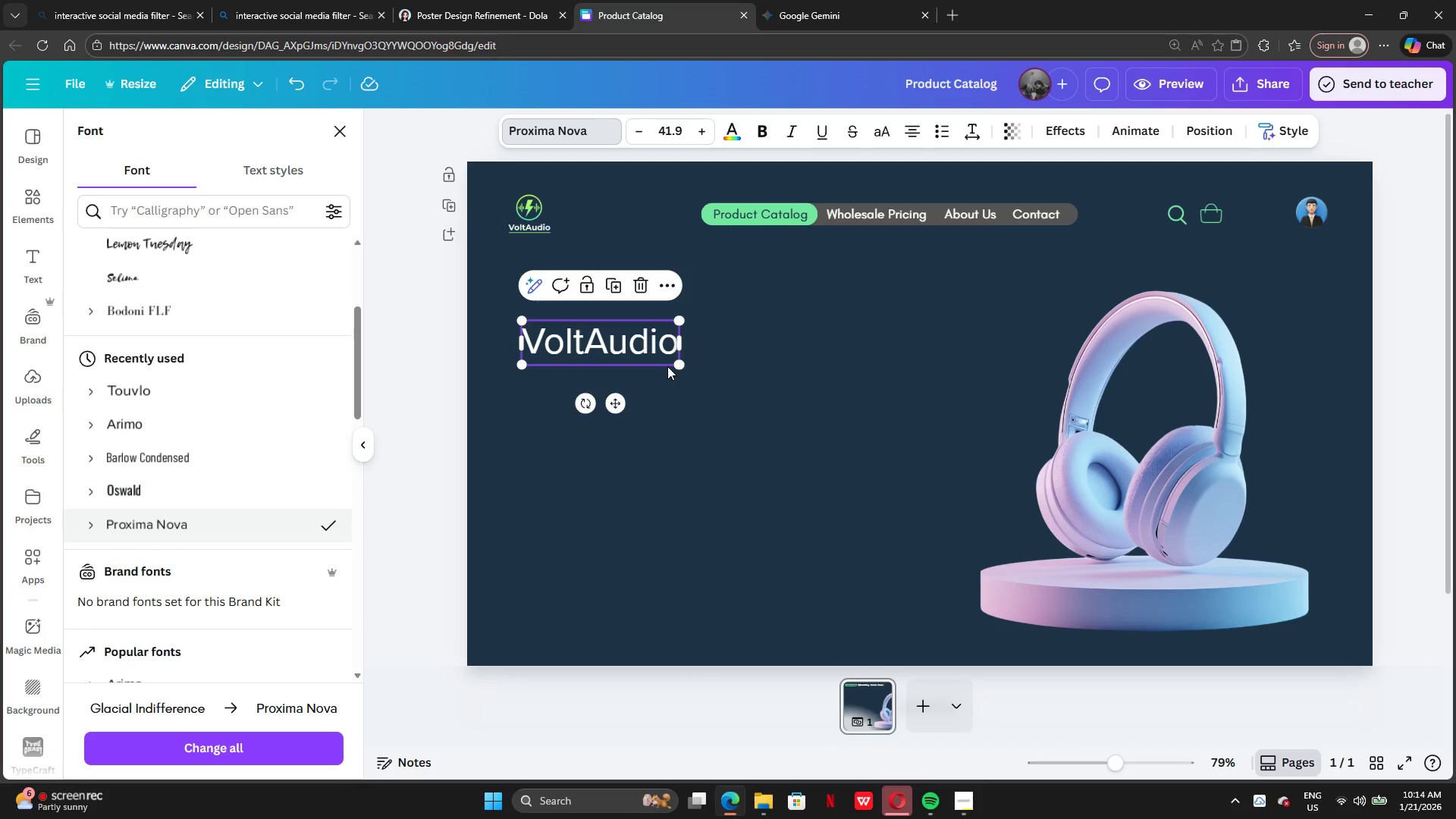 
left_click_drag(start_coordinate=[676, 366], to_coordinate=[649, 349])
 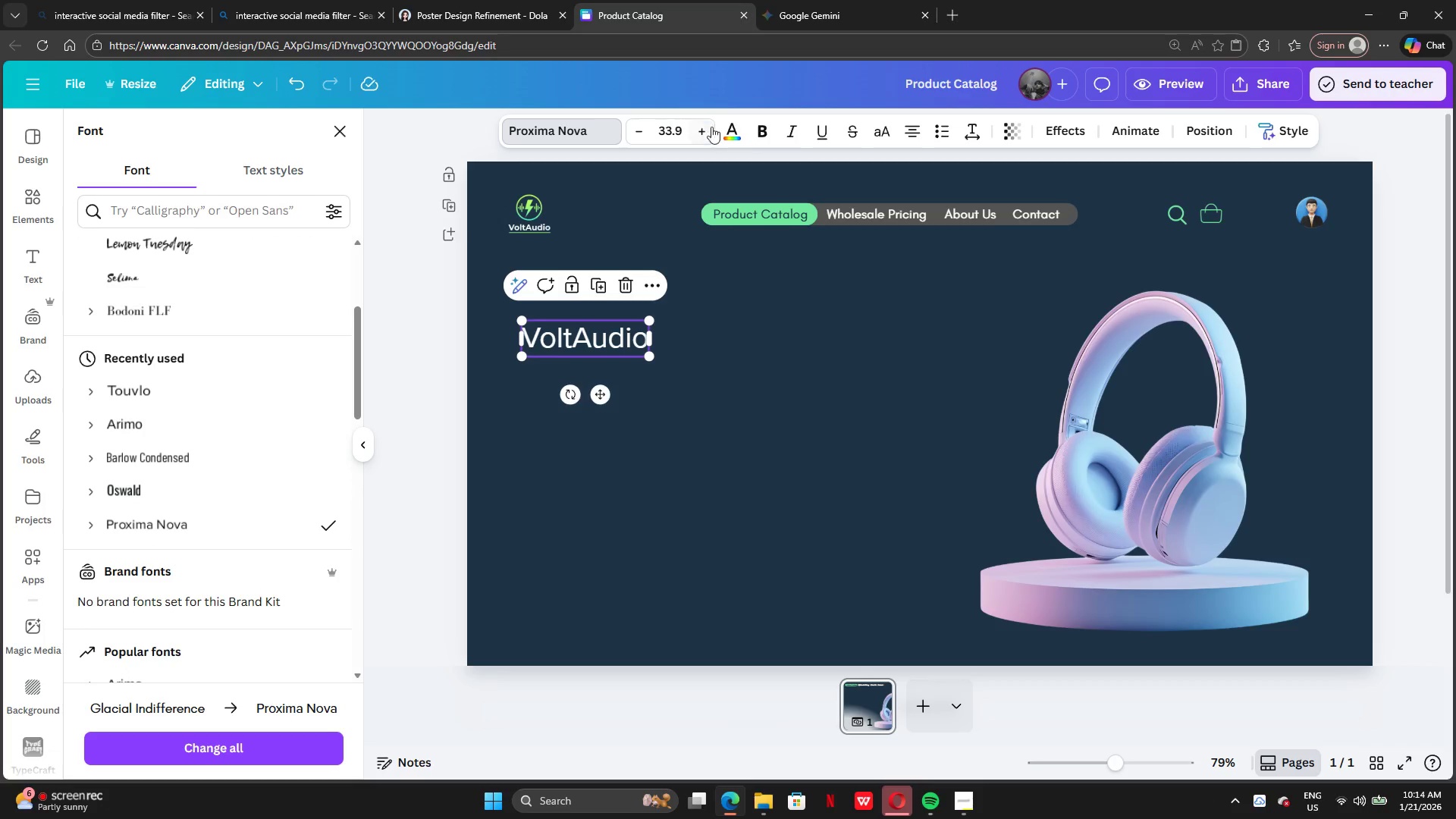 
left_click([744, 135])
 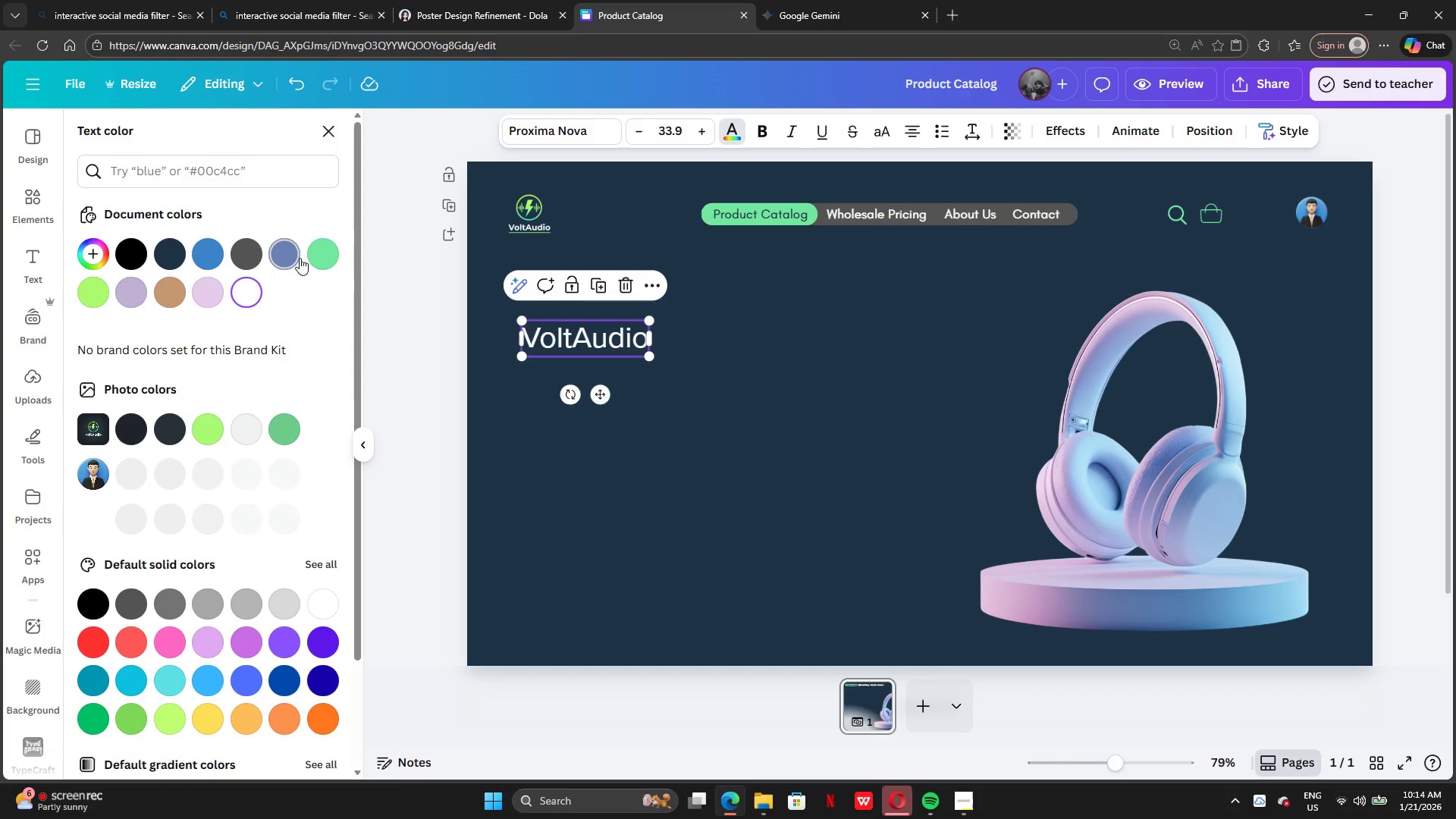 
left_click([319, 258])
 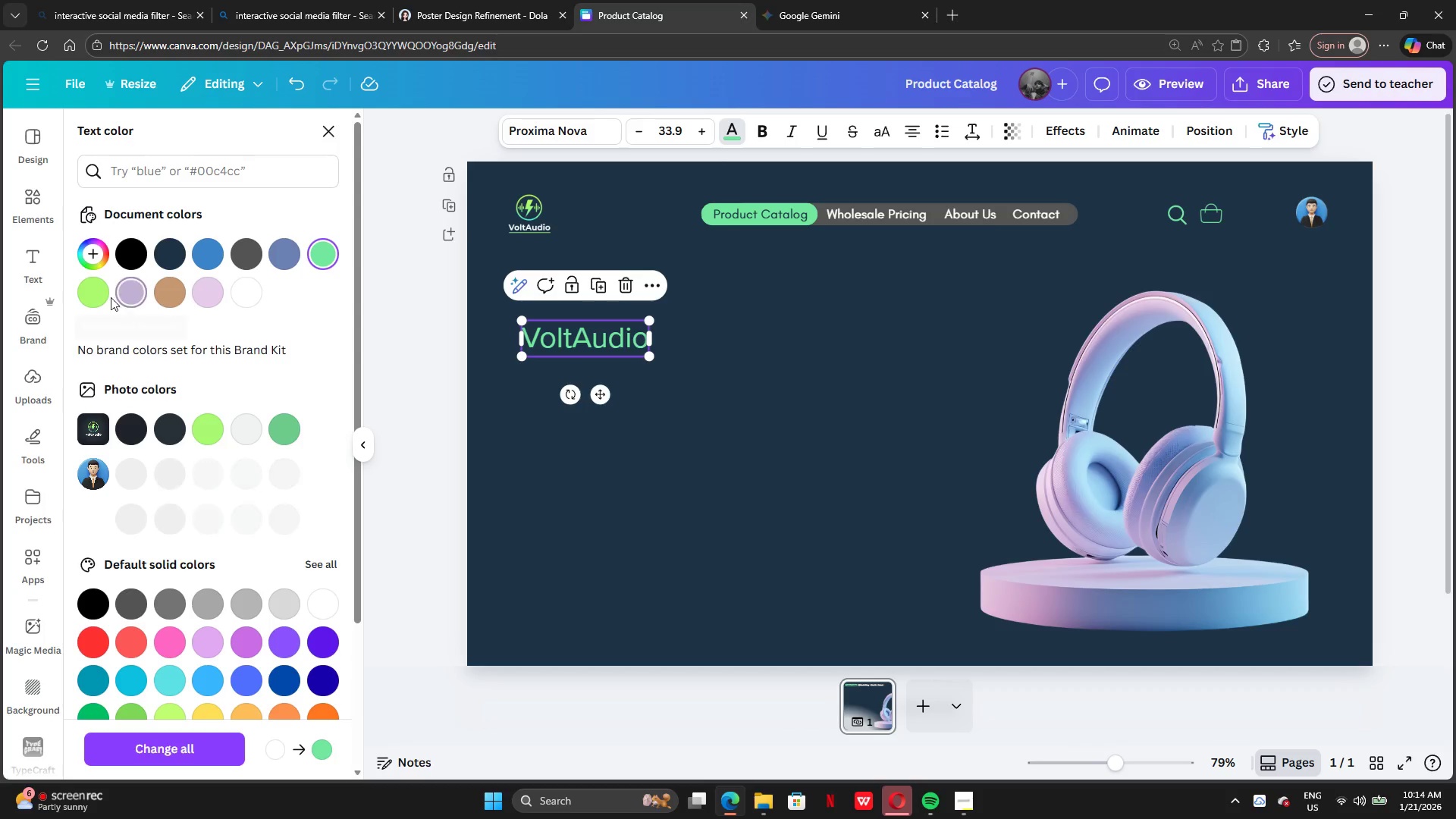 
left_click([97, 297])
 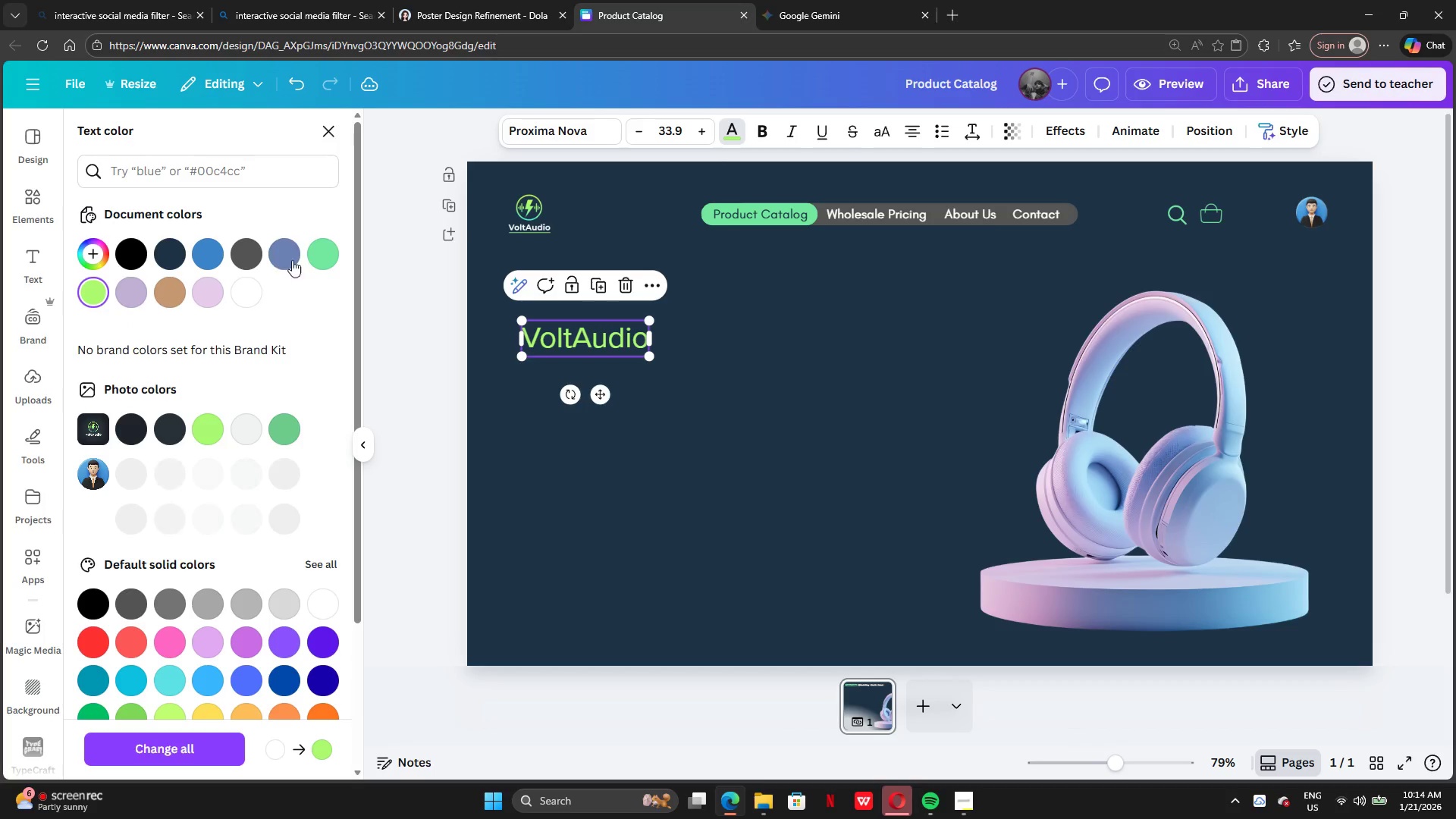 
left_click([313, 256])
 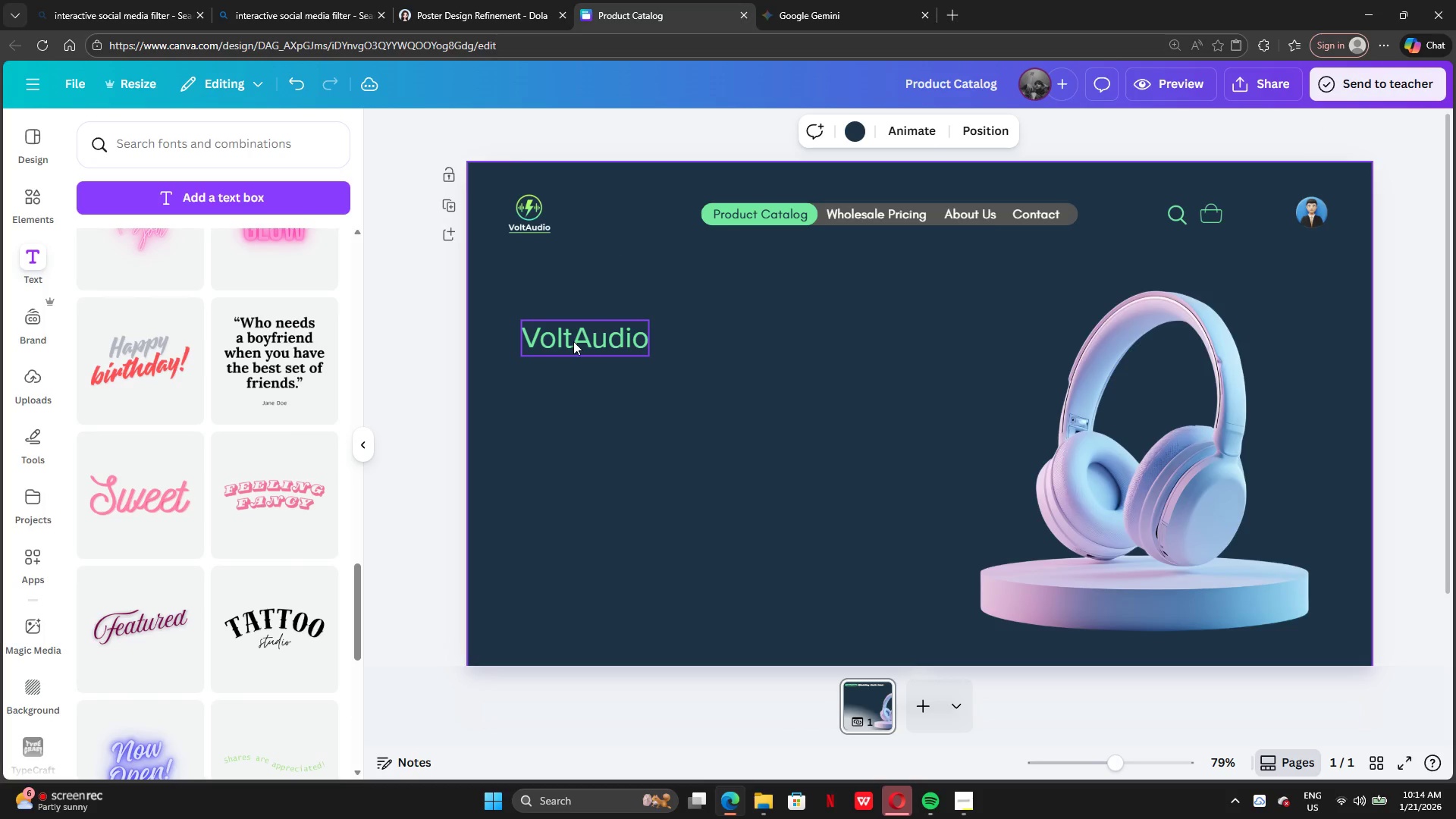 
double_click([573, 341])
 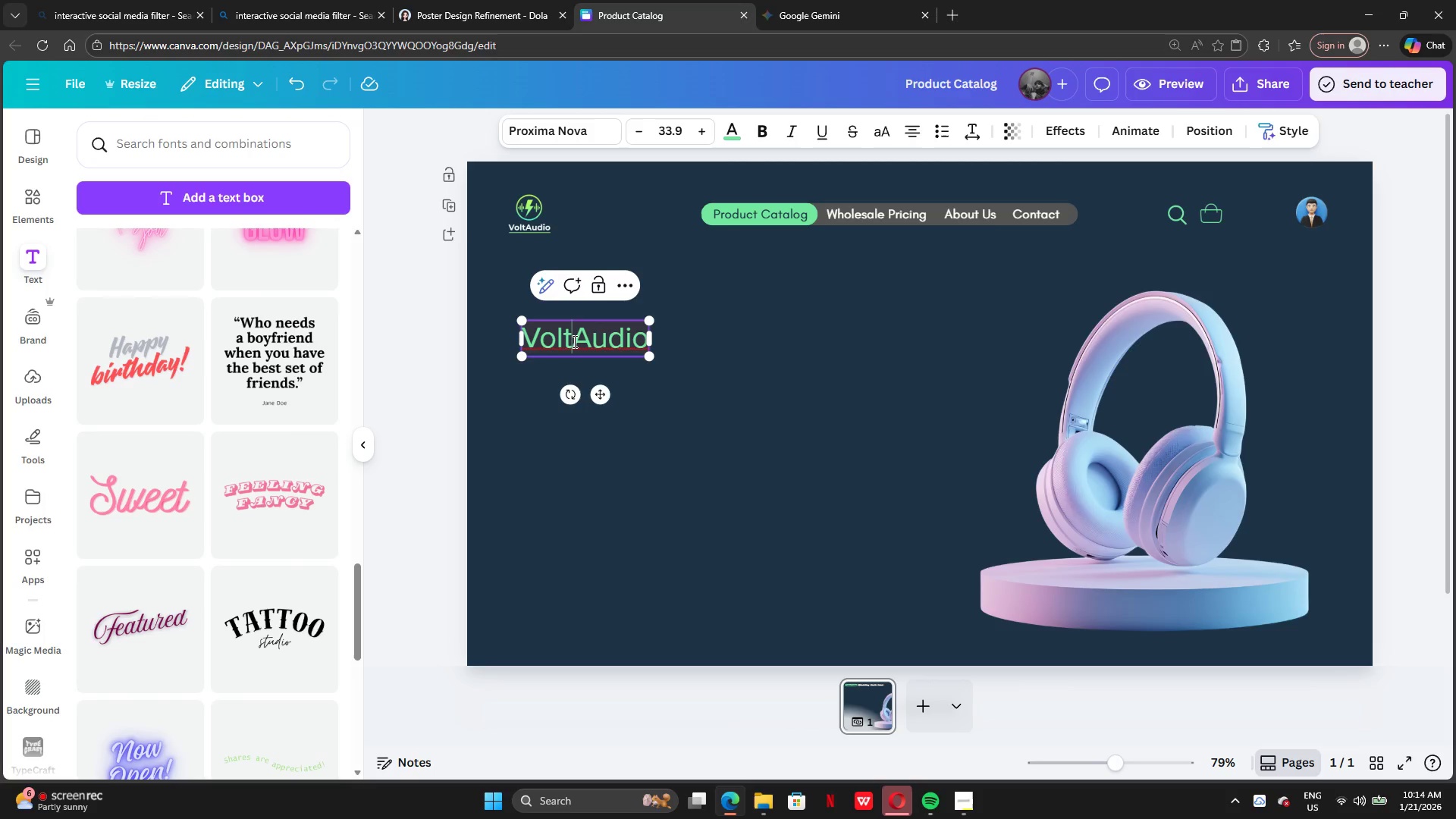 
left_click_drag(start_coordinate=[573, 341], to_coordinate=[614, 351])
 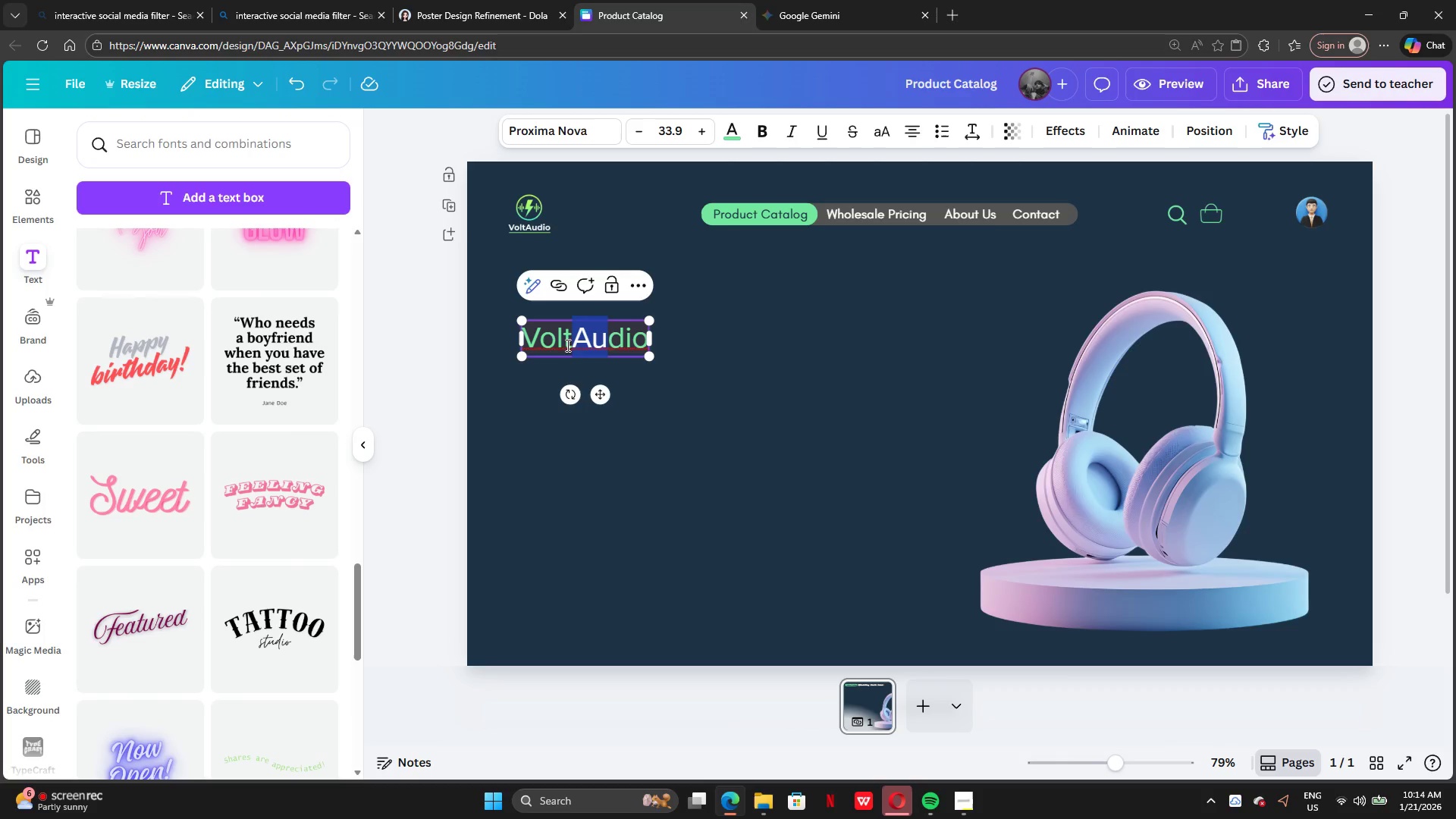 
left_click([568, 344])
 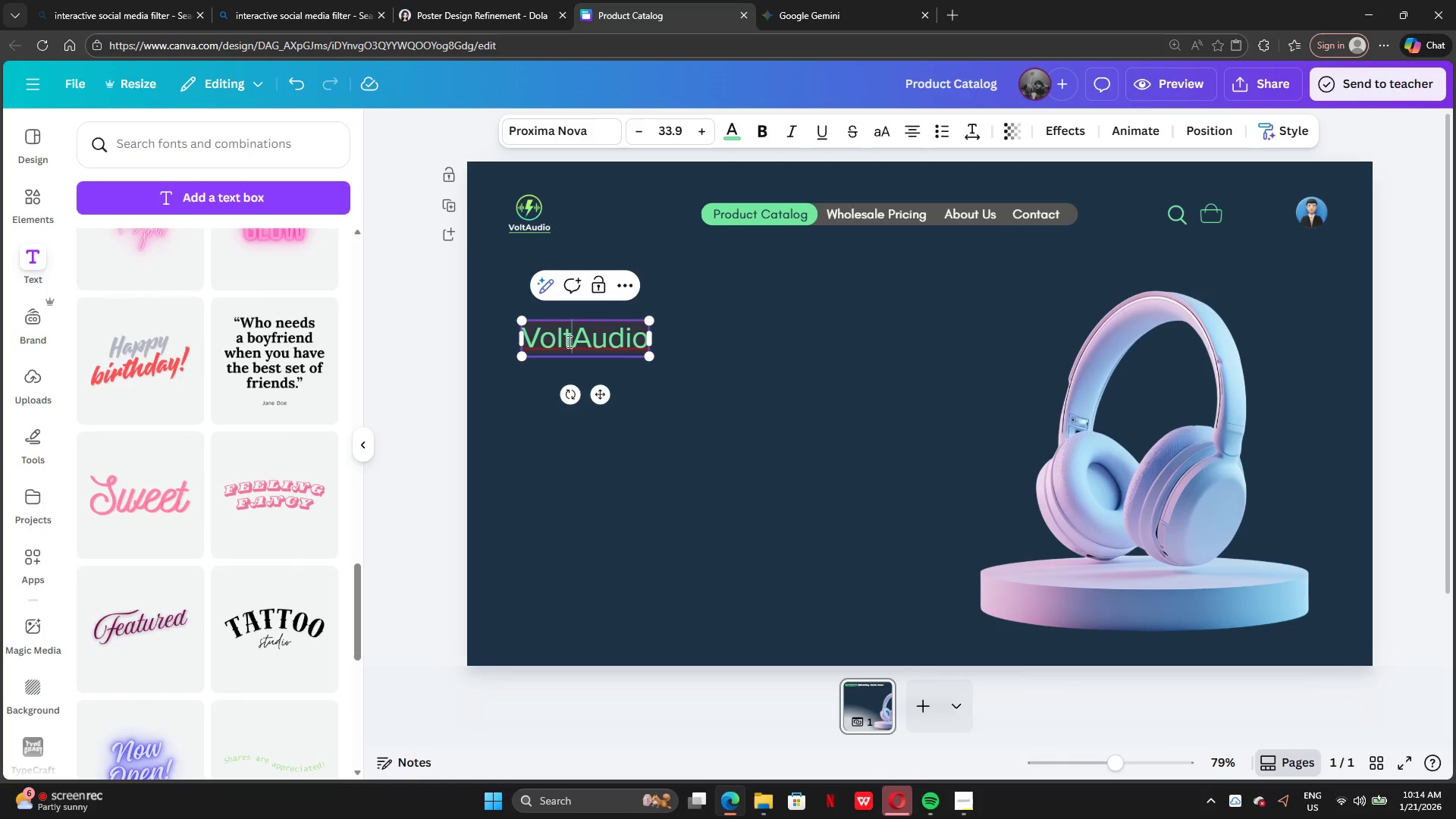 
left_click_drag(start_coordinate=[567, 341], to_coordinate=[532, 339])
 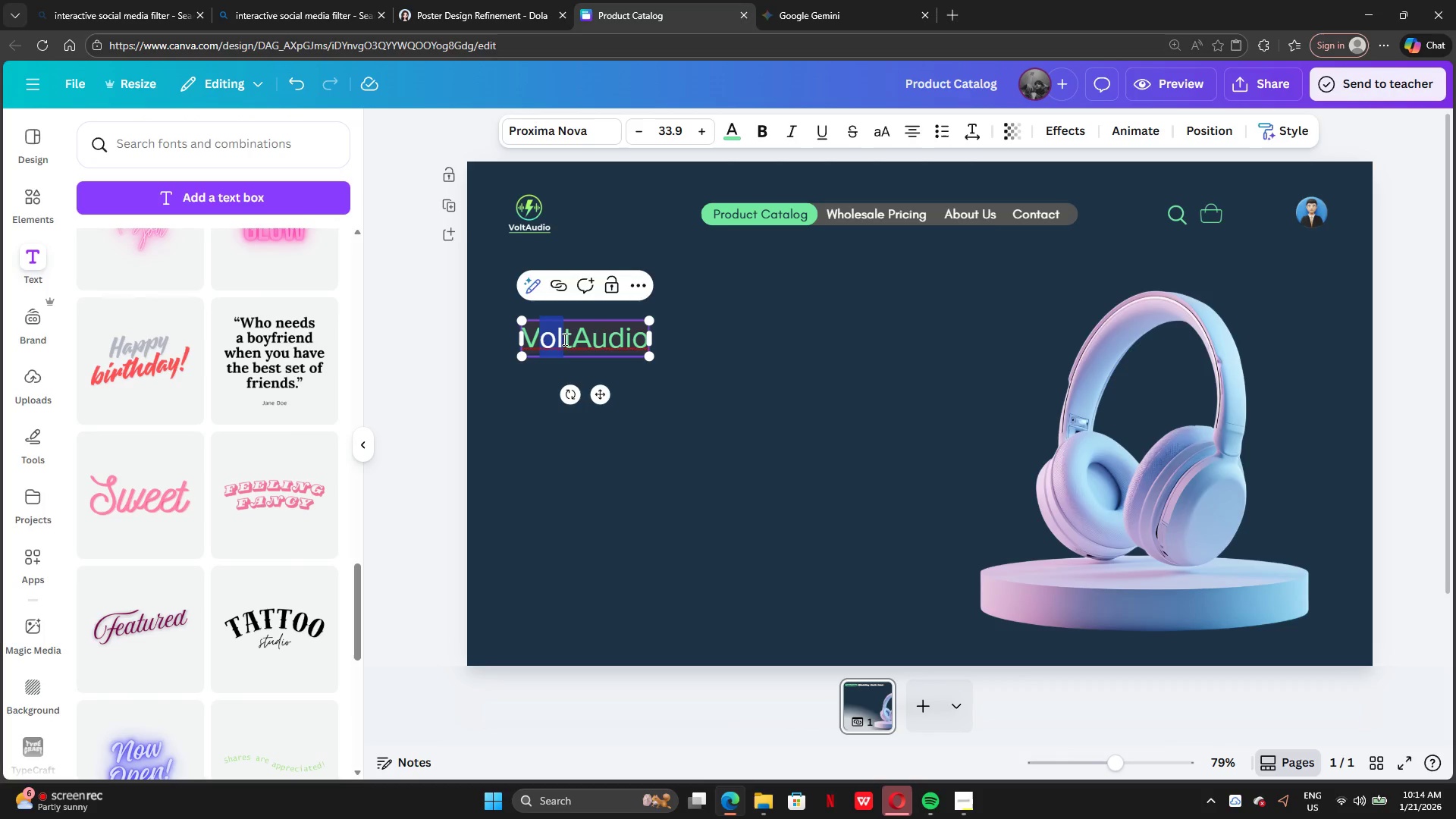 
left_click([565, 339])
 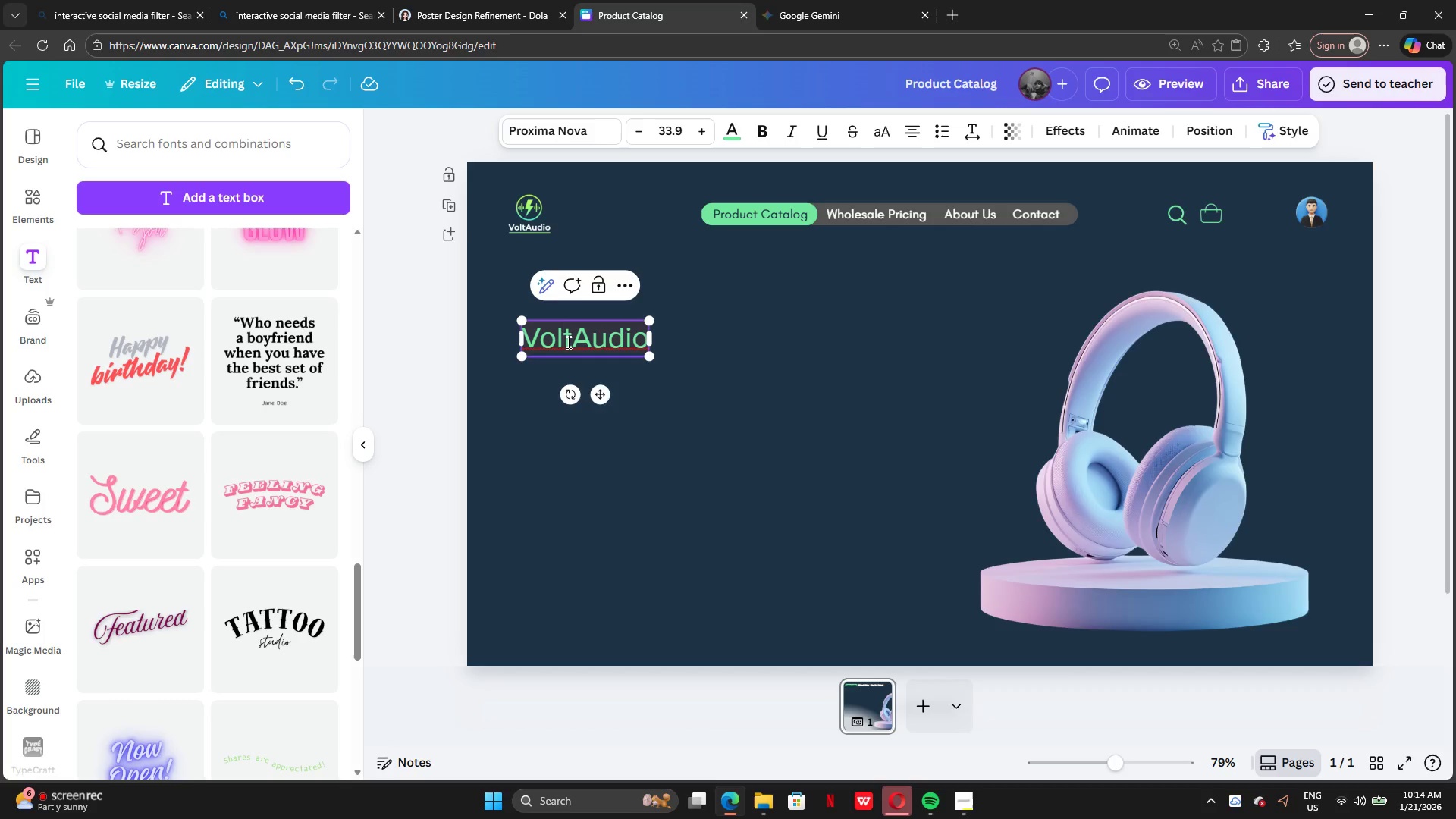 
left_click_drag(start_coordinate=[569, 344], to_coordinate=[516, 340])
 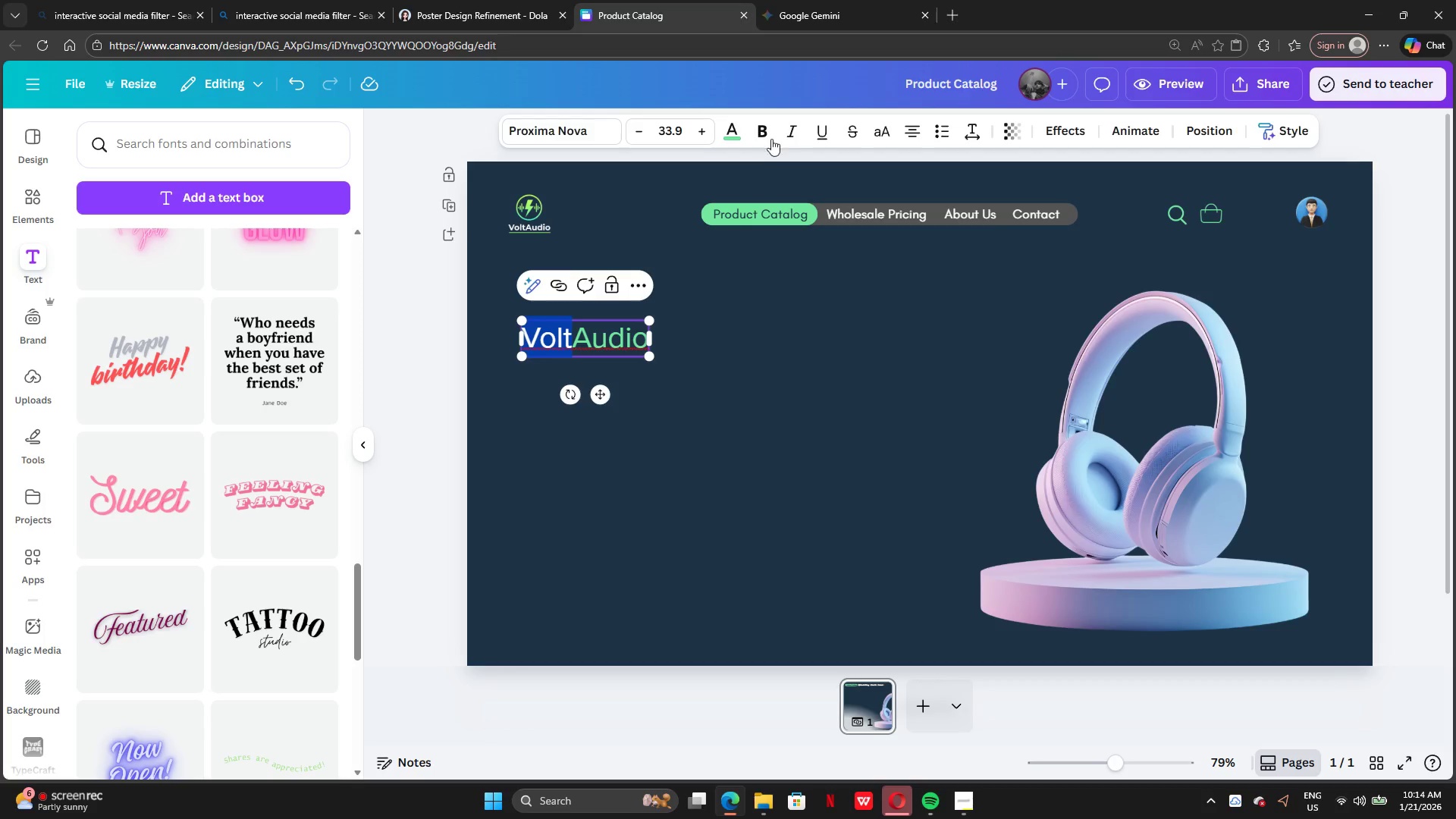 
left_click([739, 134])
 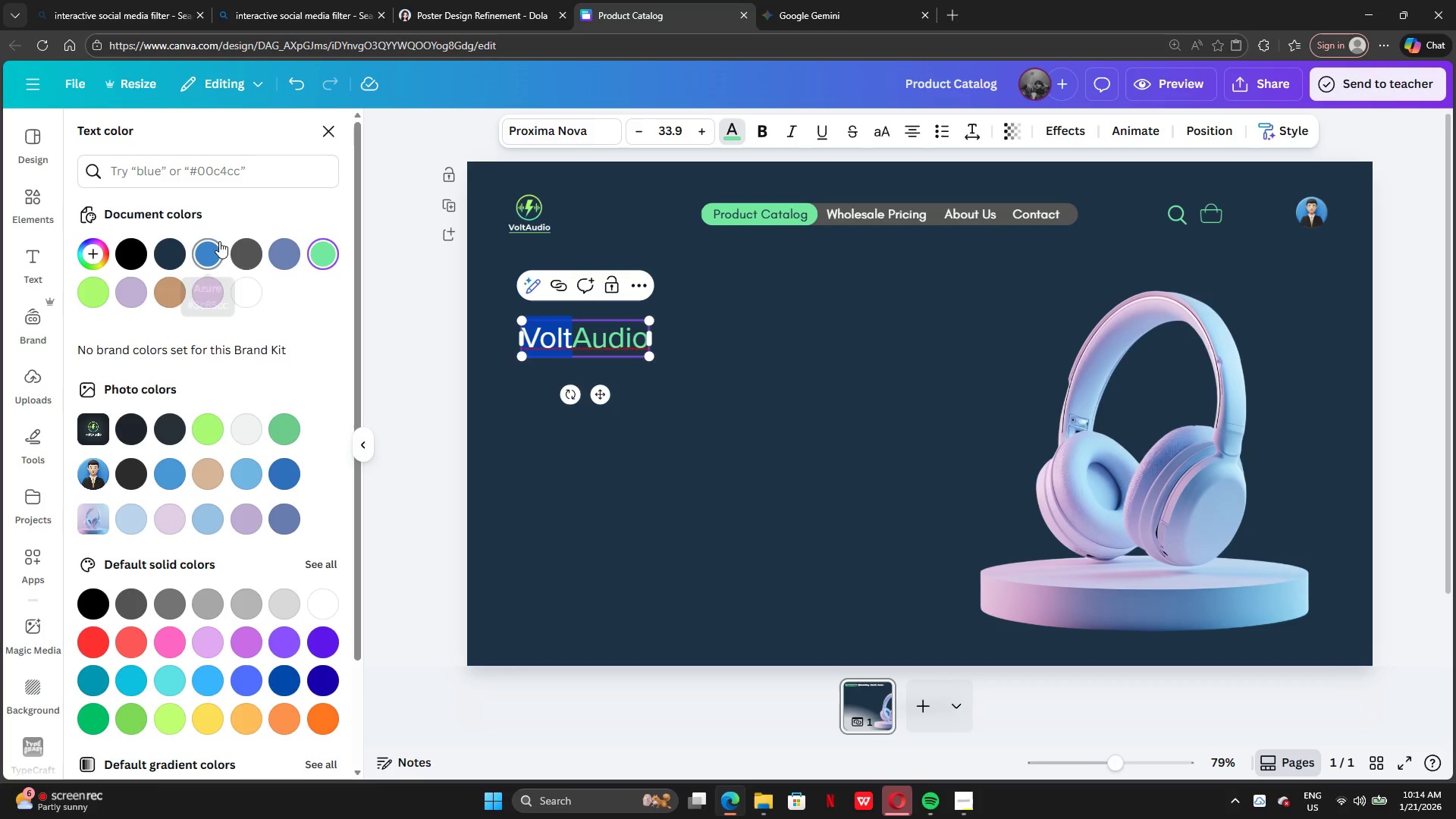 
left_click([213, 251])
 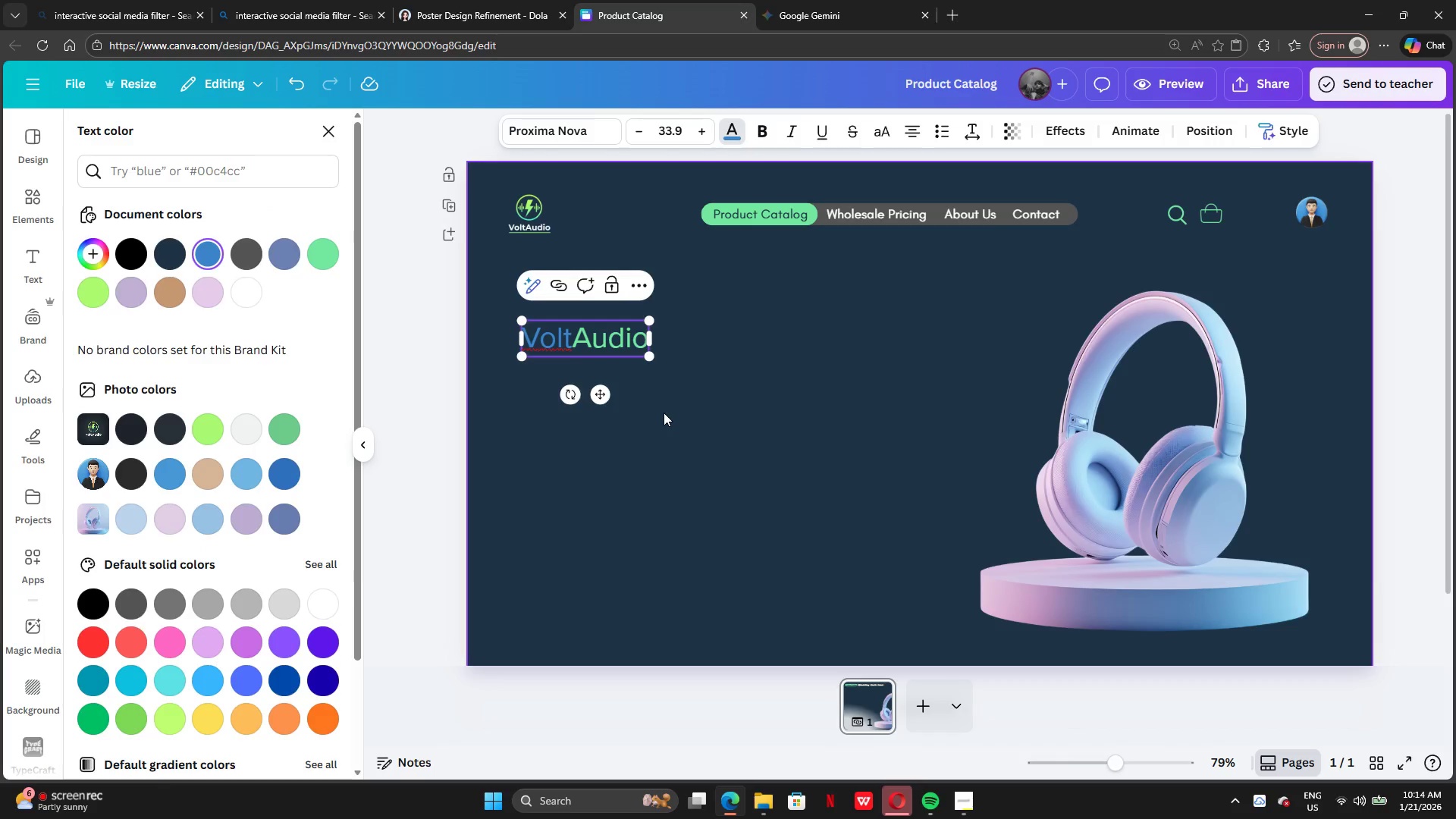 
double_click([664, 413])
 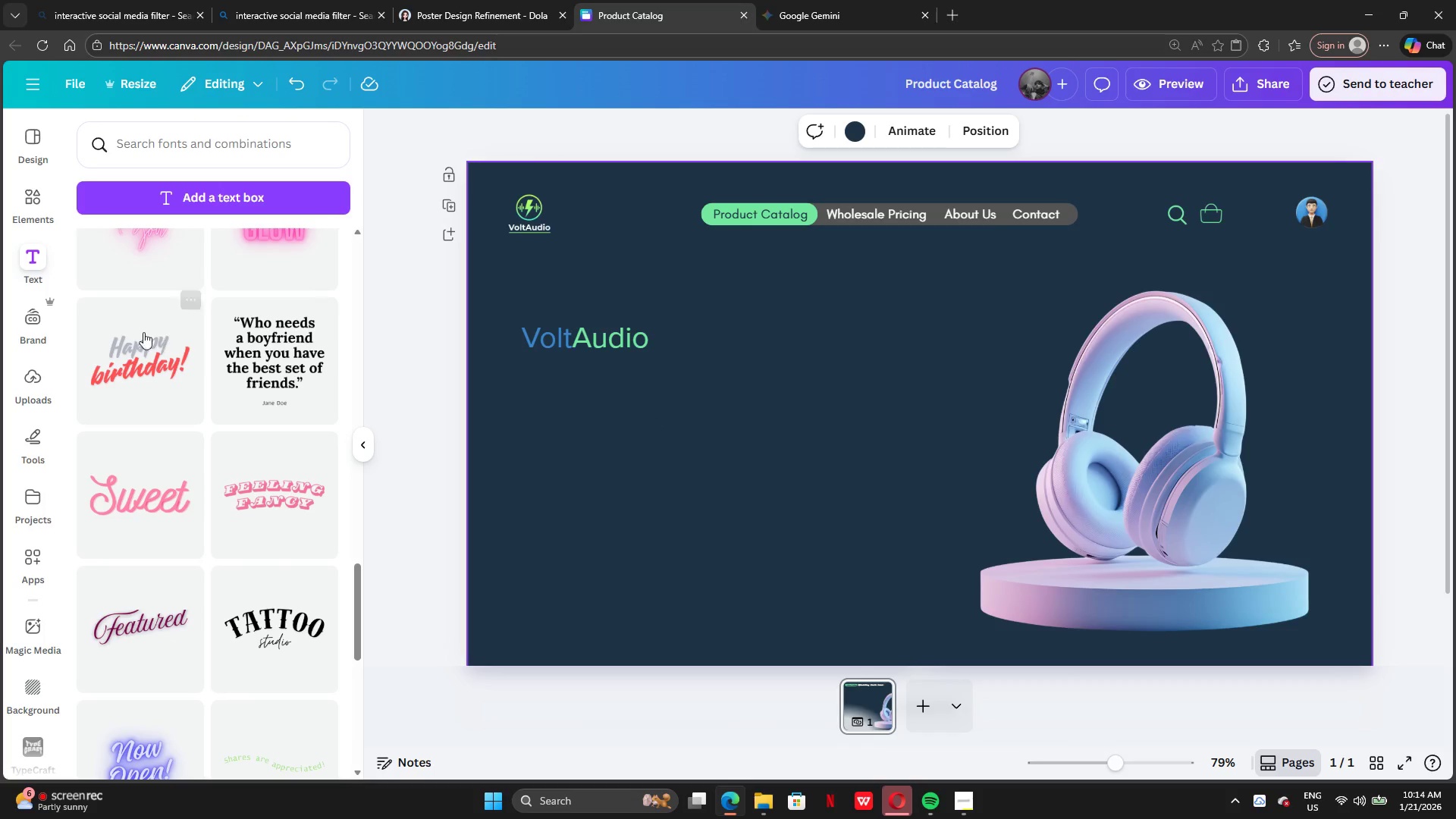 
left_click([505, 15])
 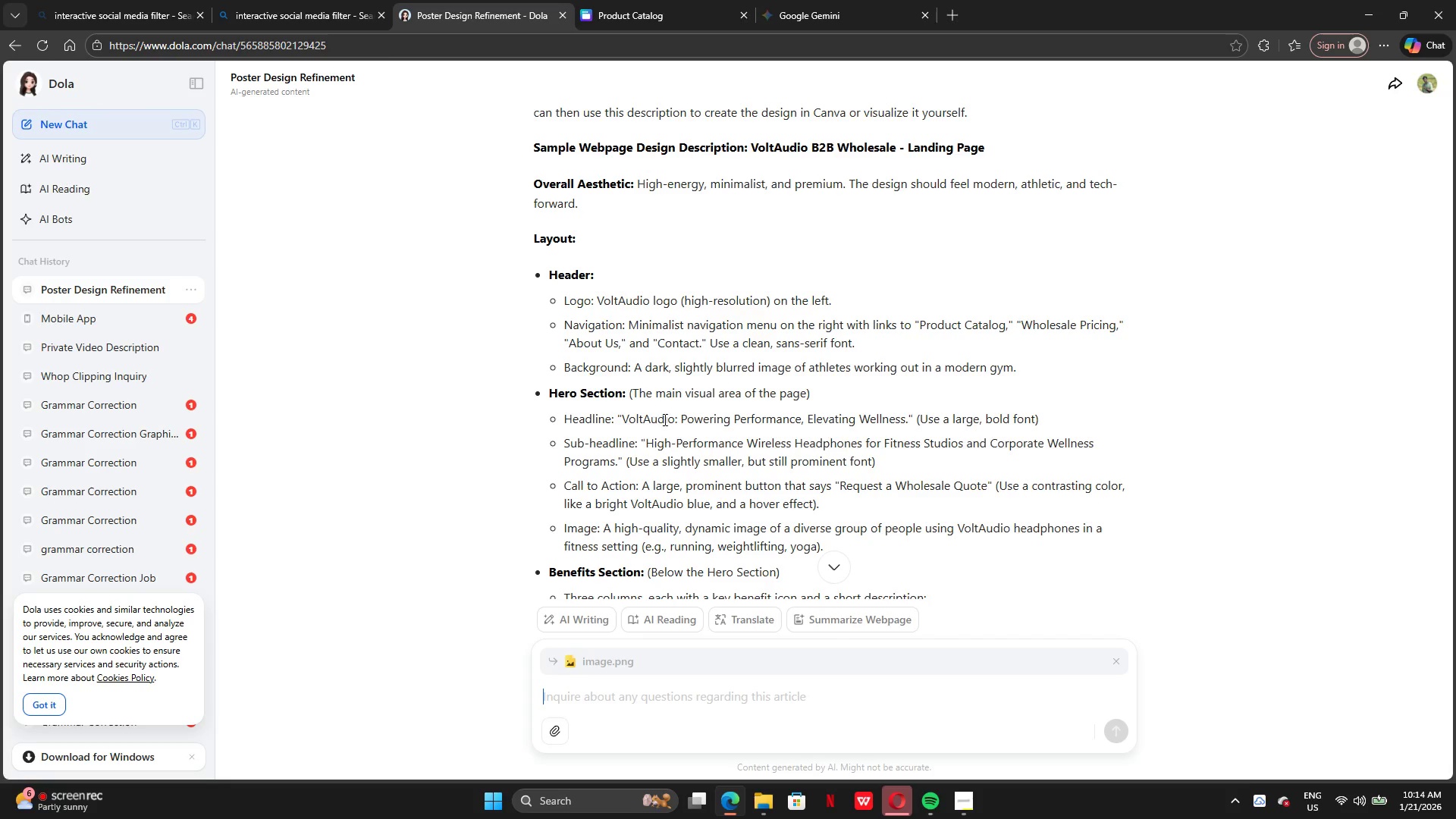 
left_click_drag(start_coordinate=[679, 419], to_coordinate=[905, 410])
 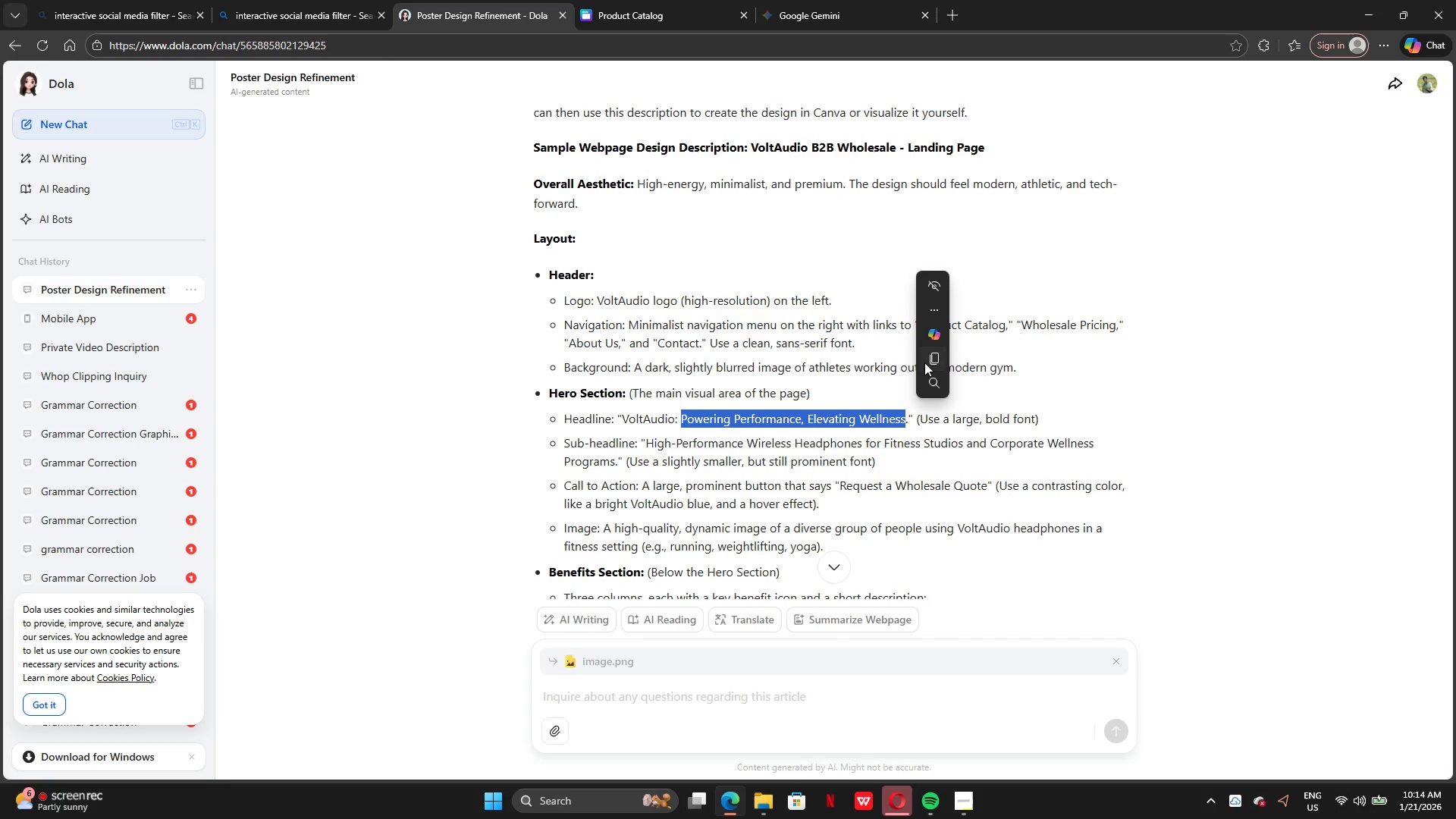 
left_click([924, 362])
 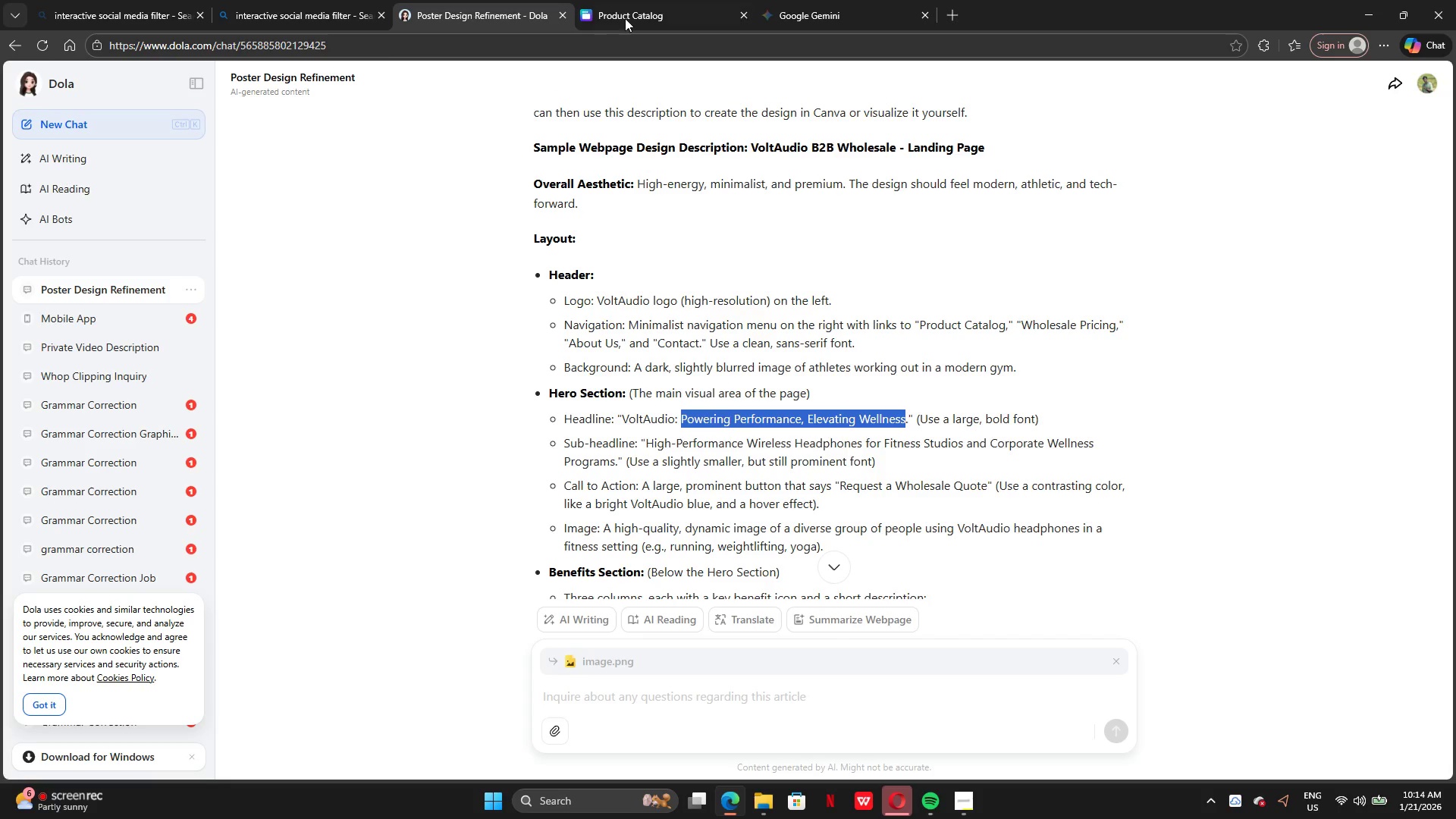 
left_click([628, 11])
 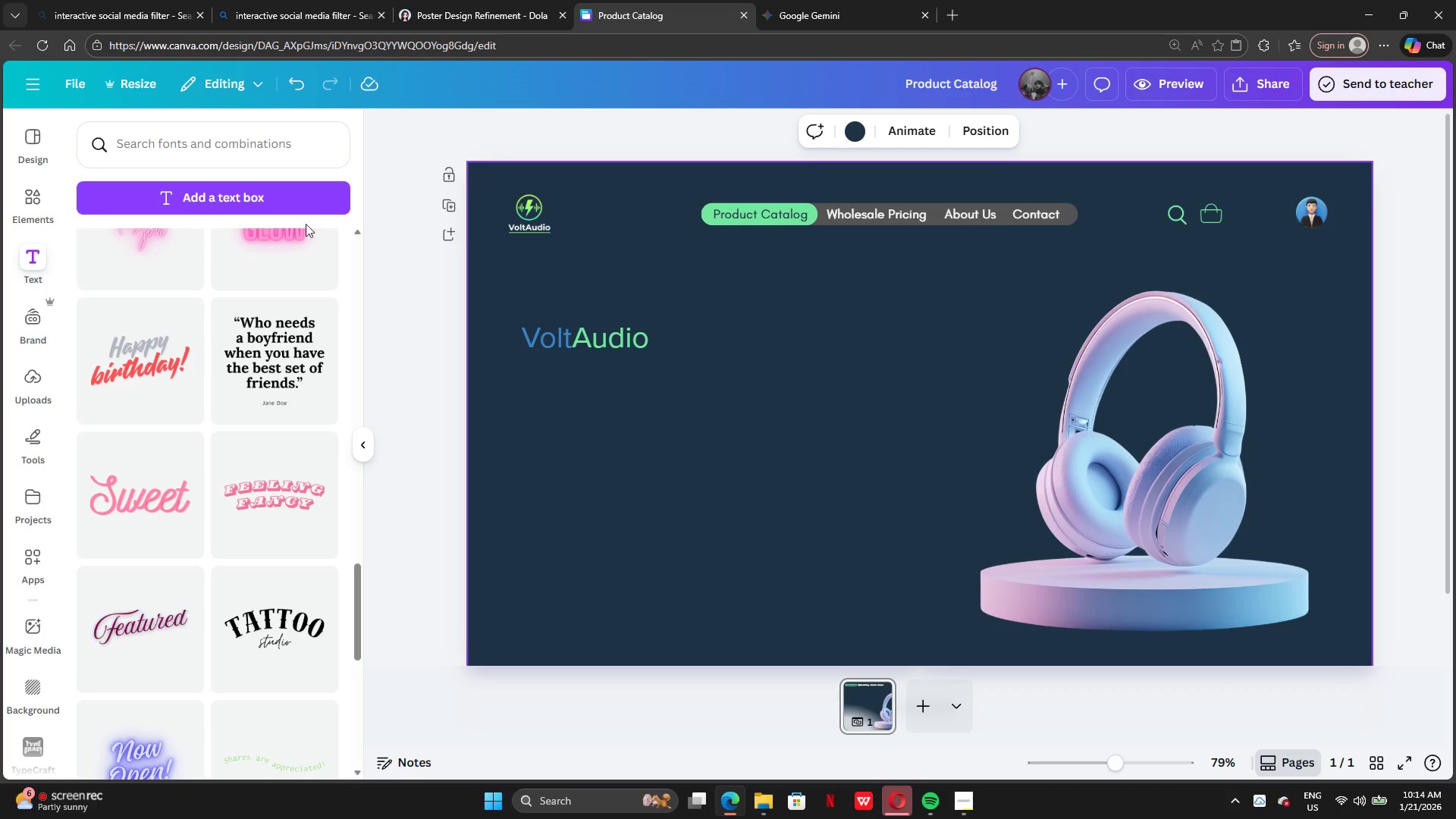 
left_click([256, 206])
 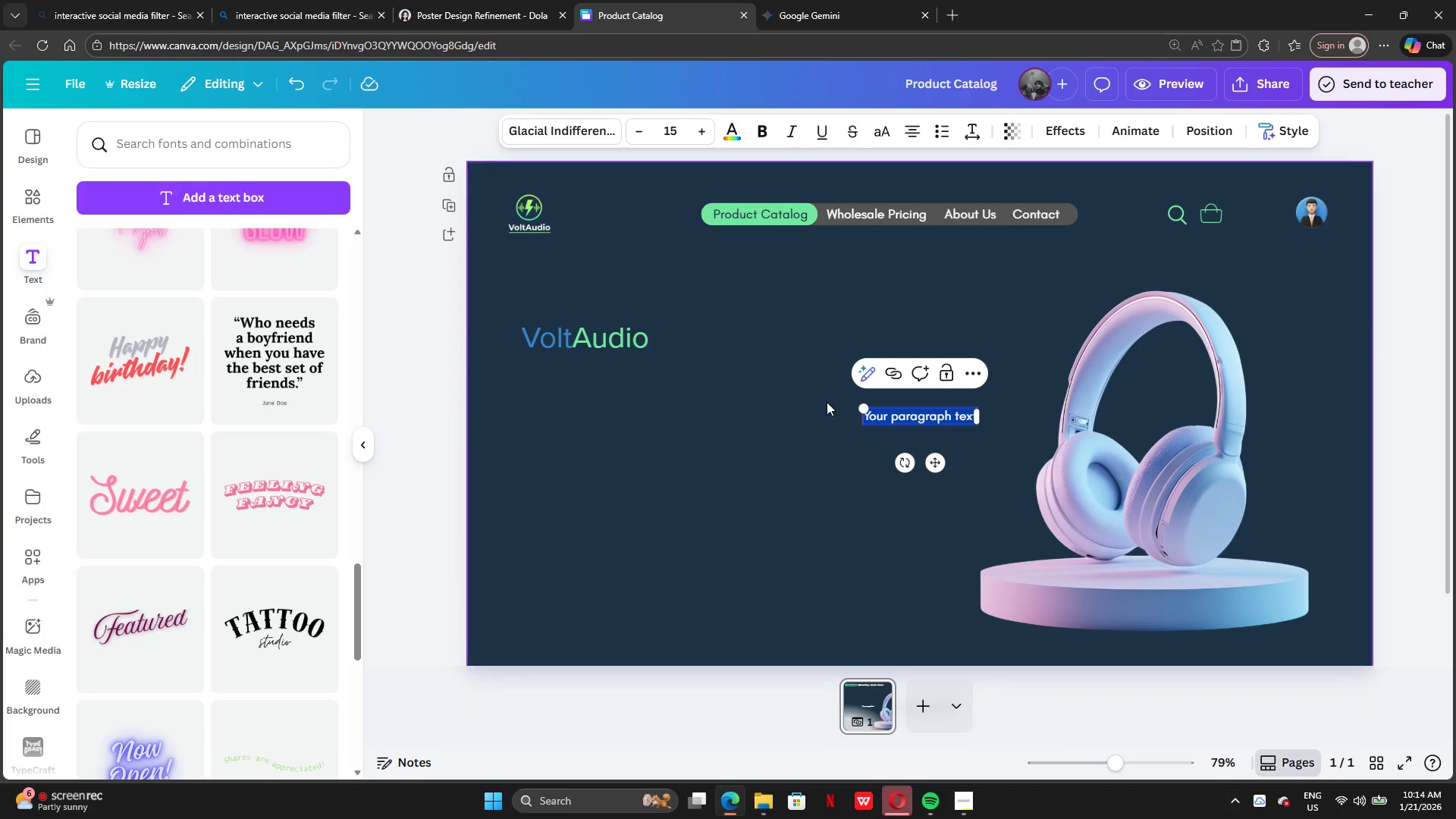 
key(Control+V)
 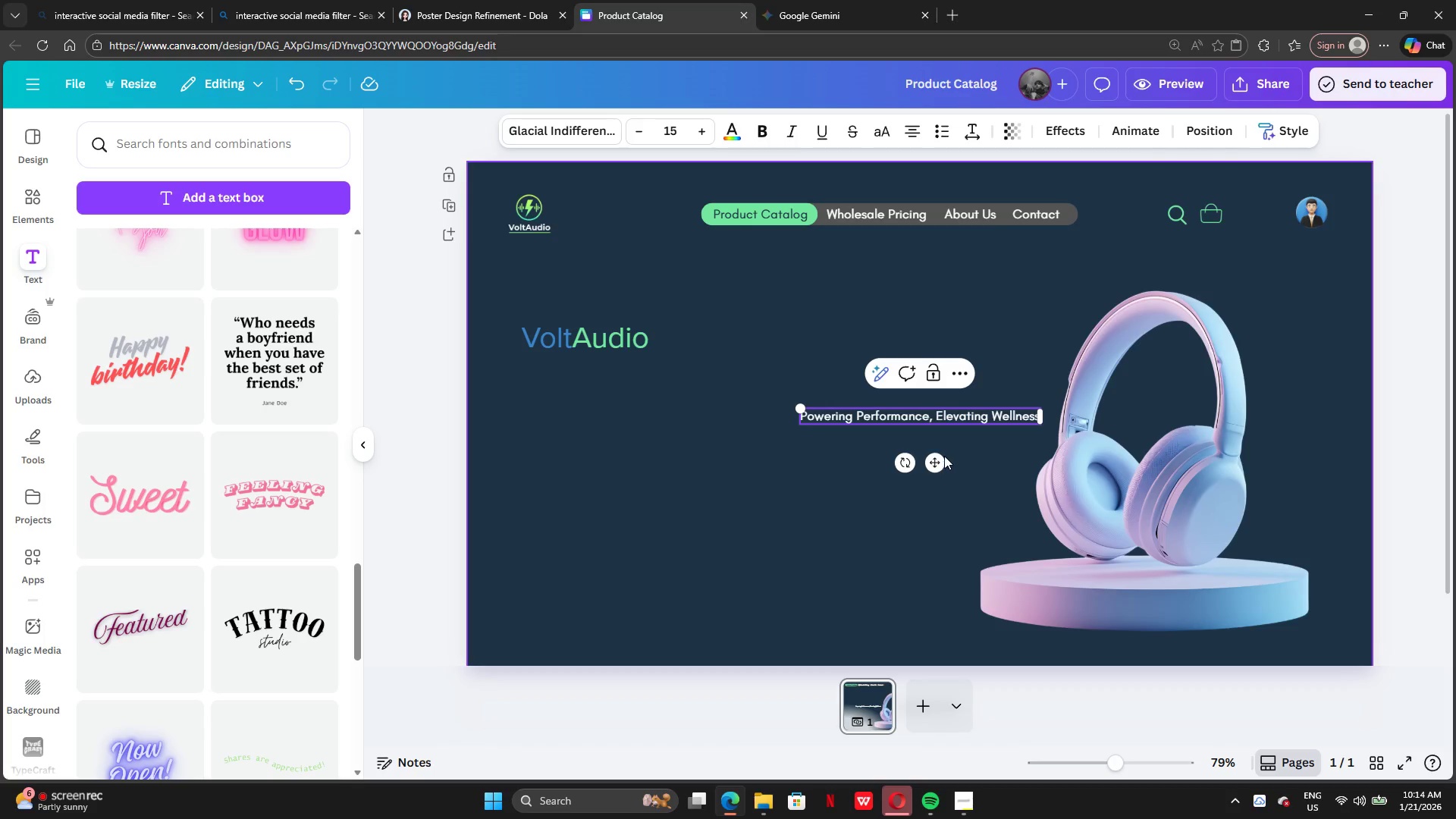 
left_click_drag(start_coordinate=[921, 472], to_coordinate=[740, 470])
 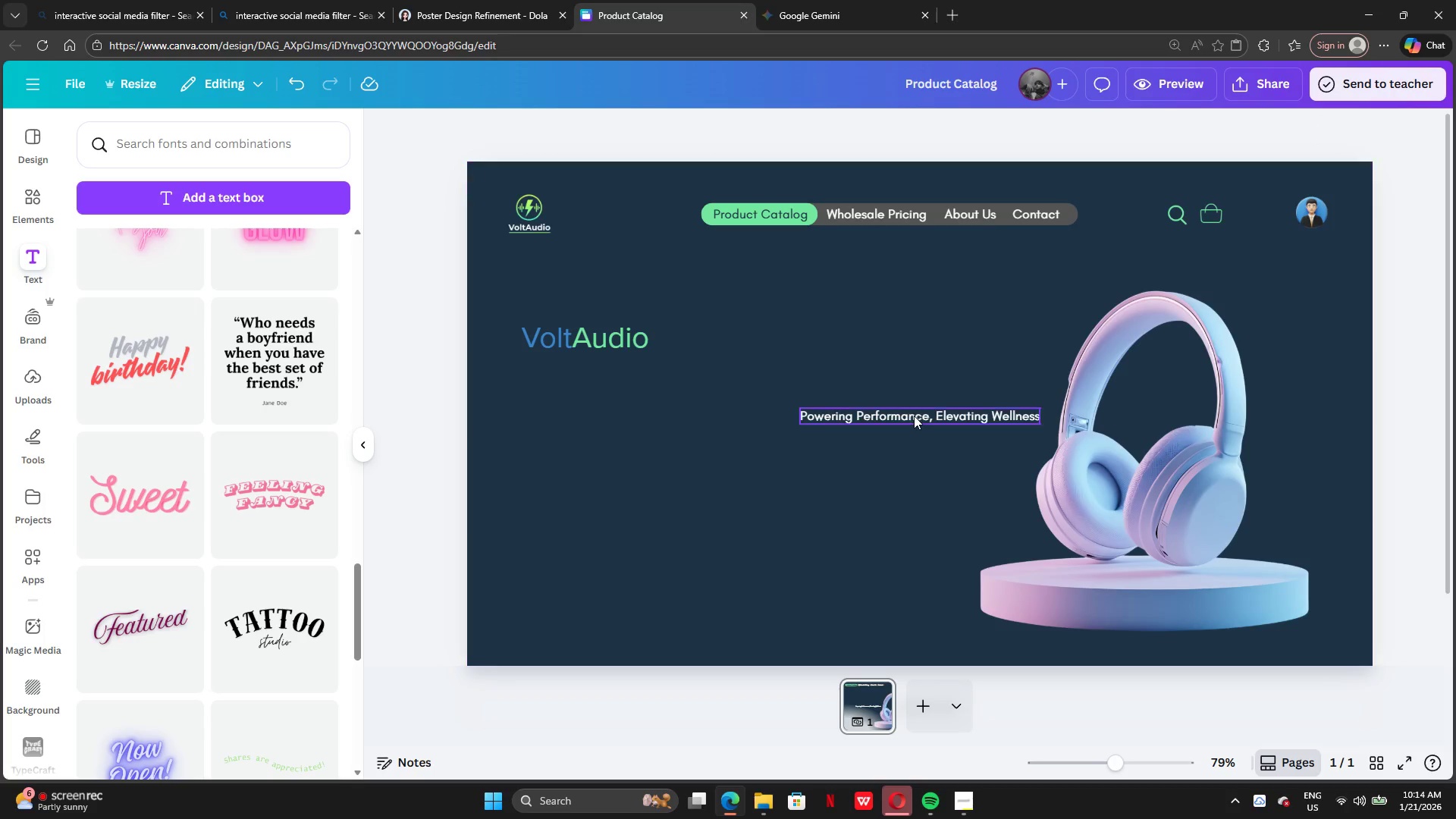 
left_click_drag(start_coordinate=[915, 416], to_coordinate=[632, 373])
 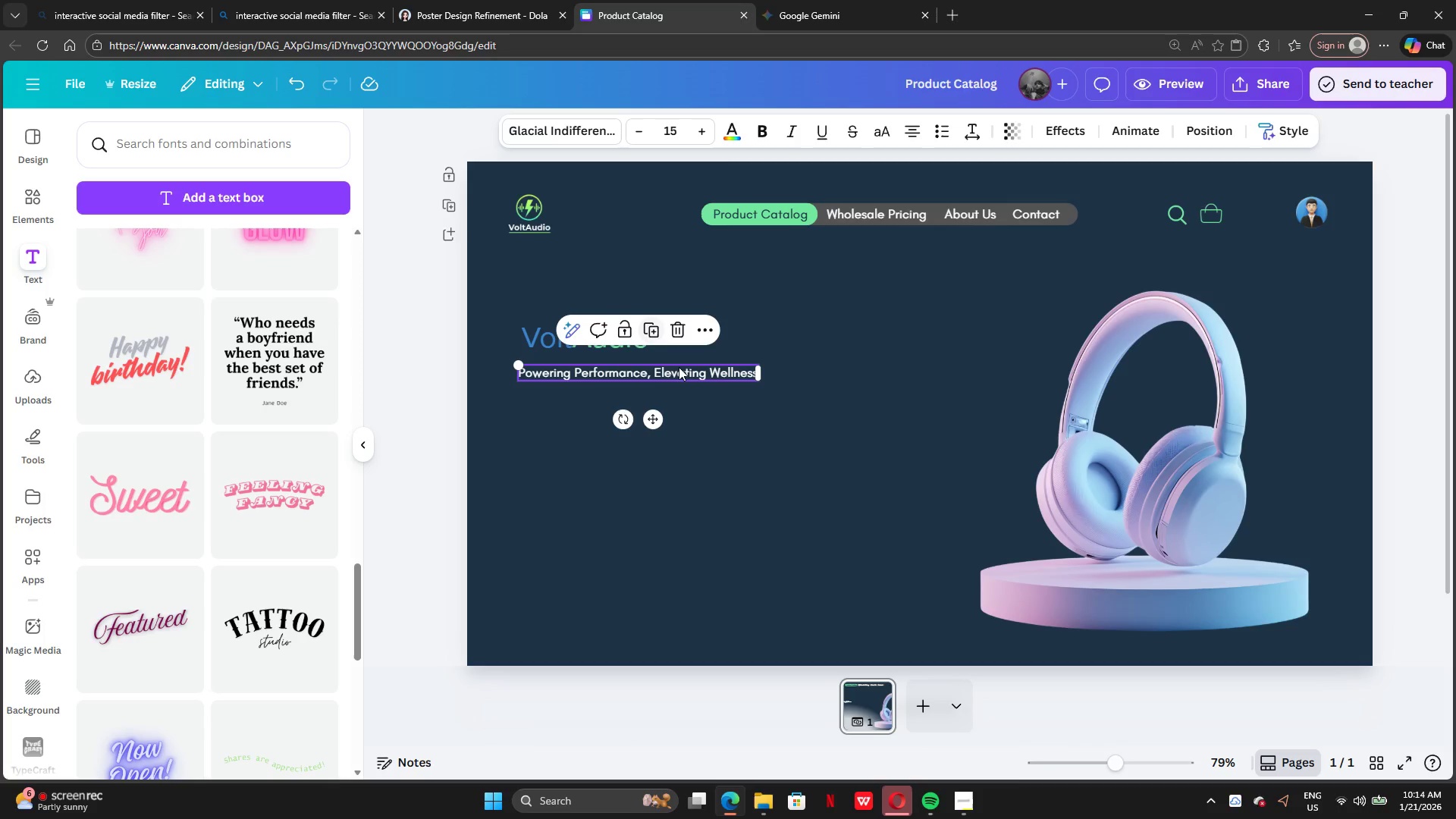 
left_click([654, 375])
 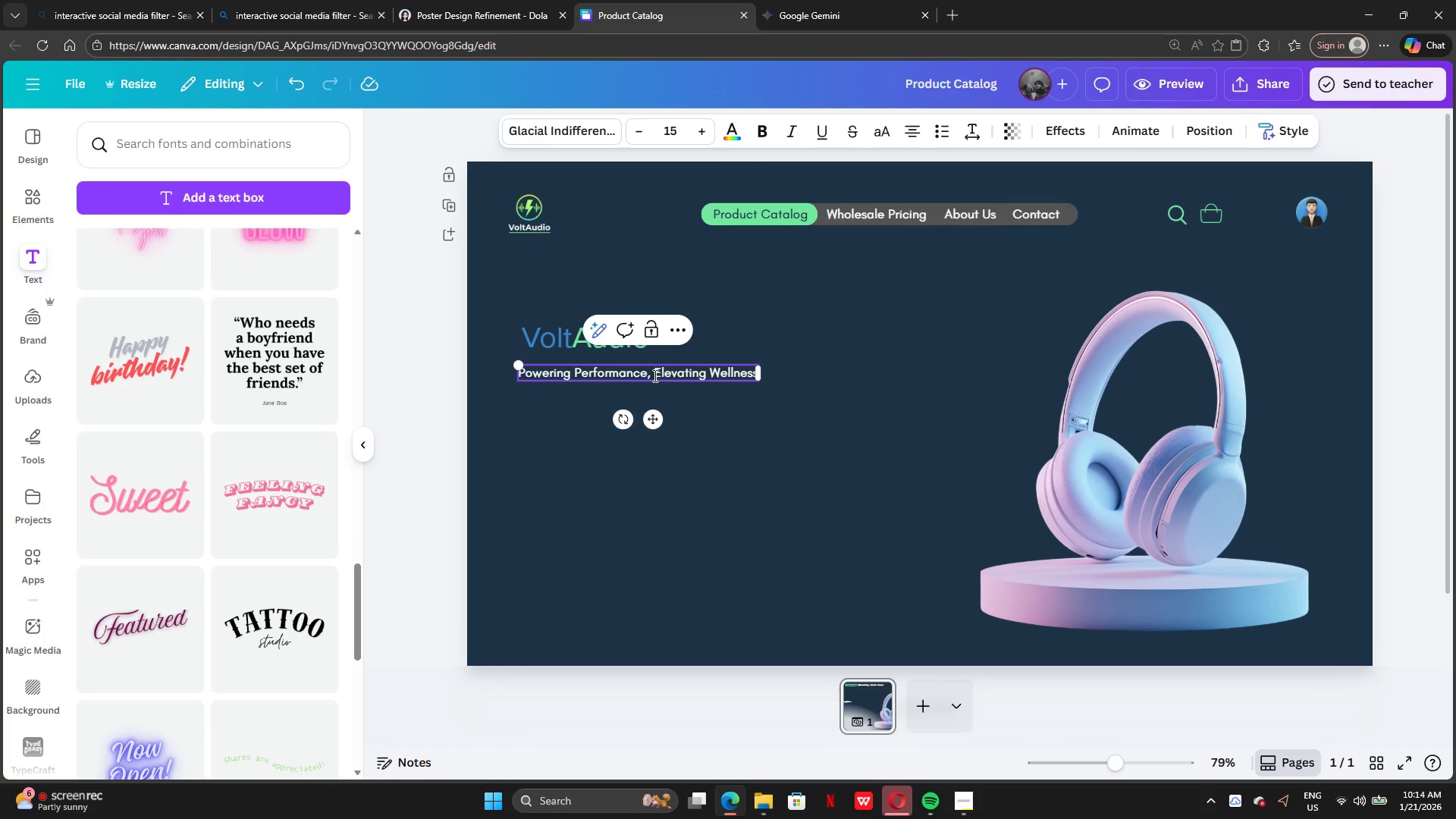 
key(Enter)
 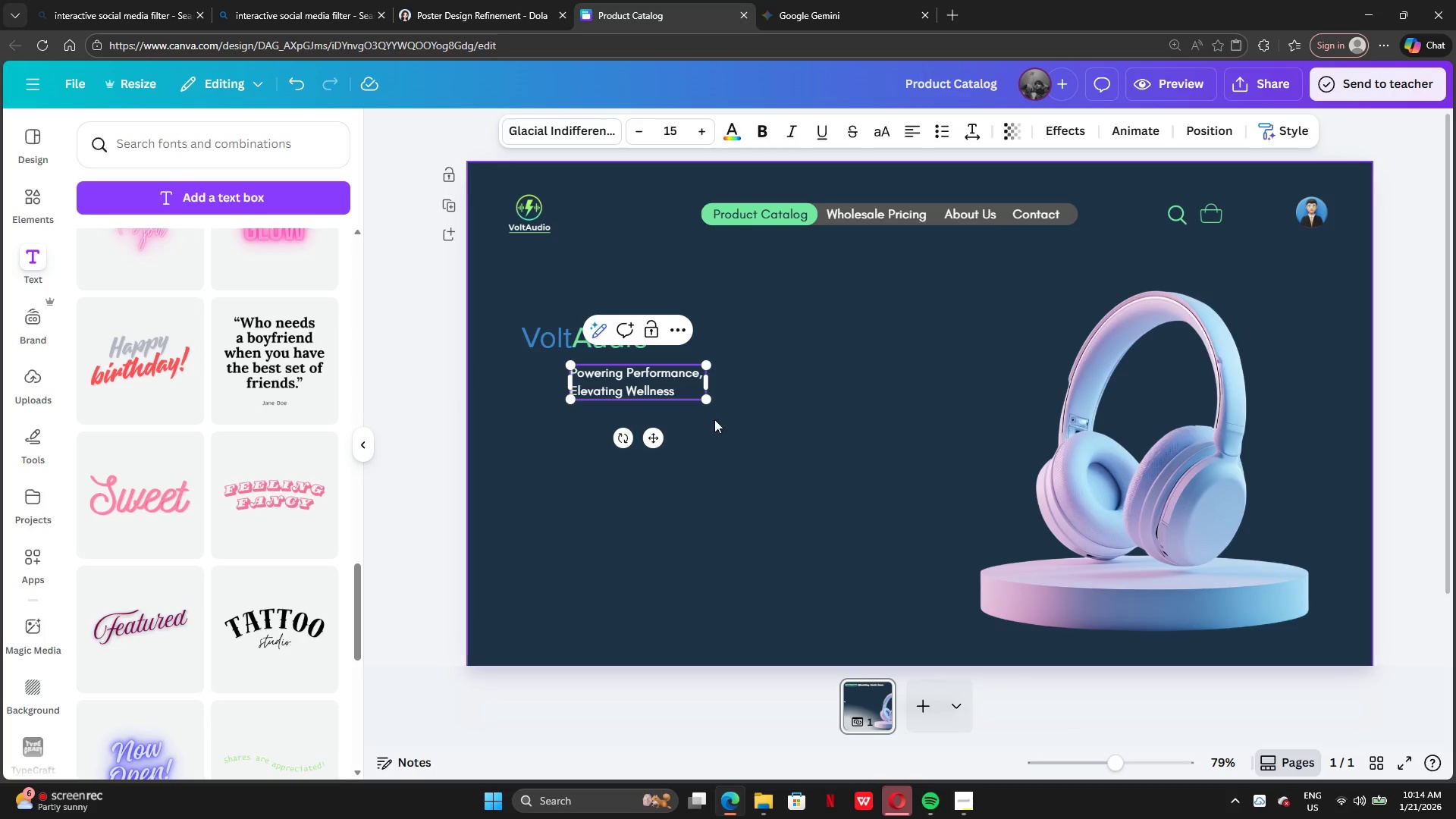 
left_click([670, 383])
 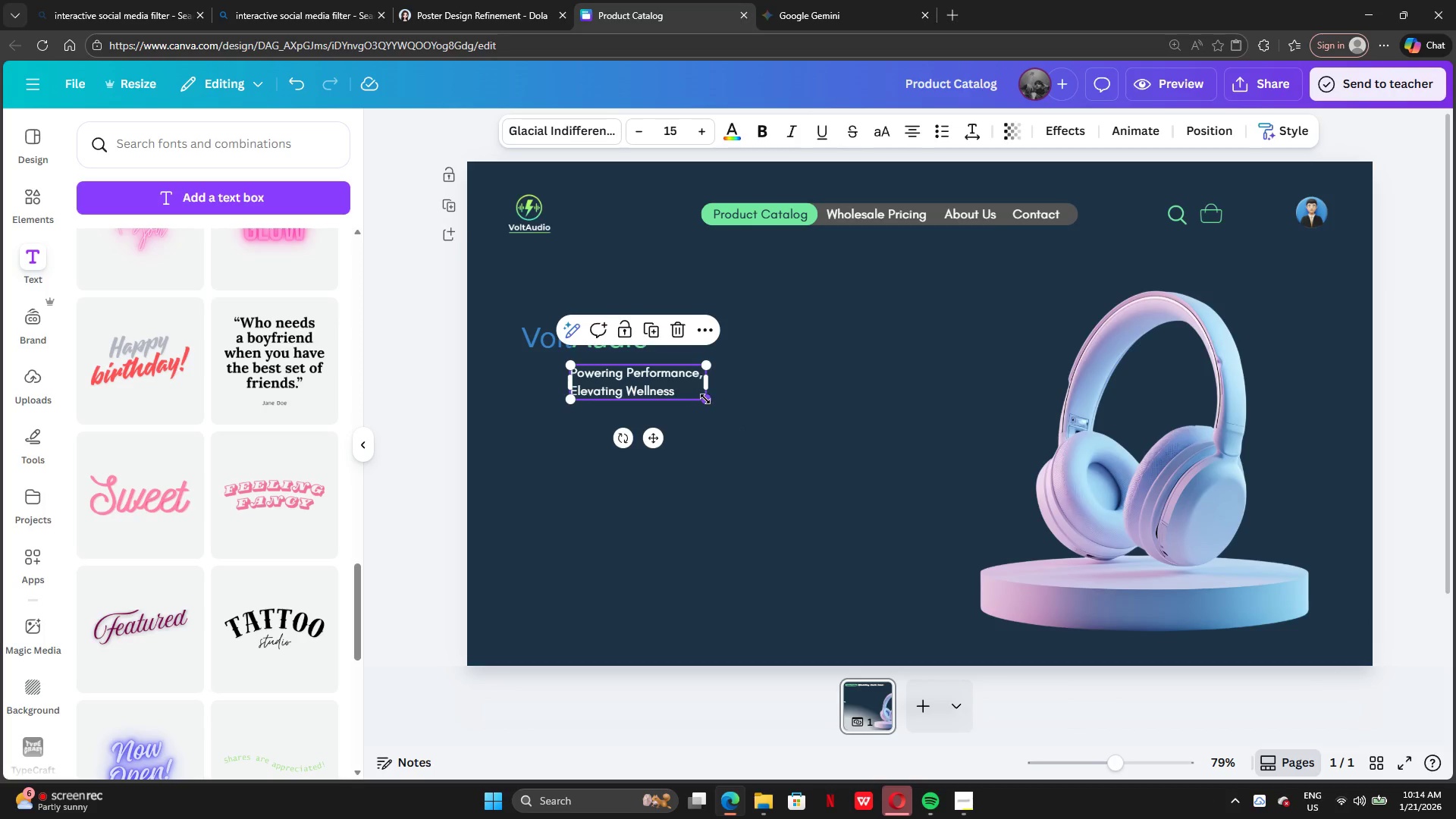 
left_click_drag(start_coordinate=[705, 399], to_coordinate=[896, 479])
 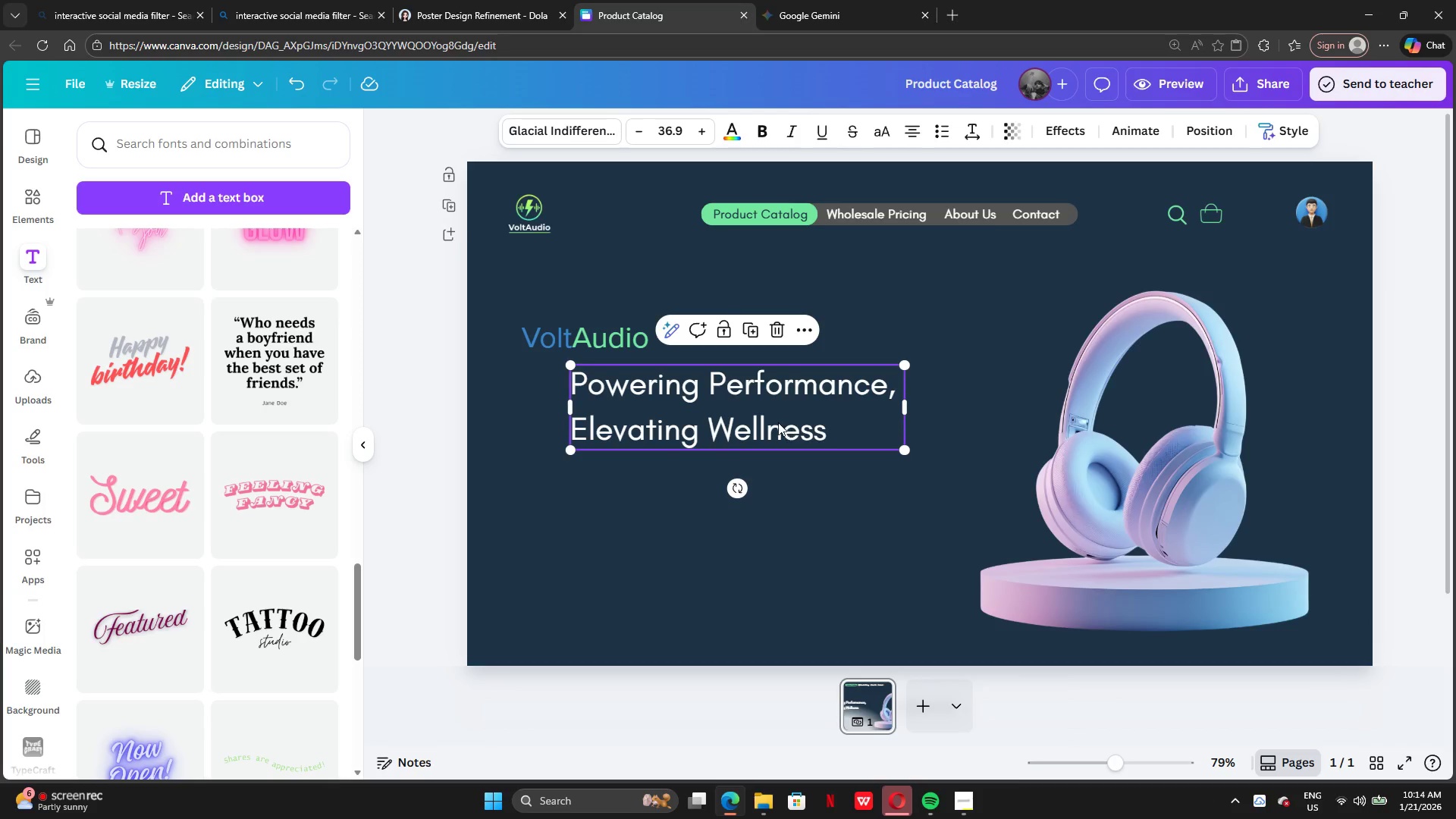 
left_click_drag(start_coordinate=[778, 422], to_coordinate=[728, 410])
 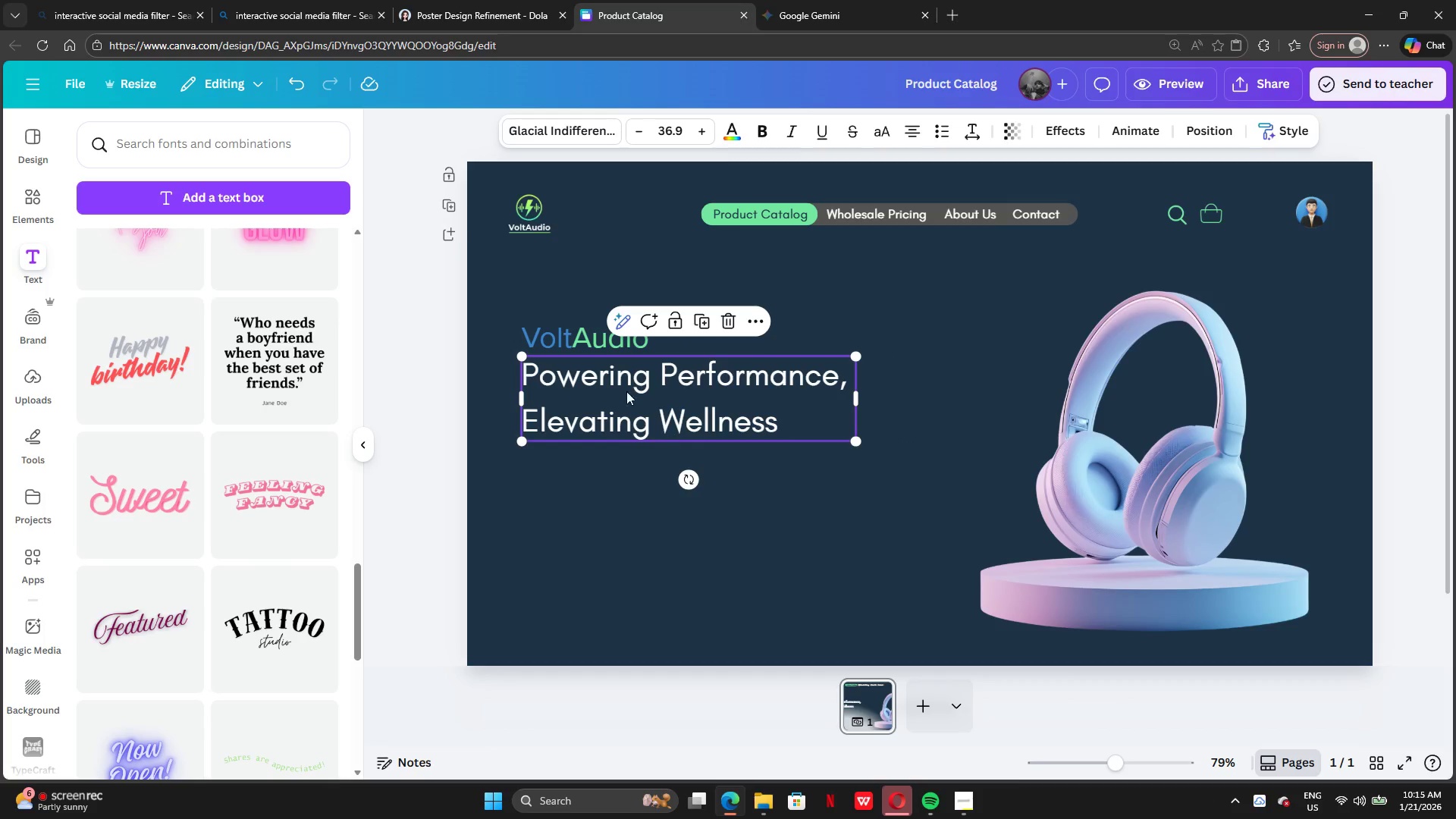 
left_click([536, 136])
 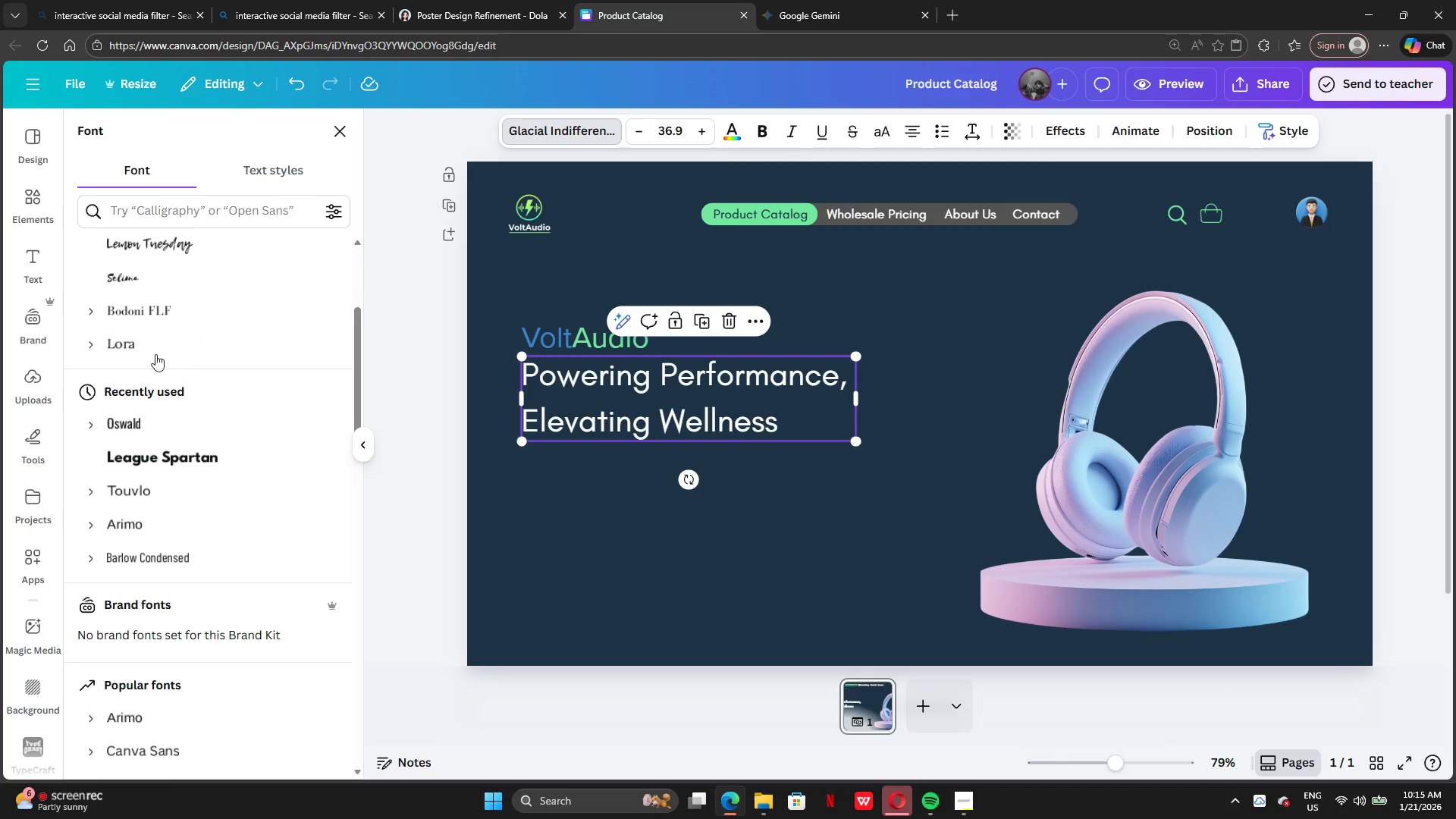 
left_click([151, 340])
 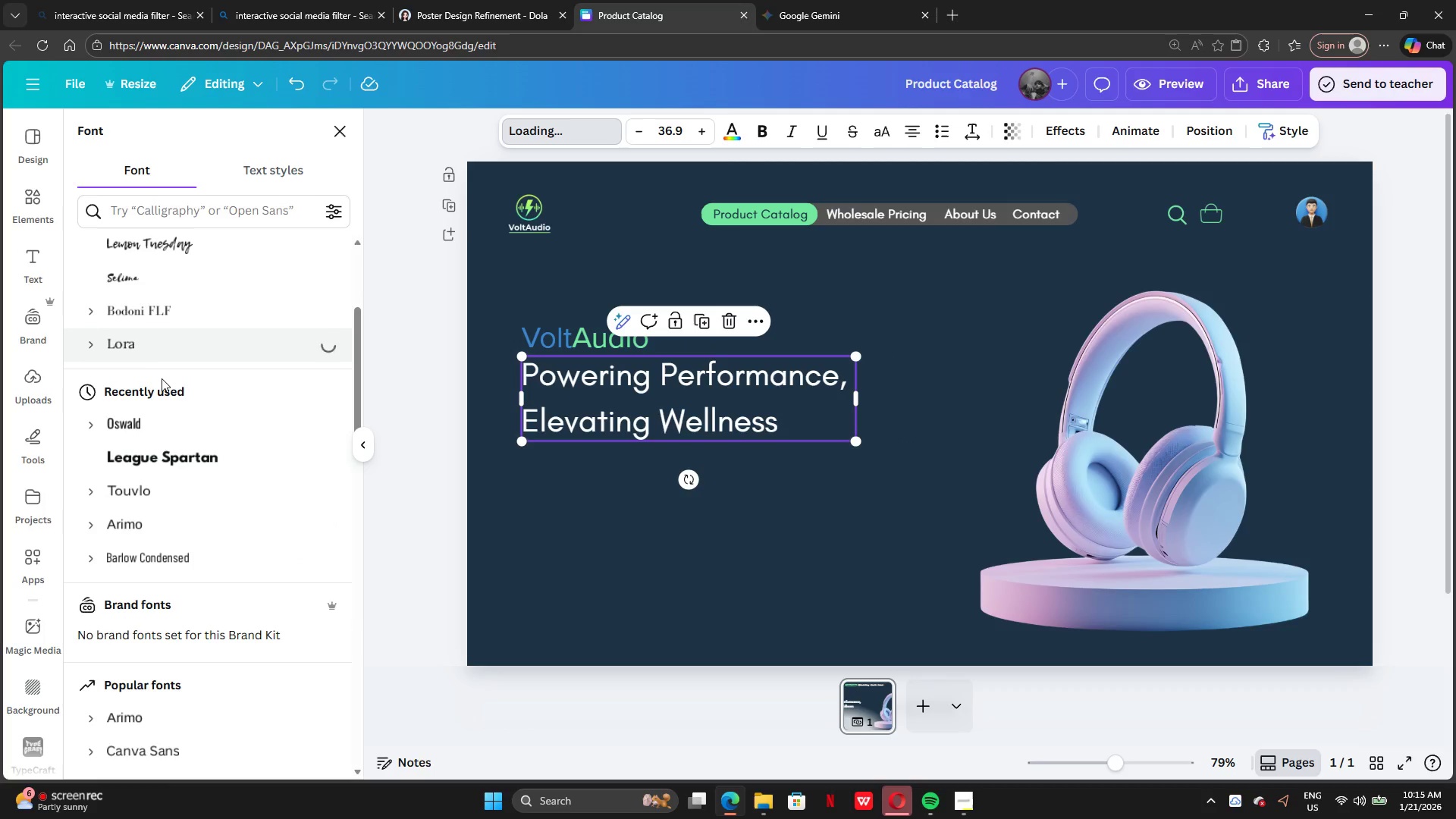 
scroll: coordinate [162, 364], scroll_direction: up, amount: 8.0
 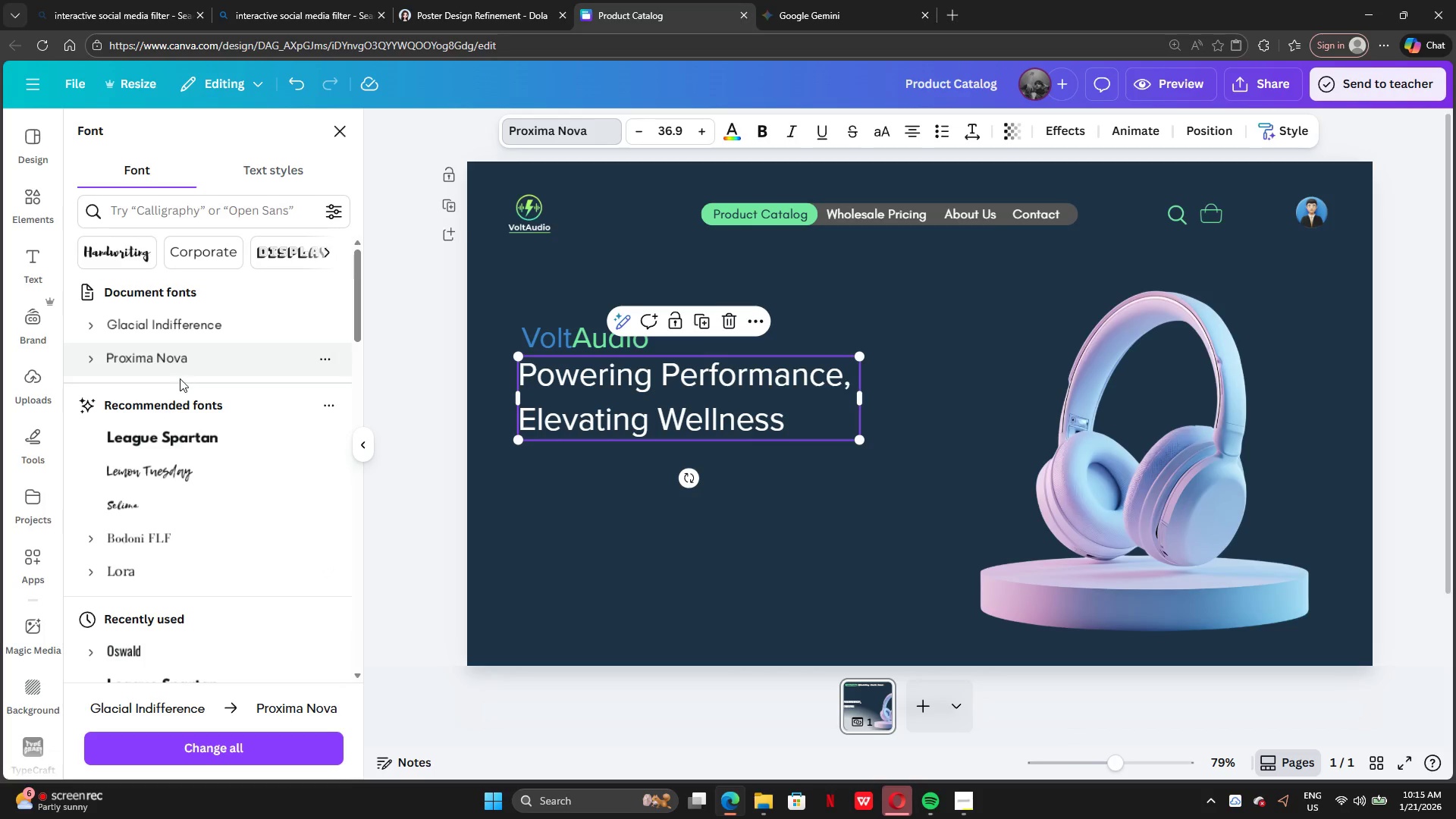 
left_click([171, 440])
 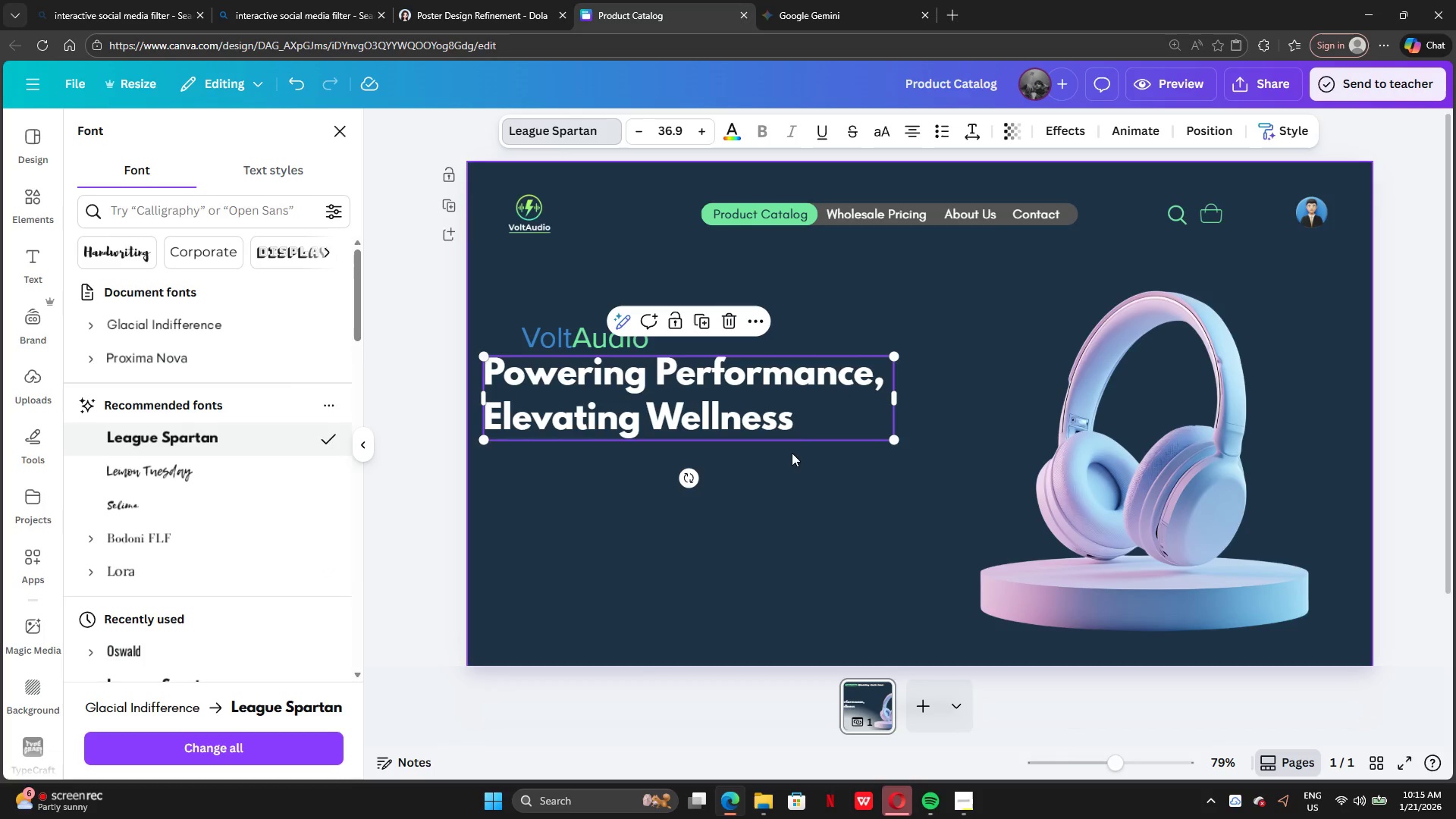 
left_click_drag(start_coordinate=[785, 405], to_coordinate=[824, 407])
 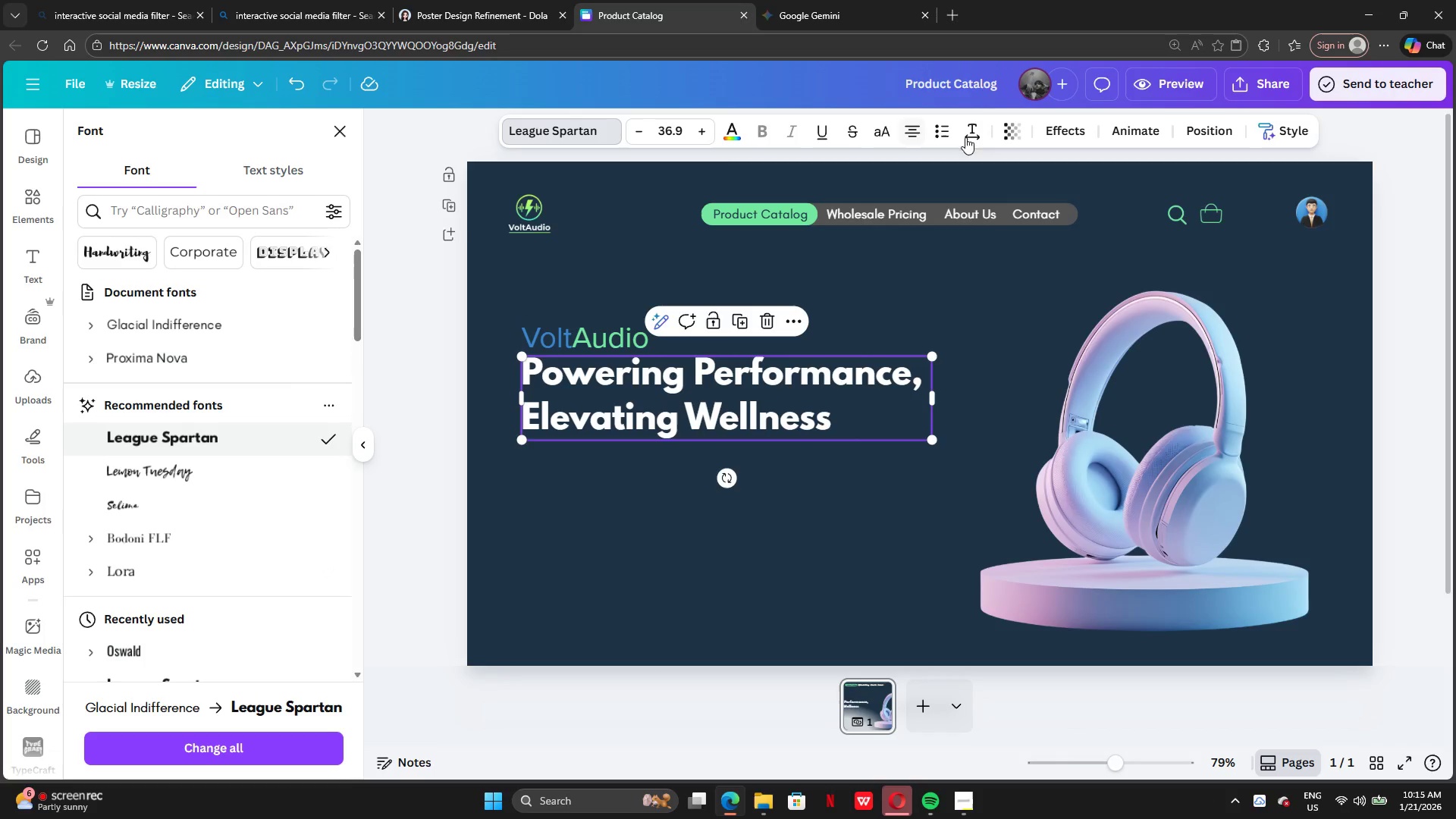 
left_click([982, 136])
 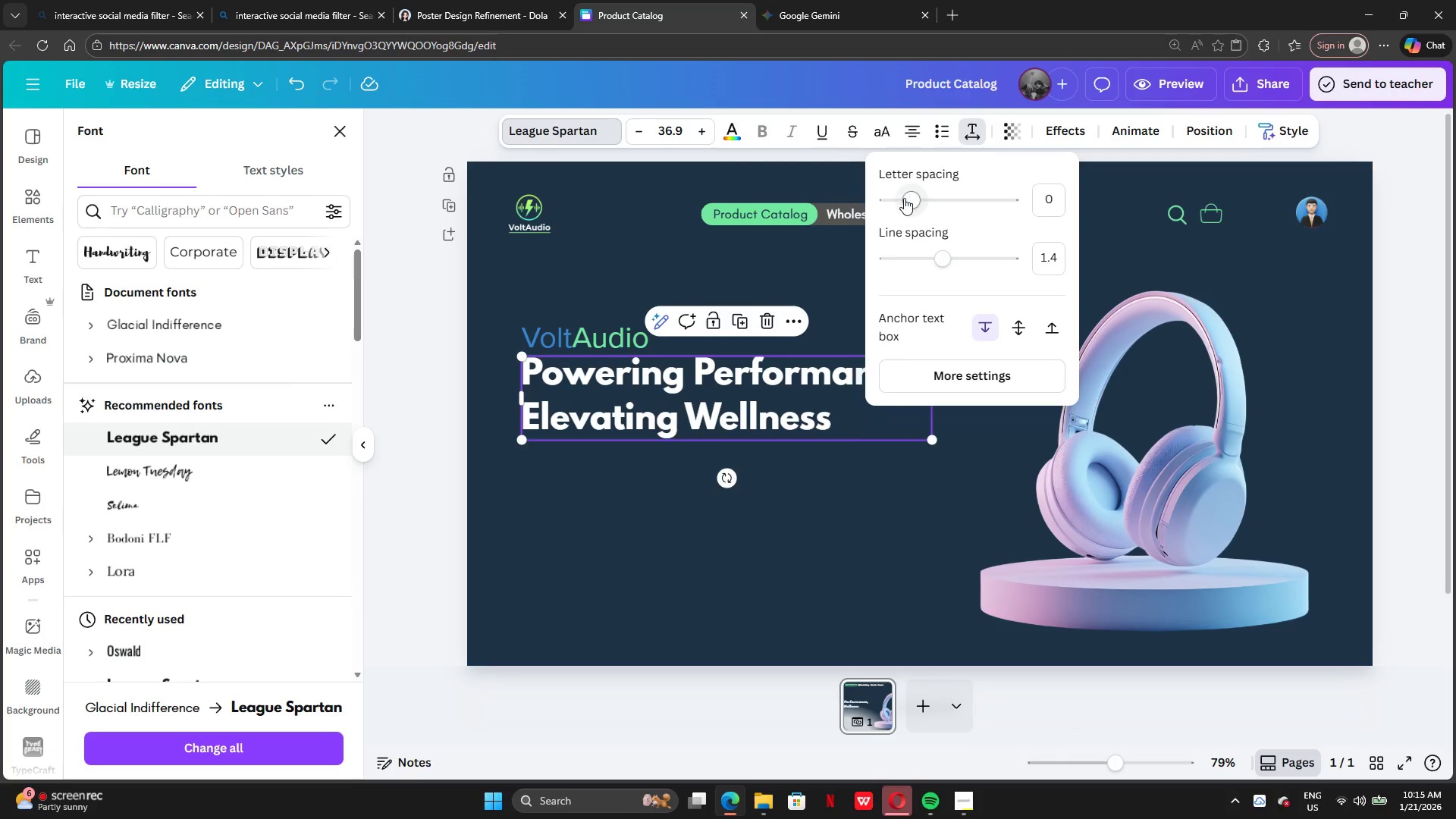 
left_click_drag(start_coordinate=[935, 254], to_coordinate=[928, 258])
 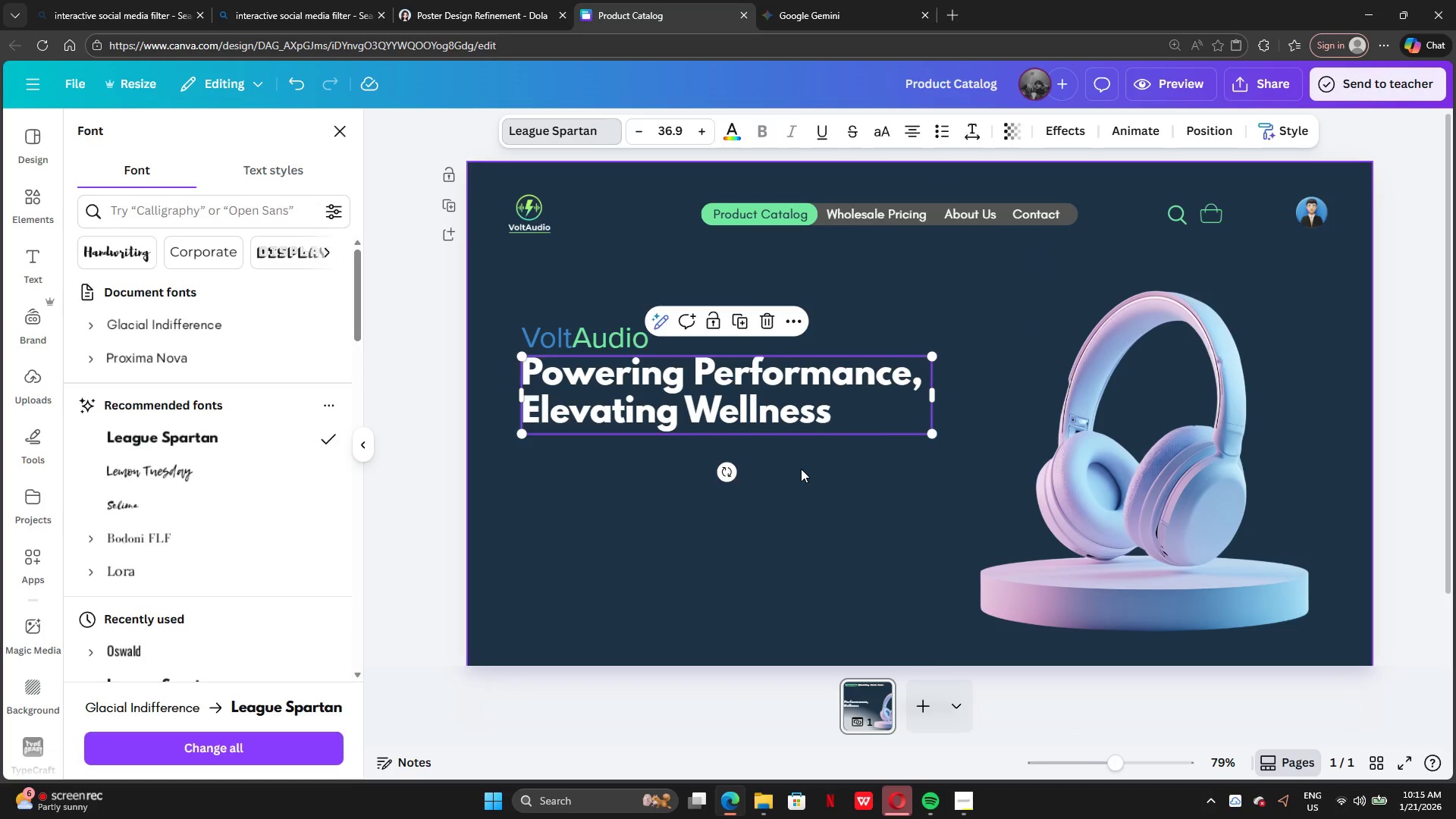 
double_click([801, 469])
 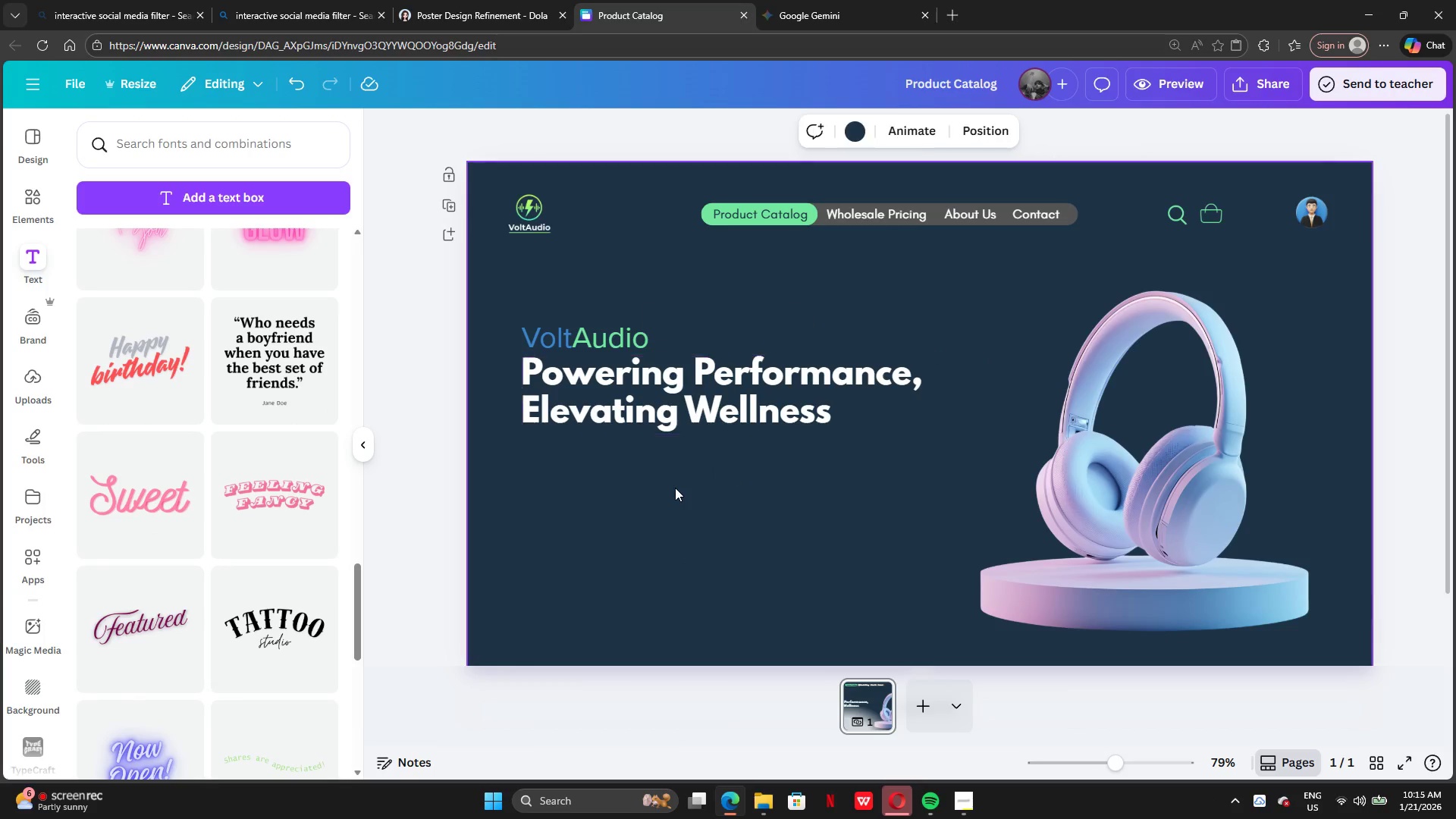 
wait(6.33)
 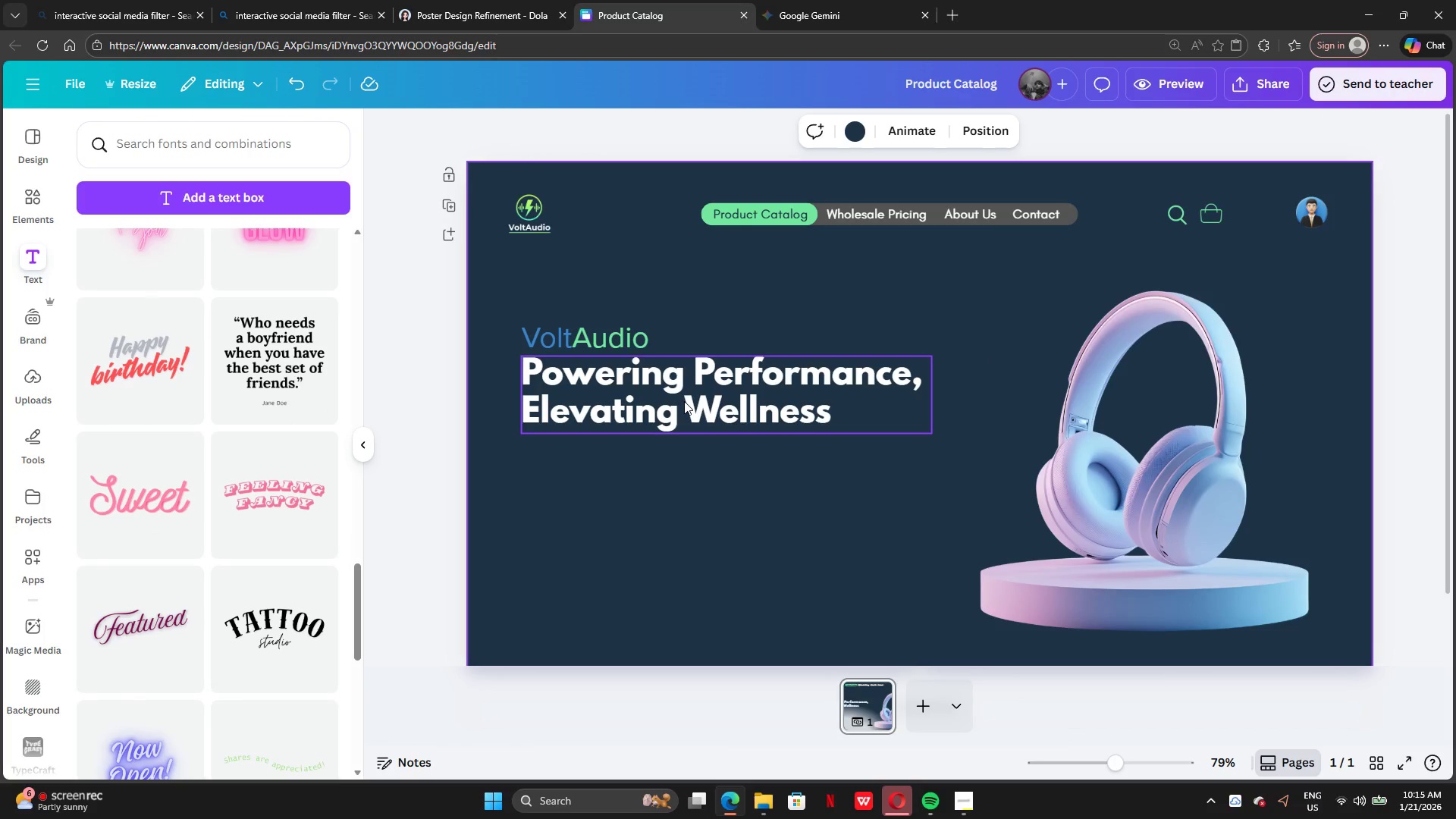 
scroll: coordinate [683, 572], scroll_direction: down, amount: 1.0
 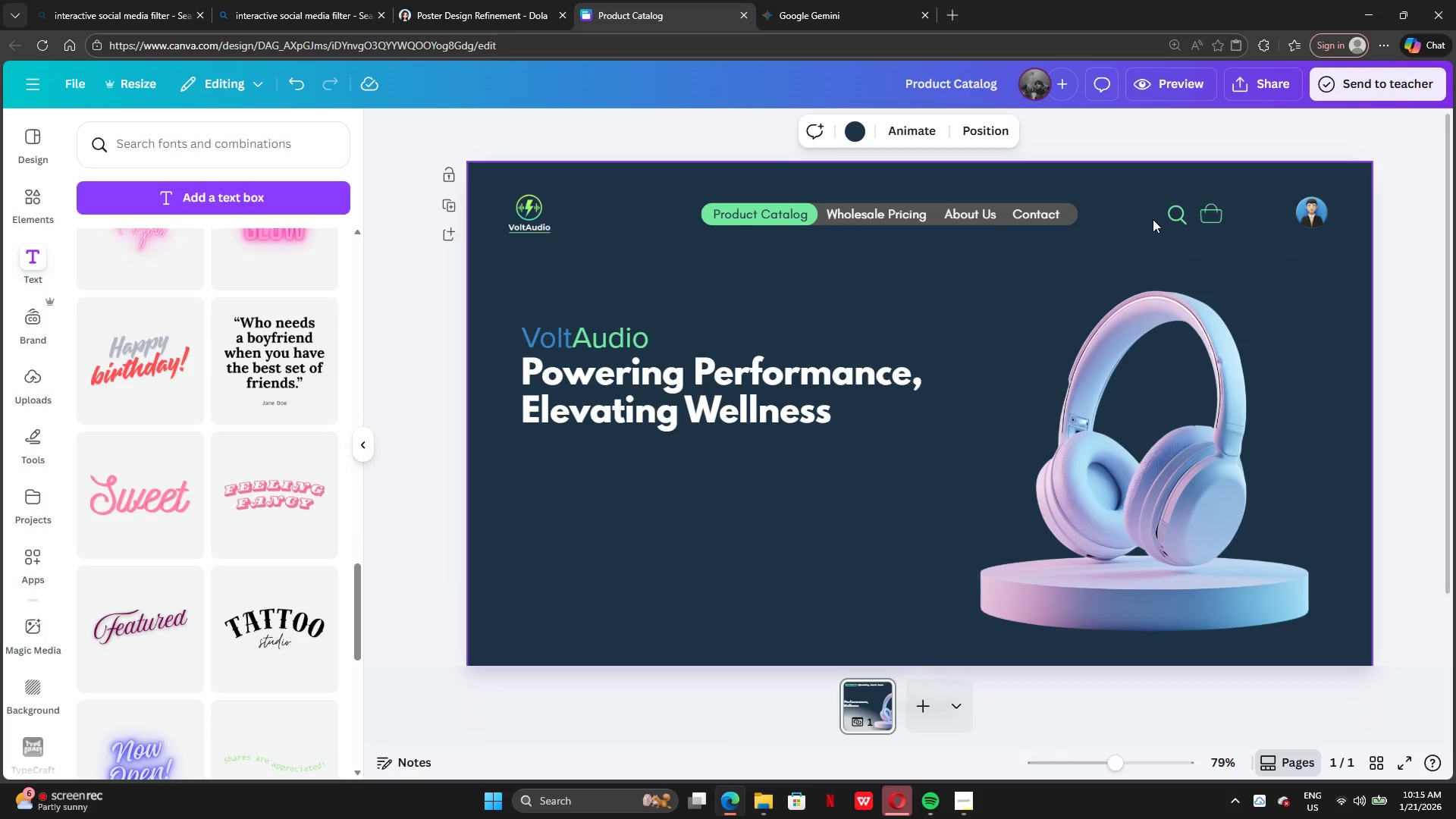 
left_click_drag(start_coordinate=[1156, 213], to_coordinate=[1219, 212])
 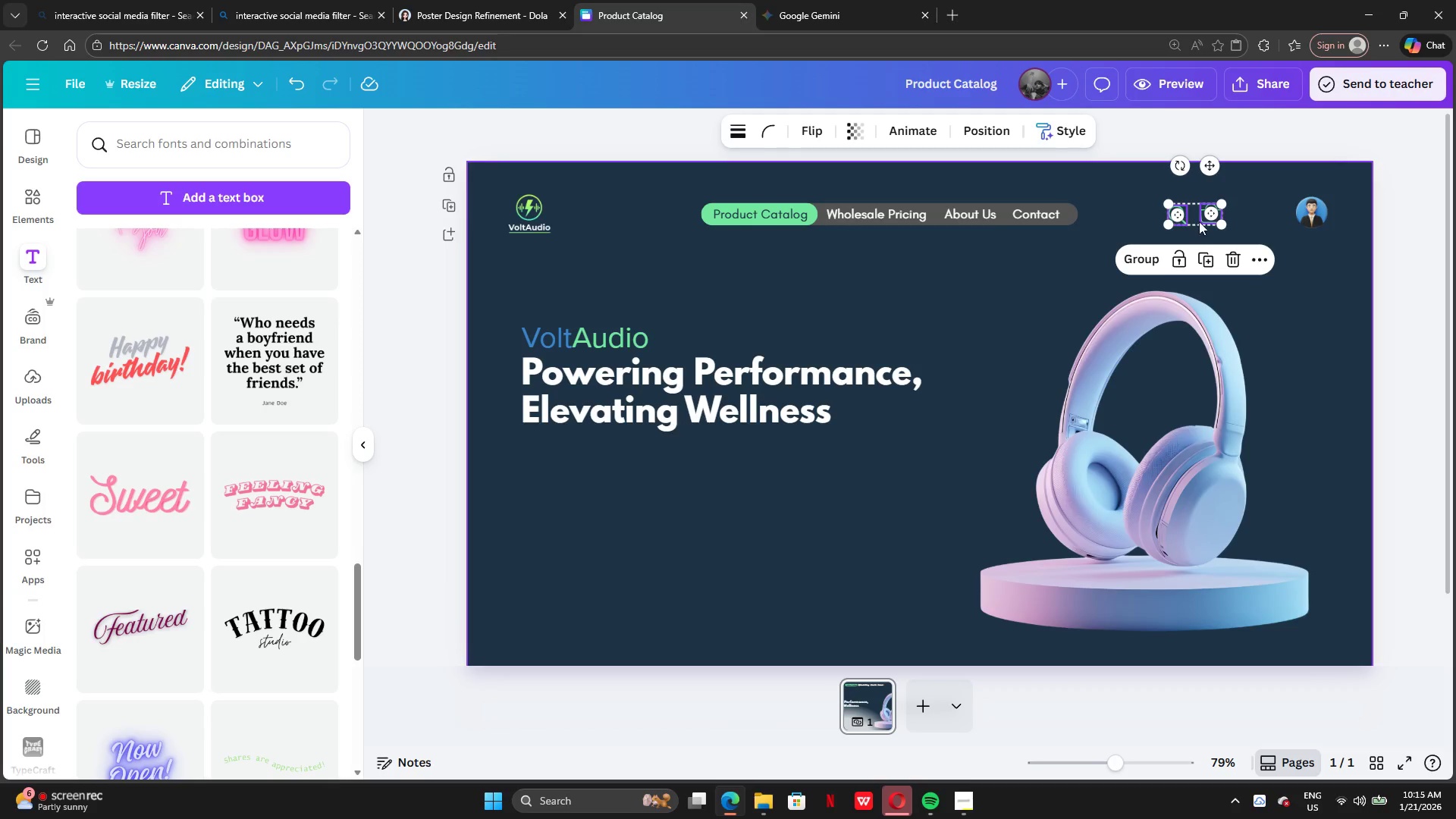 
left_click_drag(start_coordinate=[1191, 218], to_coordinate=[1241, 215])
 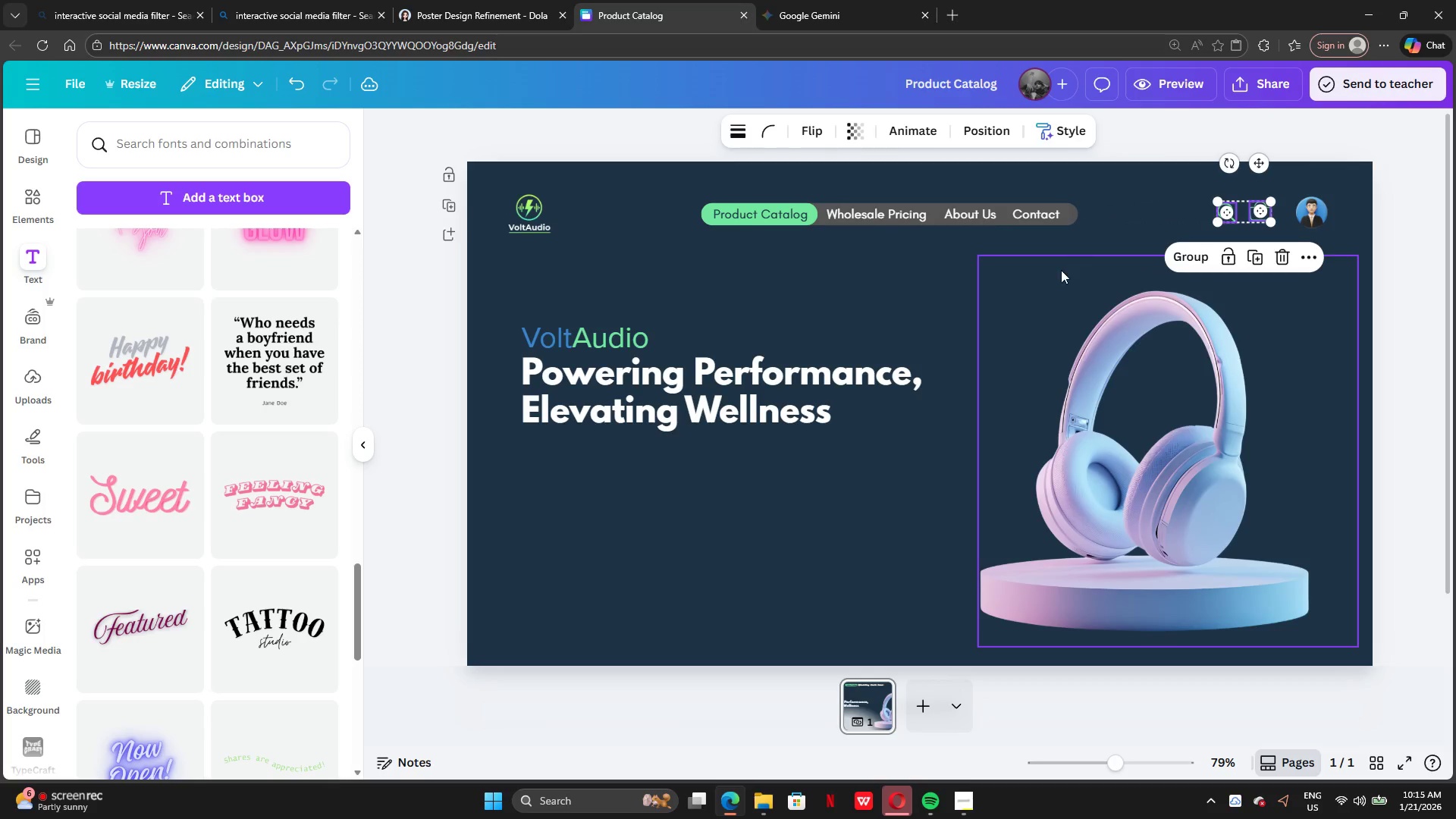 
left_click([1061, 270])
 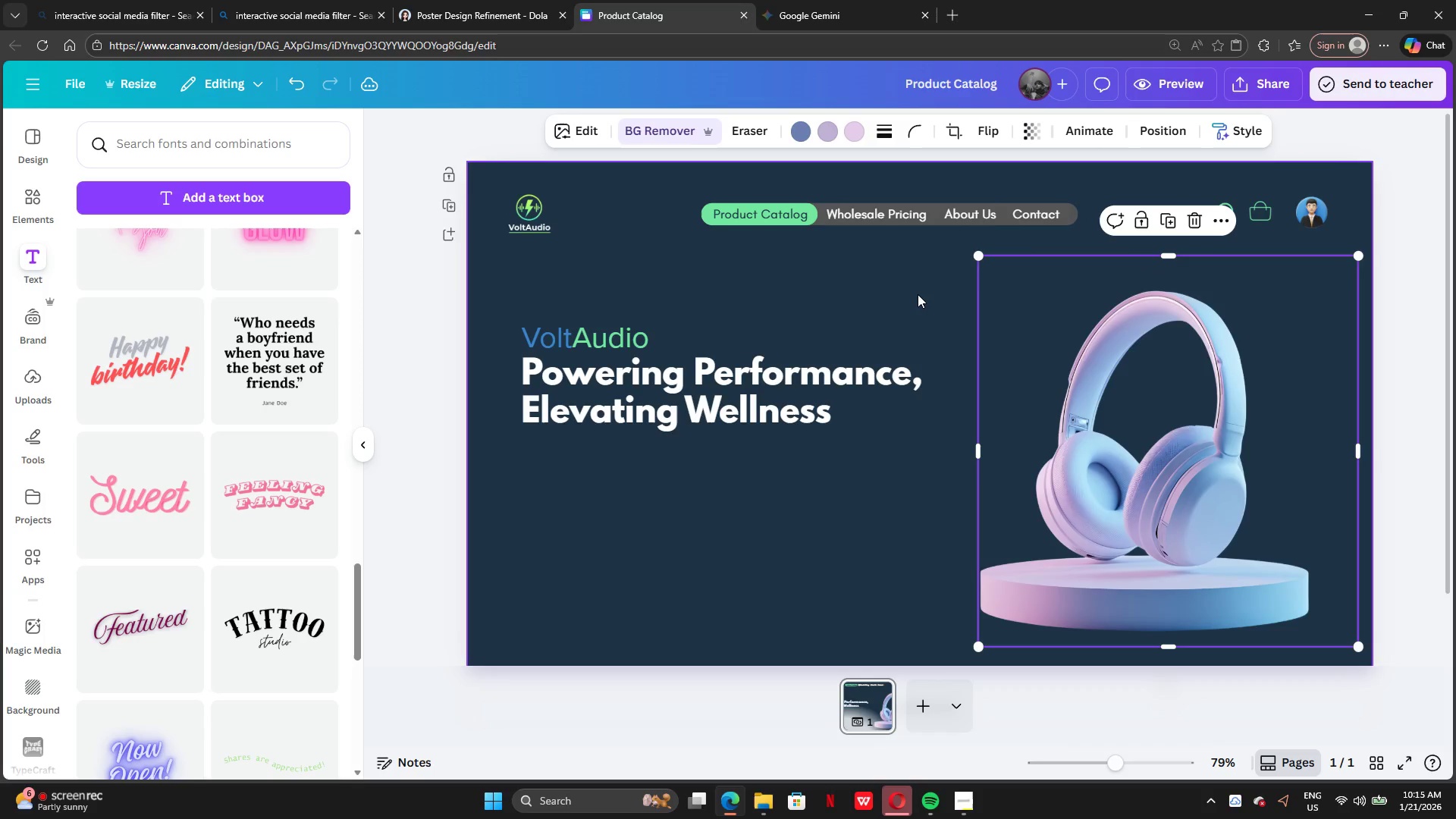 
left_click([912, 296])
 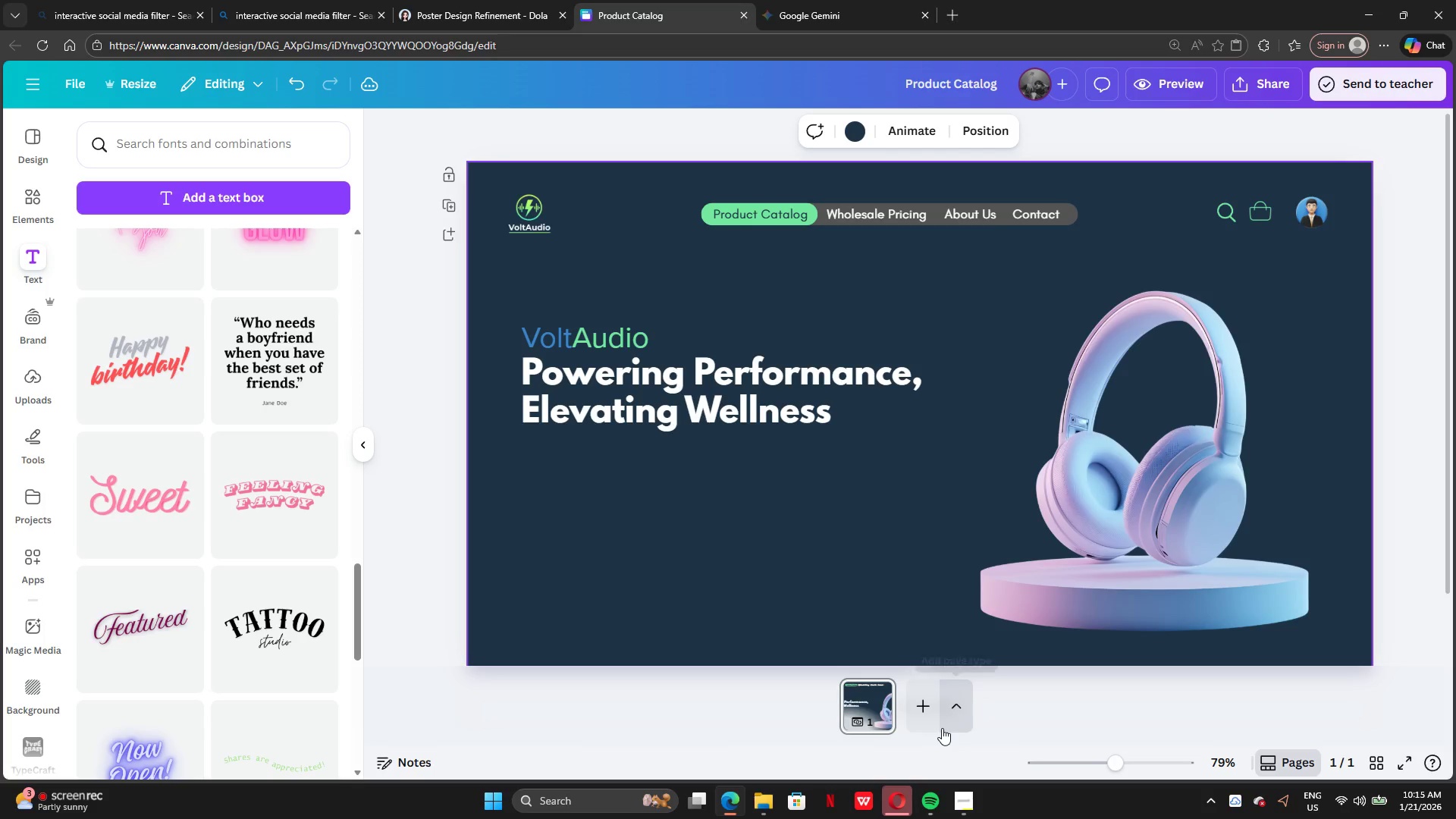 
left_click([959, 805])